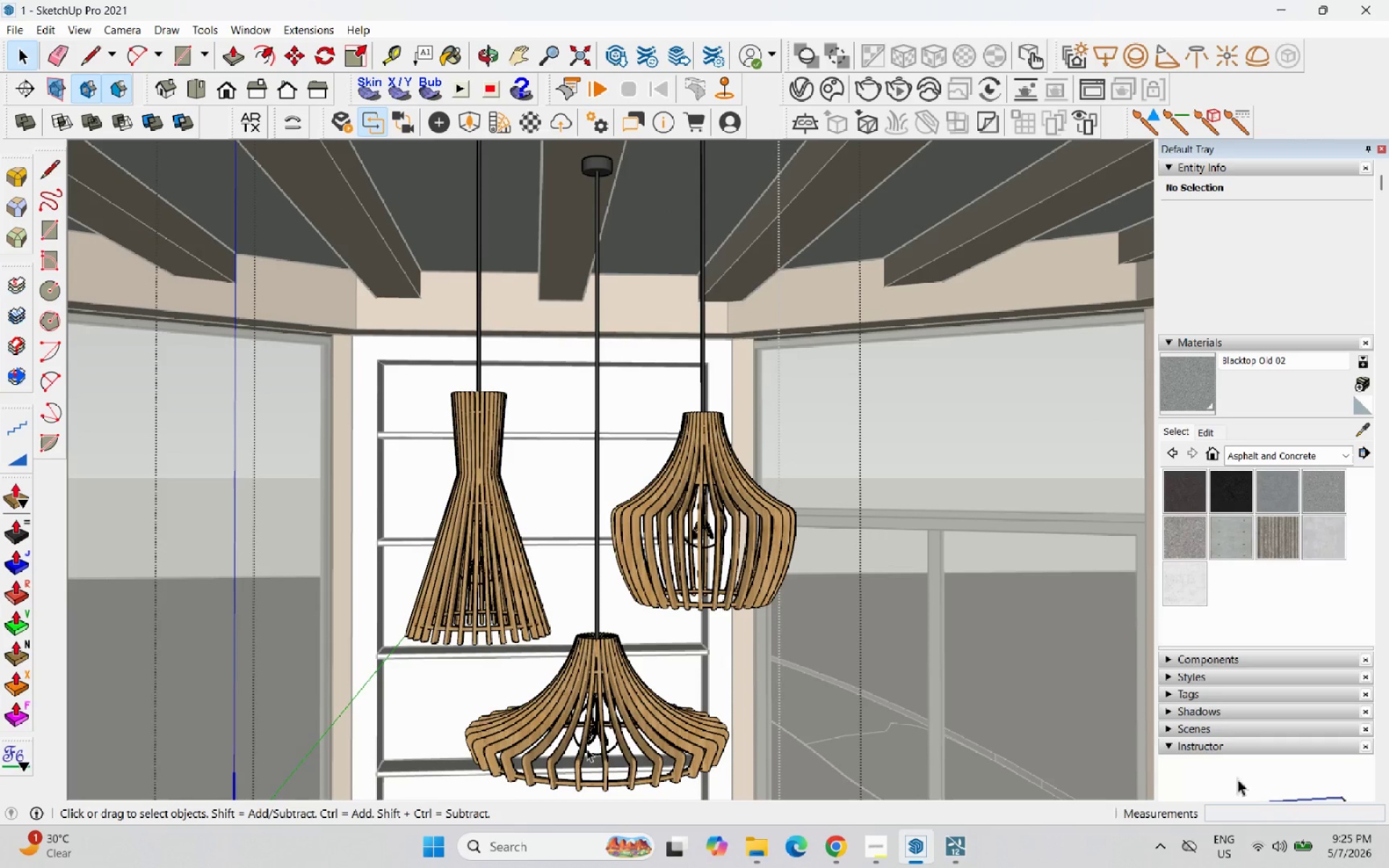 
left_click_drag(start_coordinate=[701, 786], to_coordinate=[562, 637])
 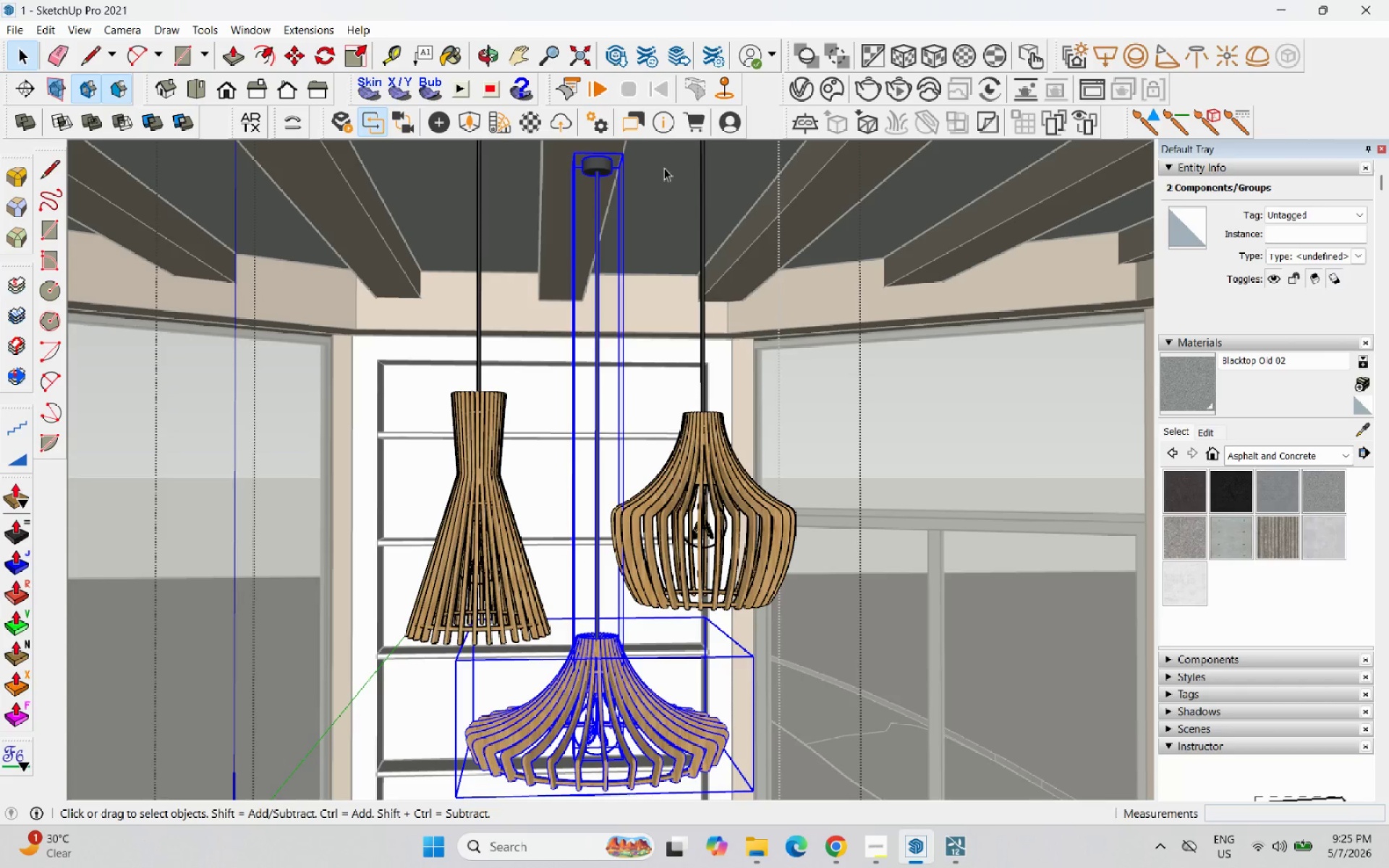 
key(M)
 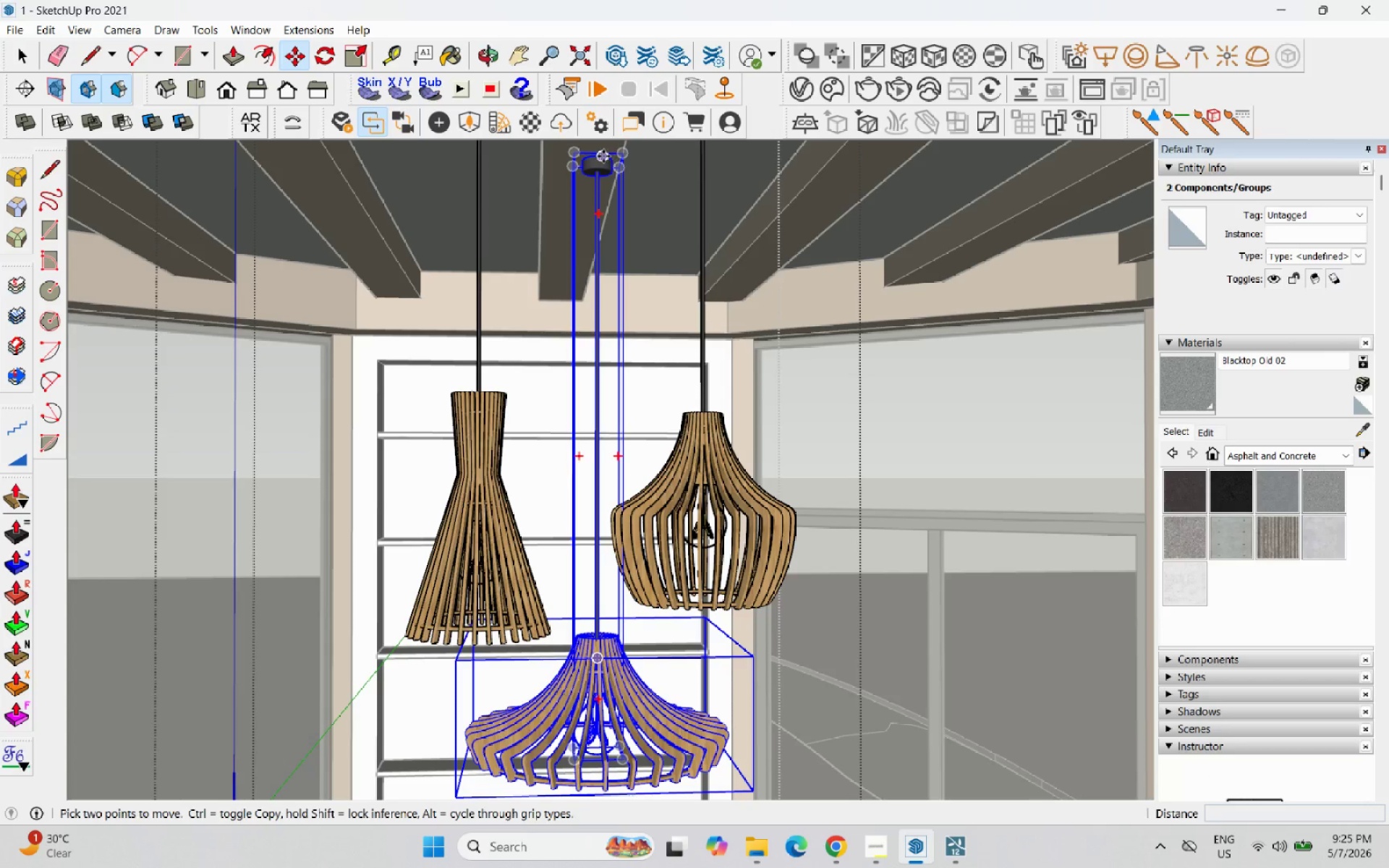 
left_click([603, 156])
 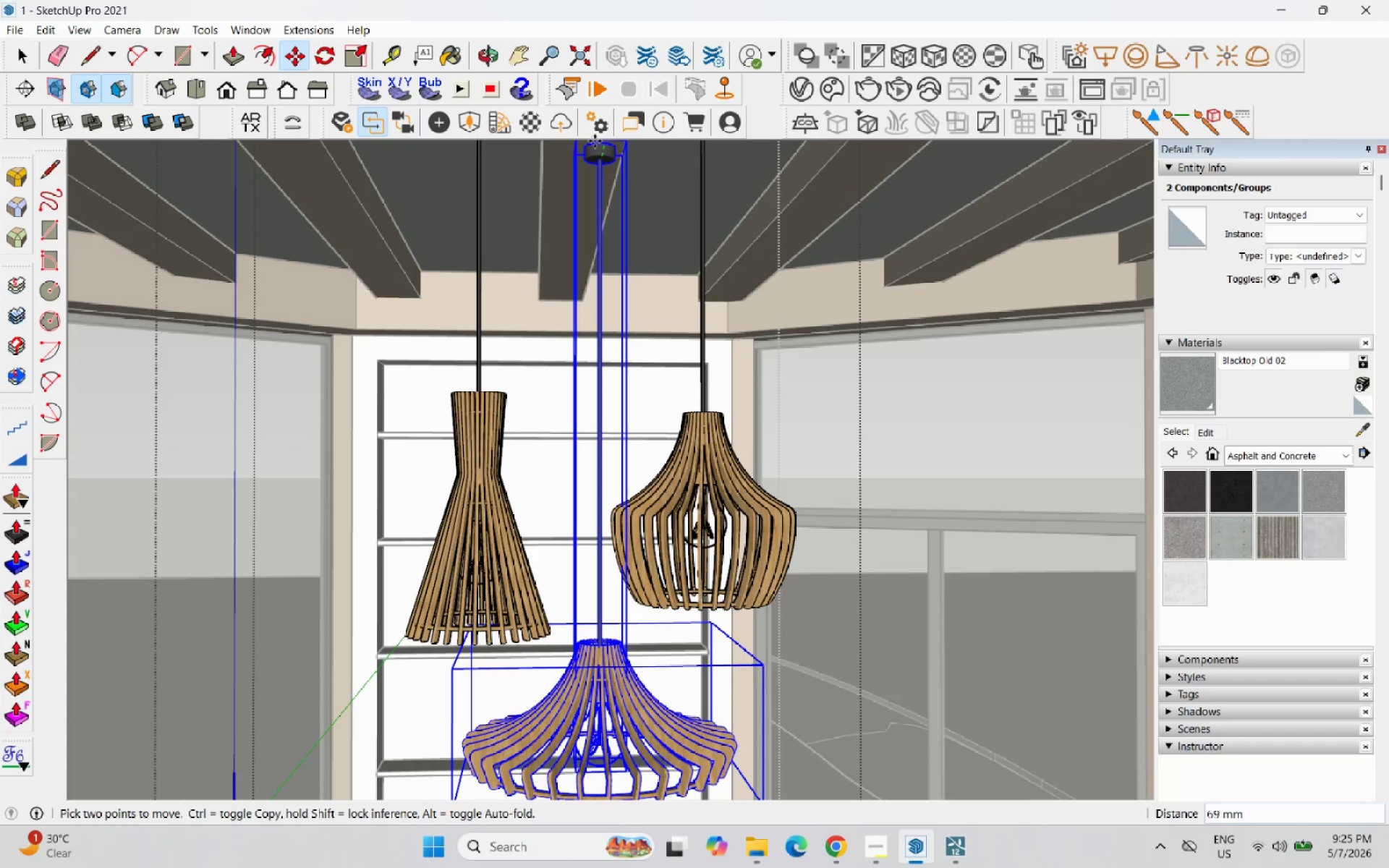 
key(ArrowUp)
 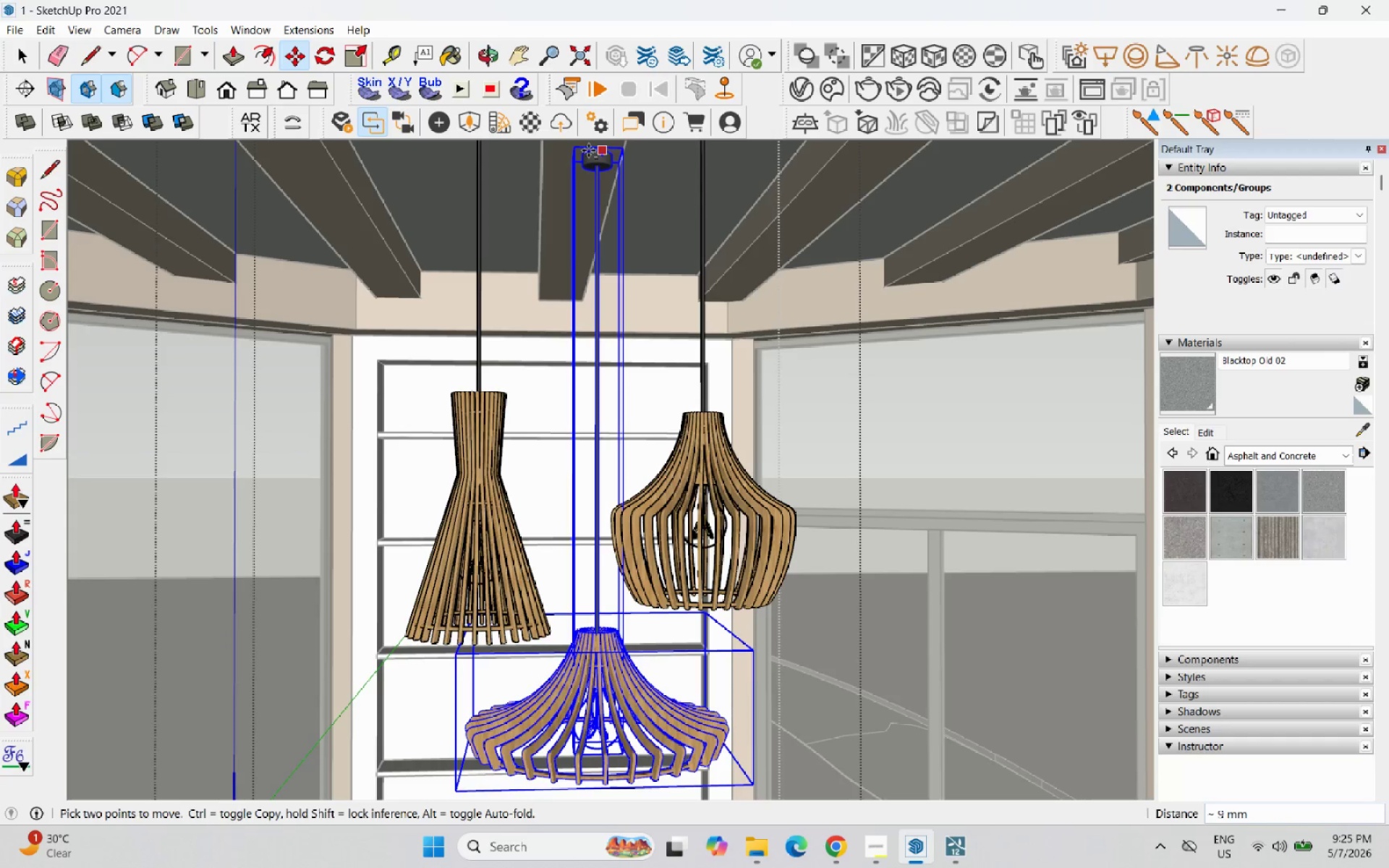 
hold_key(key=ShiftLeft, duration=0.48)
scroll: coordinate [589, 150], scroll_direction: up, amount: 3.0
 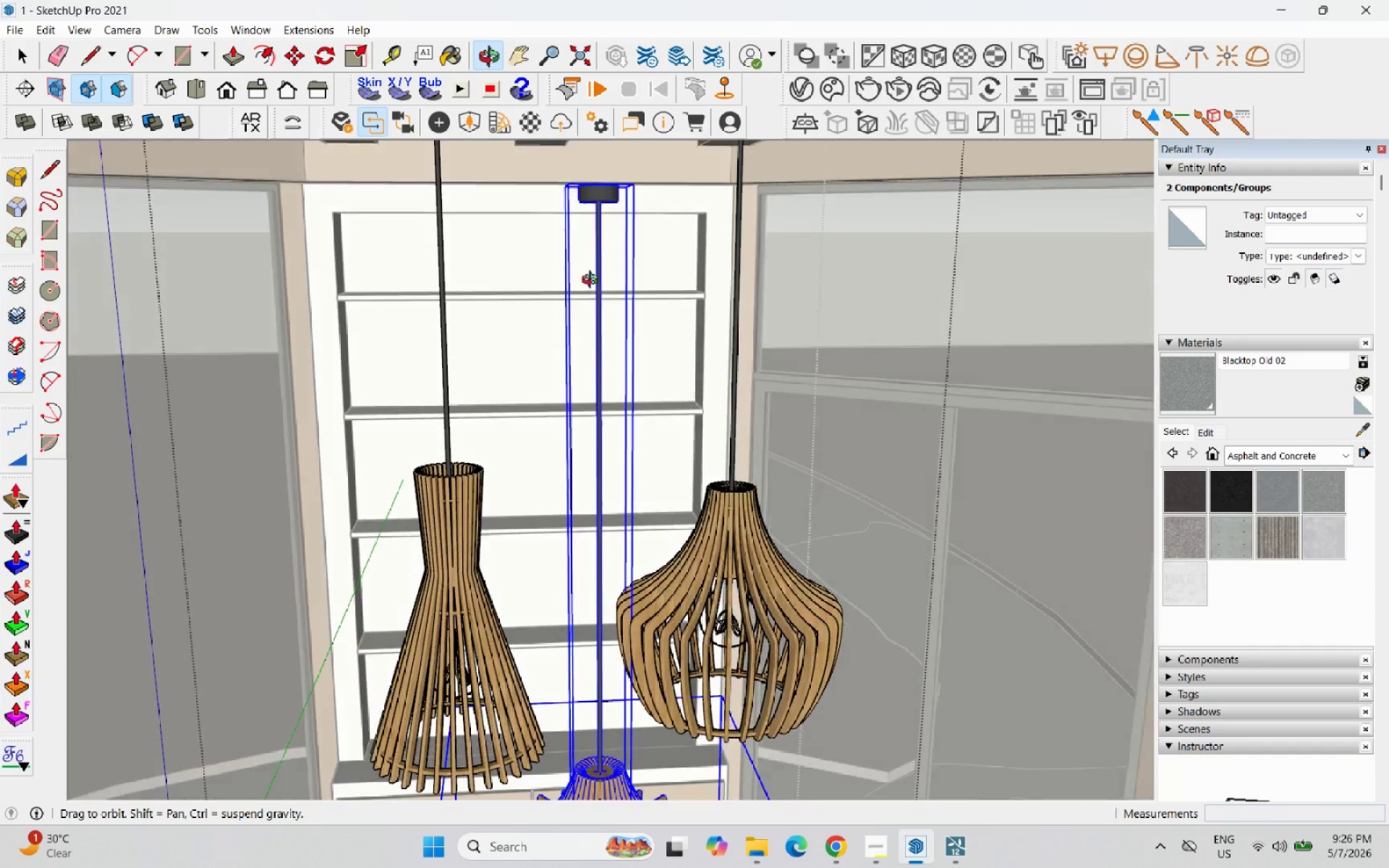 
scroll: coordinate [590, 306], scroll_direction: down, amount: 5.0
 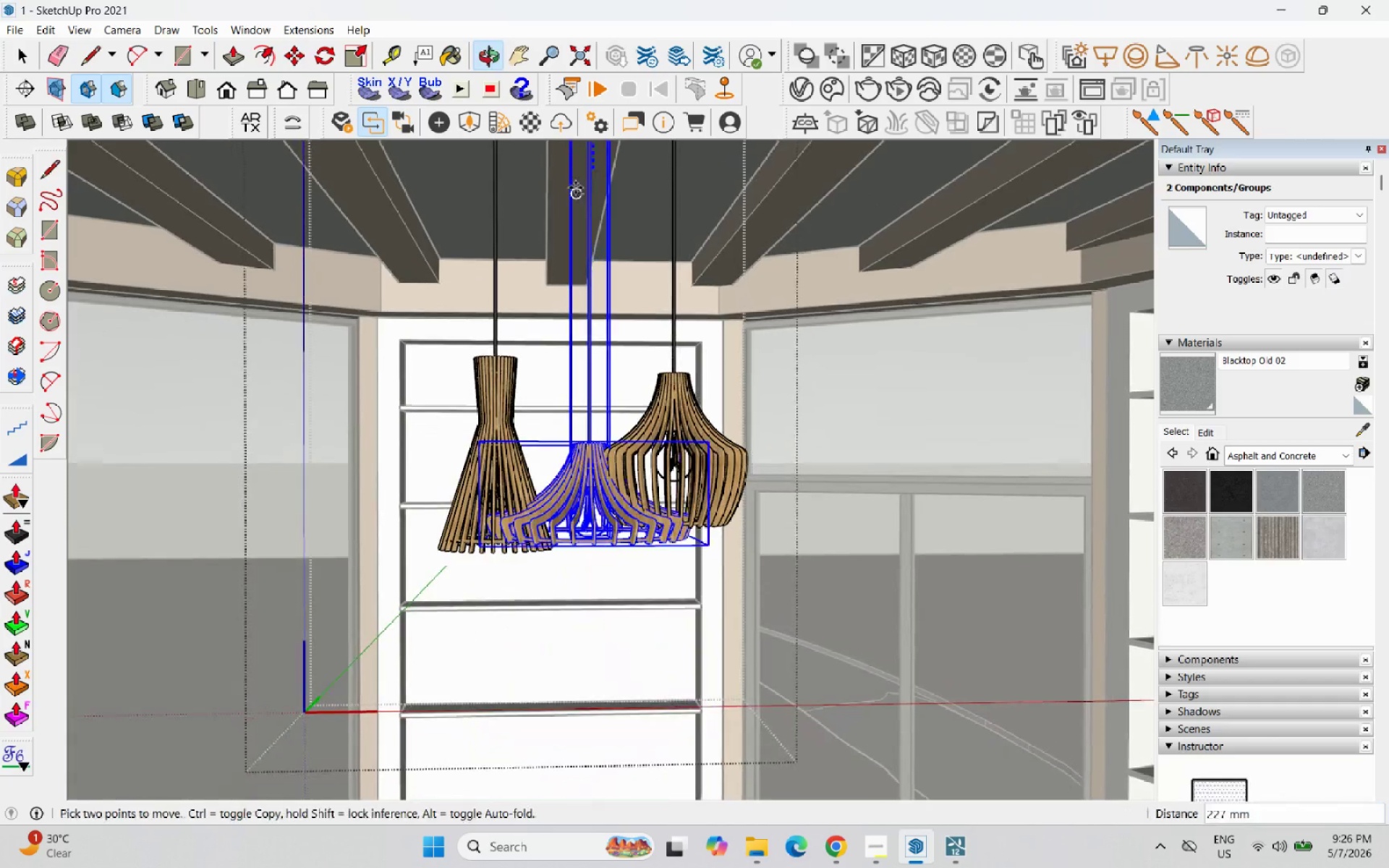 
hold_key(key=ShiftLeft, duration=1.01)
left_click([576, 147])
 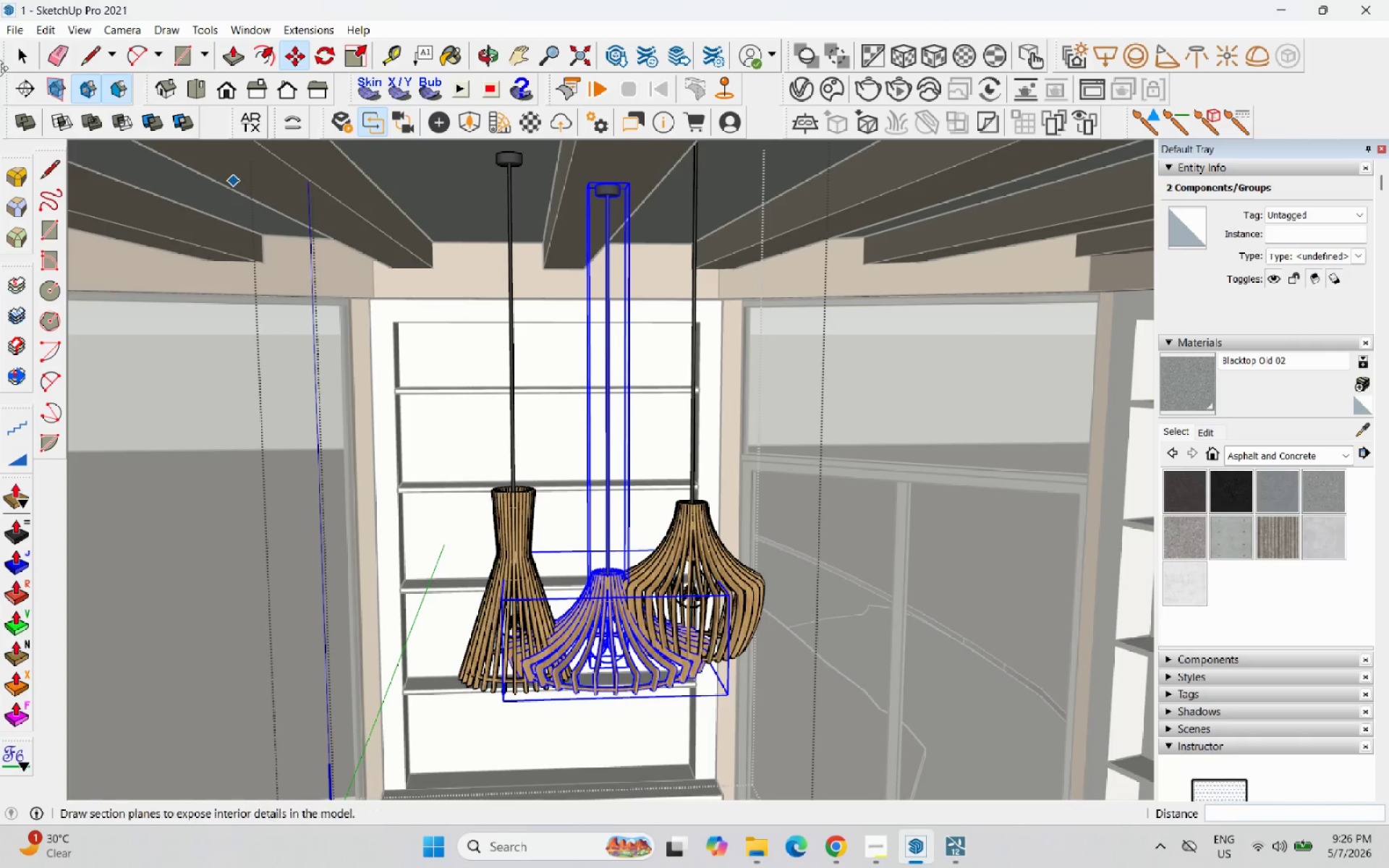 
left_click([618, 213])
 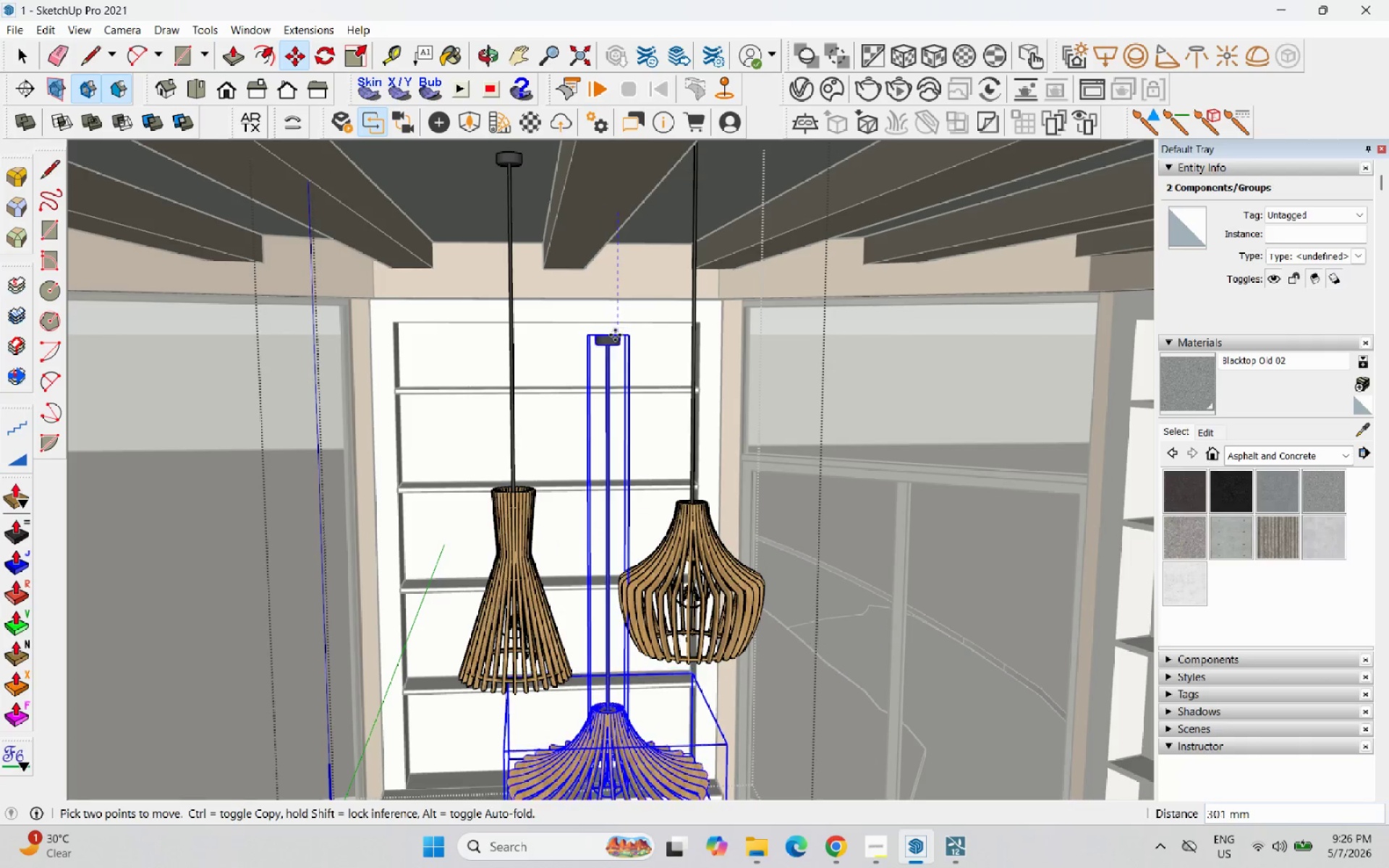 
left_click([618, 341])
 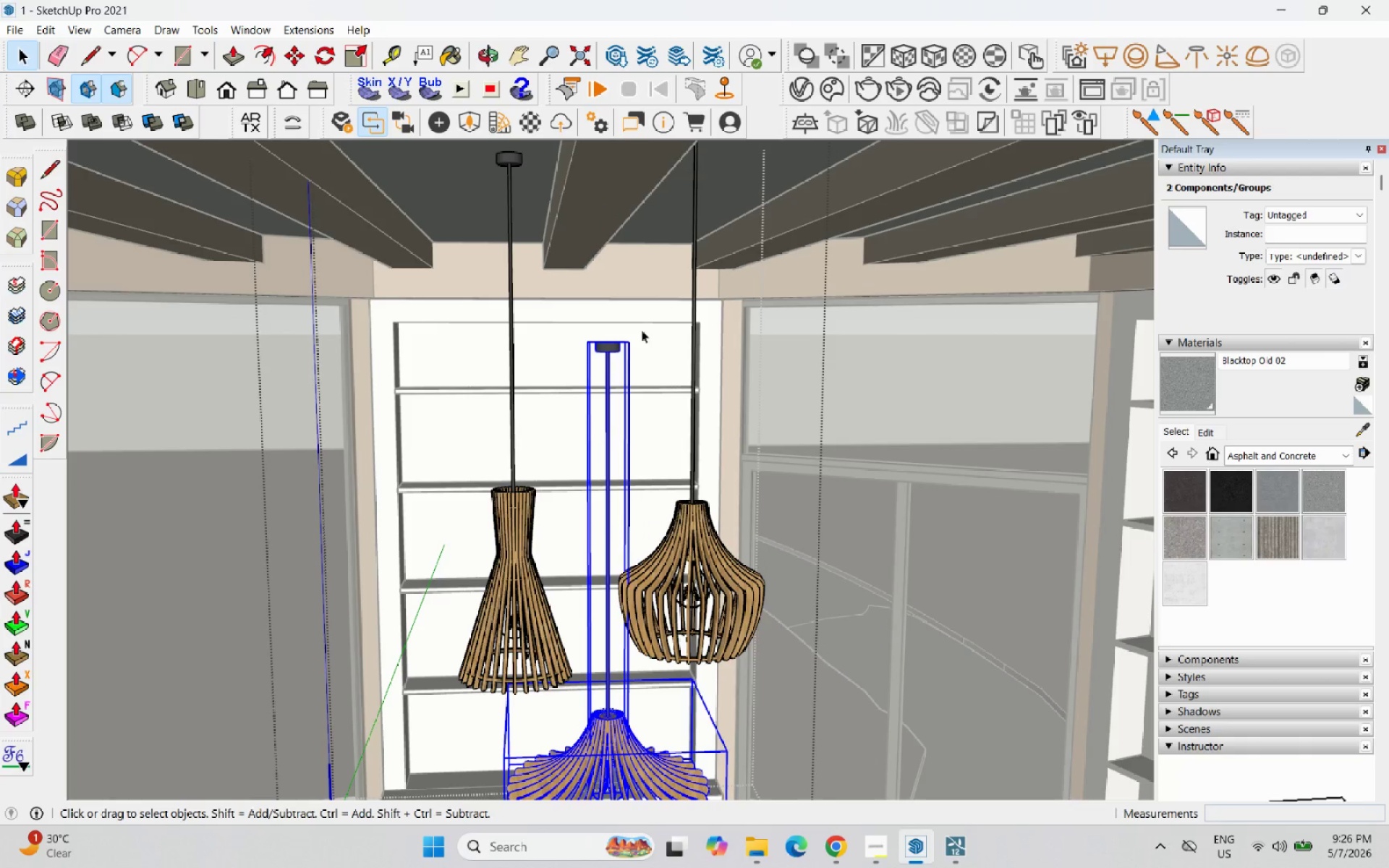 
double_click([614, 342])
 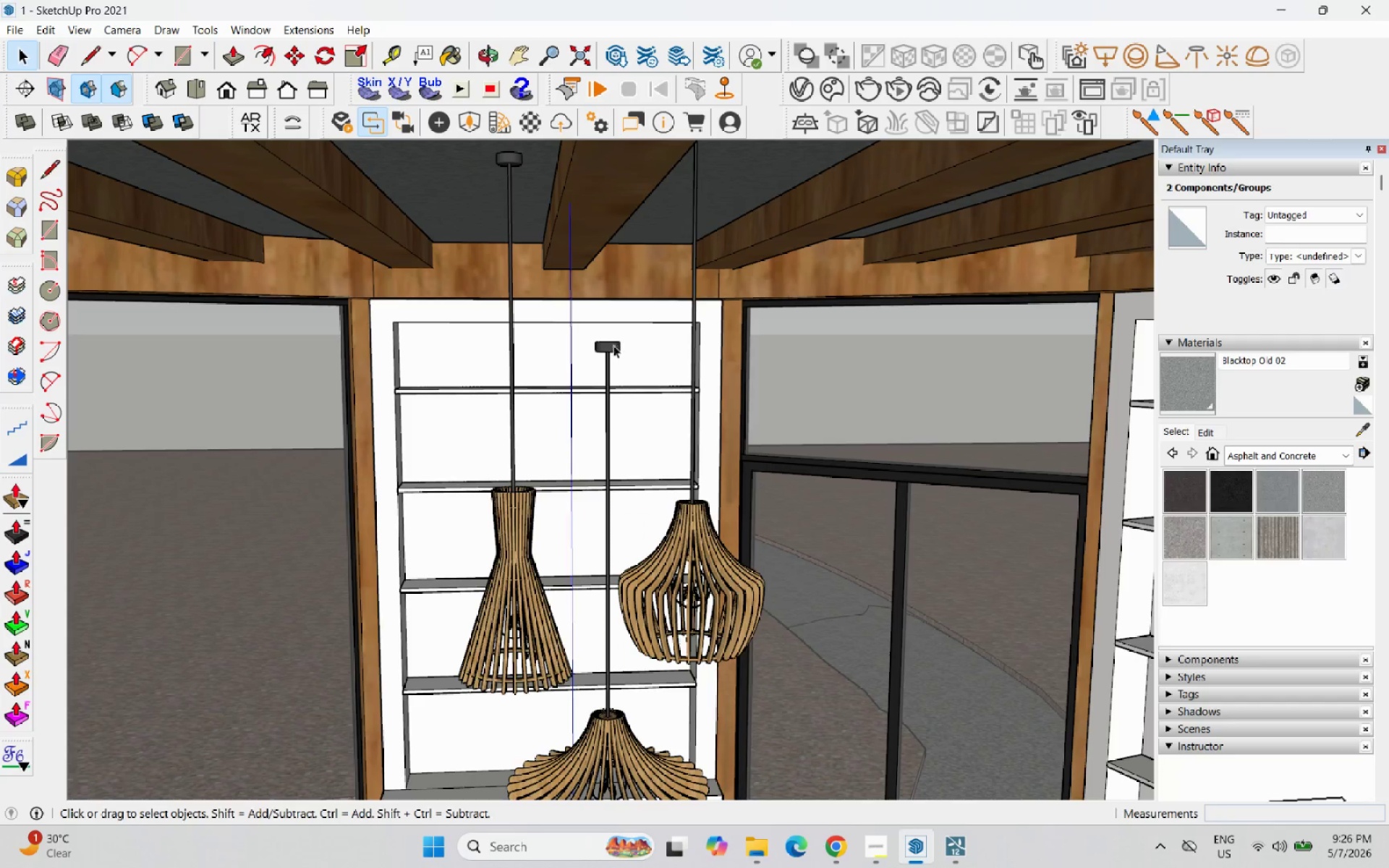 
triple_click([611, 351])
 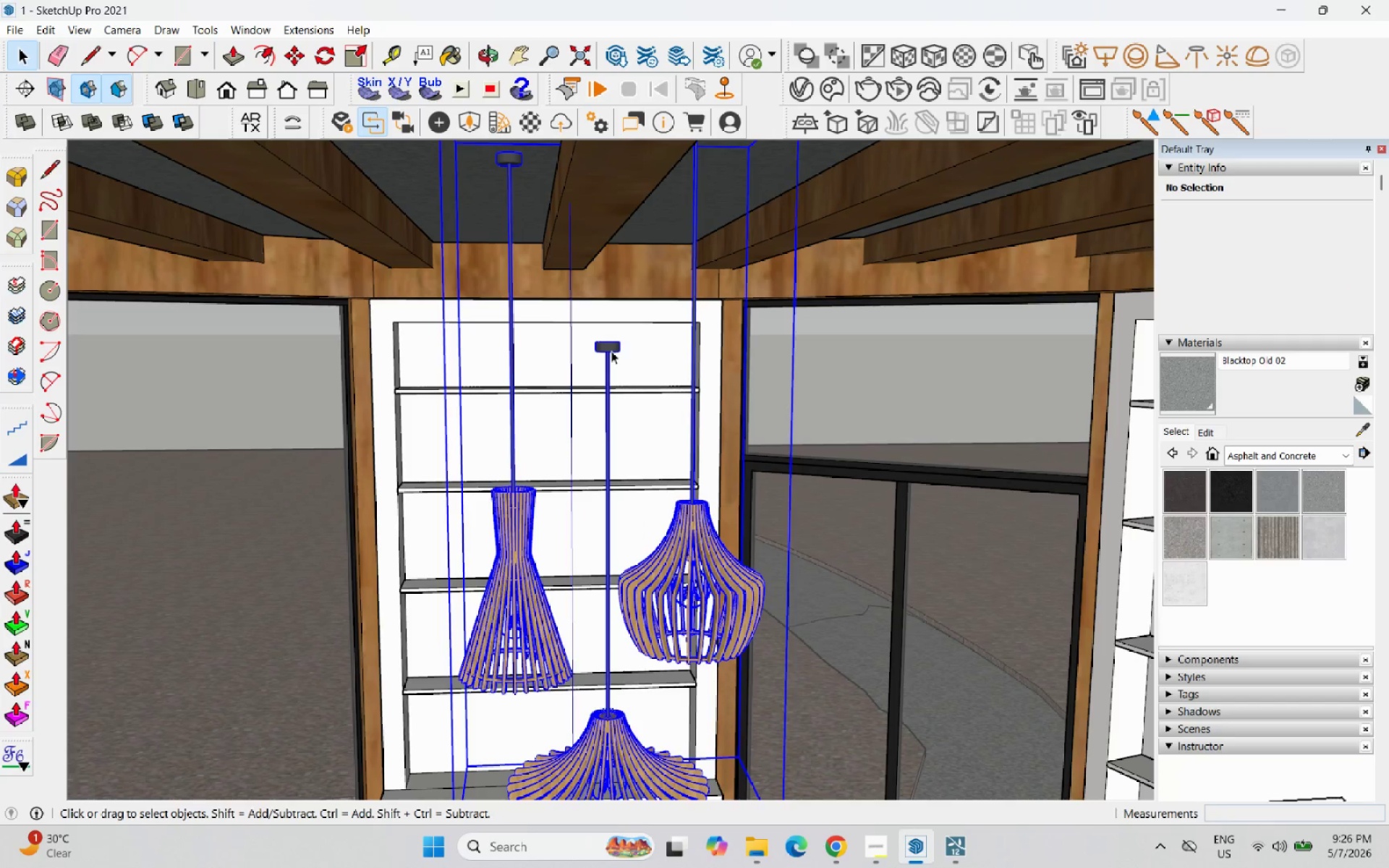 
triple_click([611, 349])
 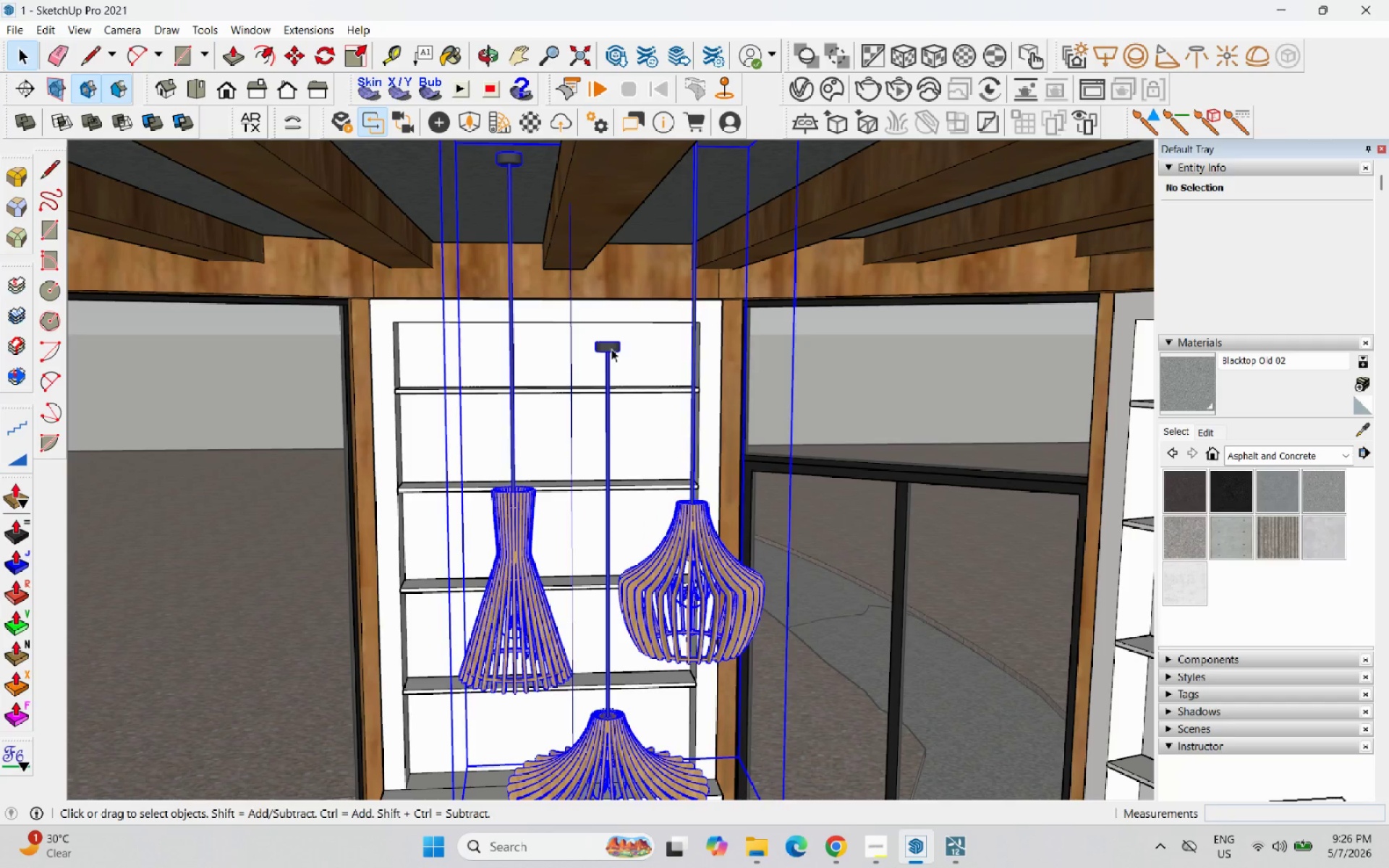 
triple_click([611, 349])
 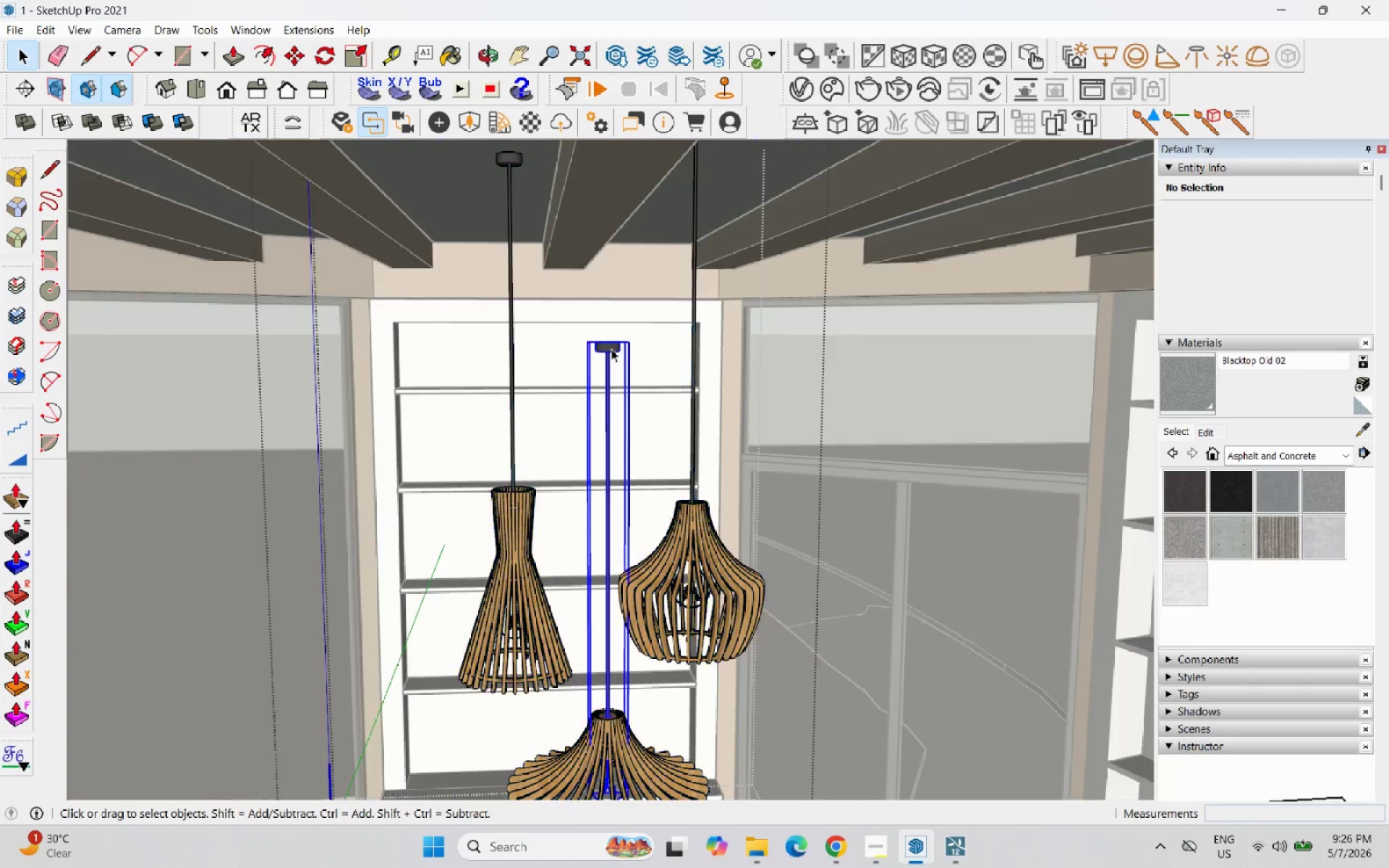 
triple_click([611, 349])
 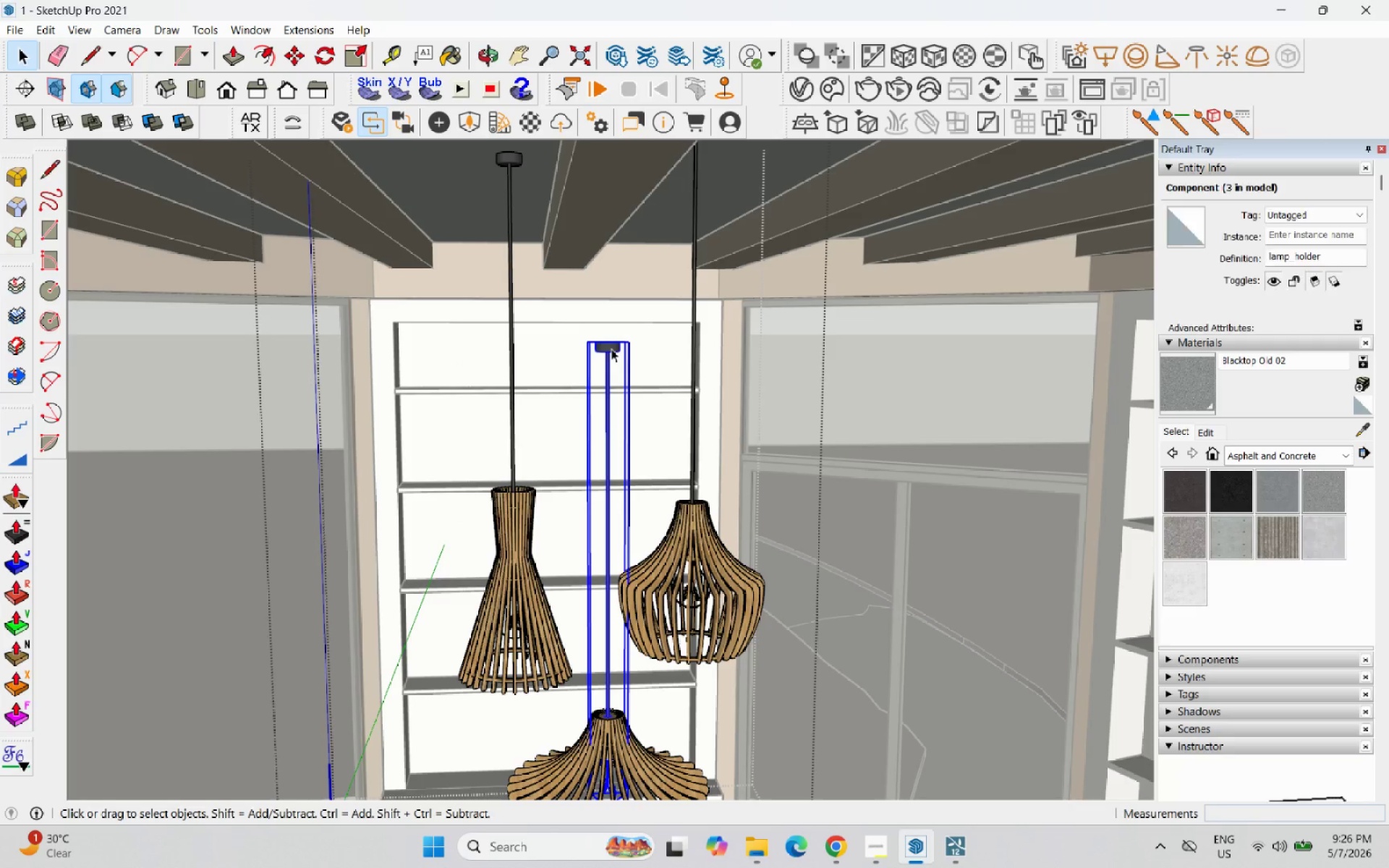 
double_click([611, 349])
 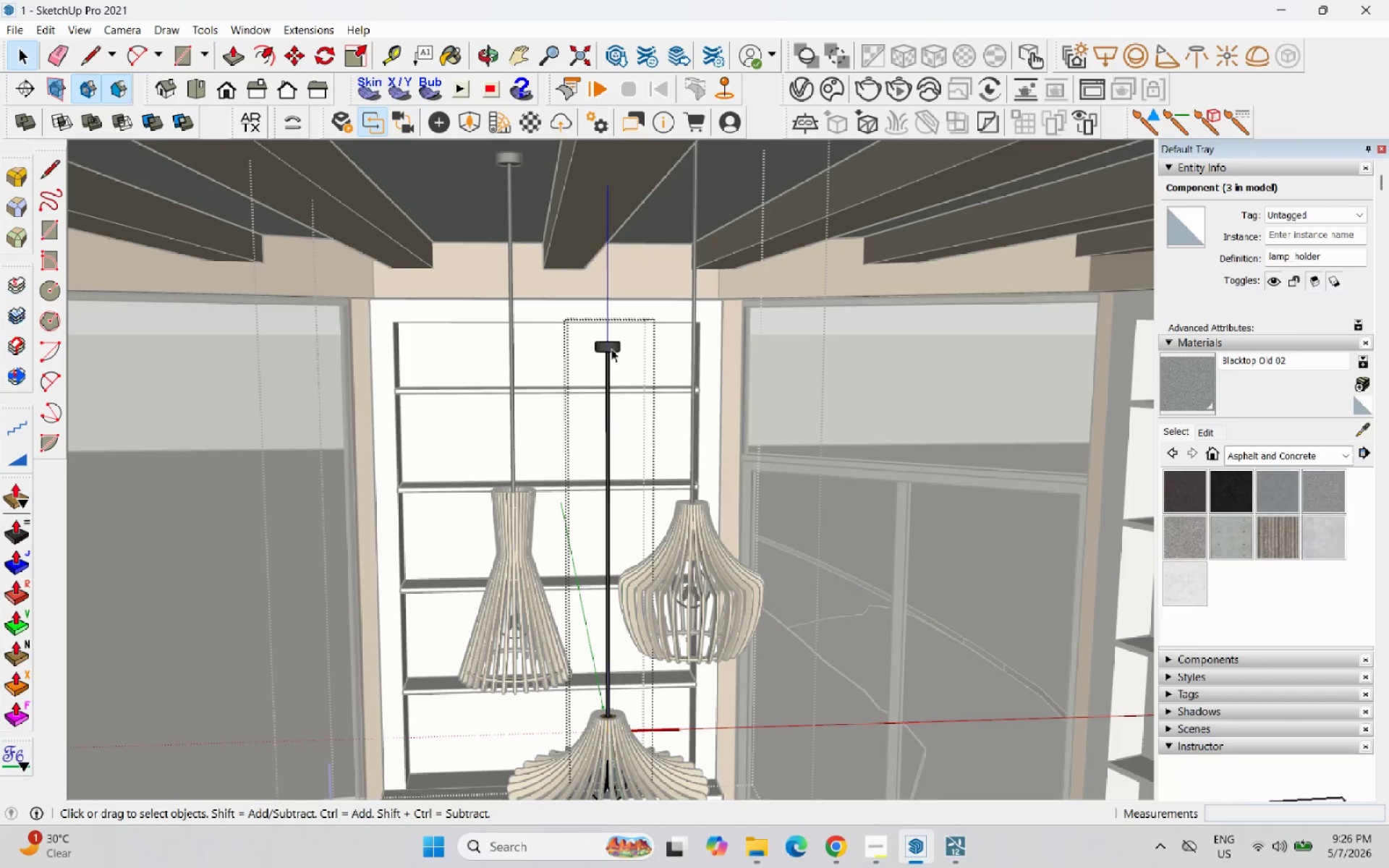 
triple_click([611, 349])
 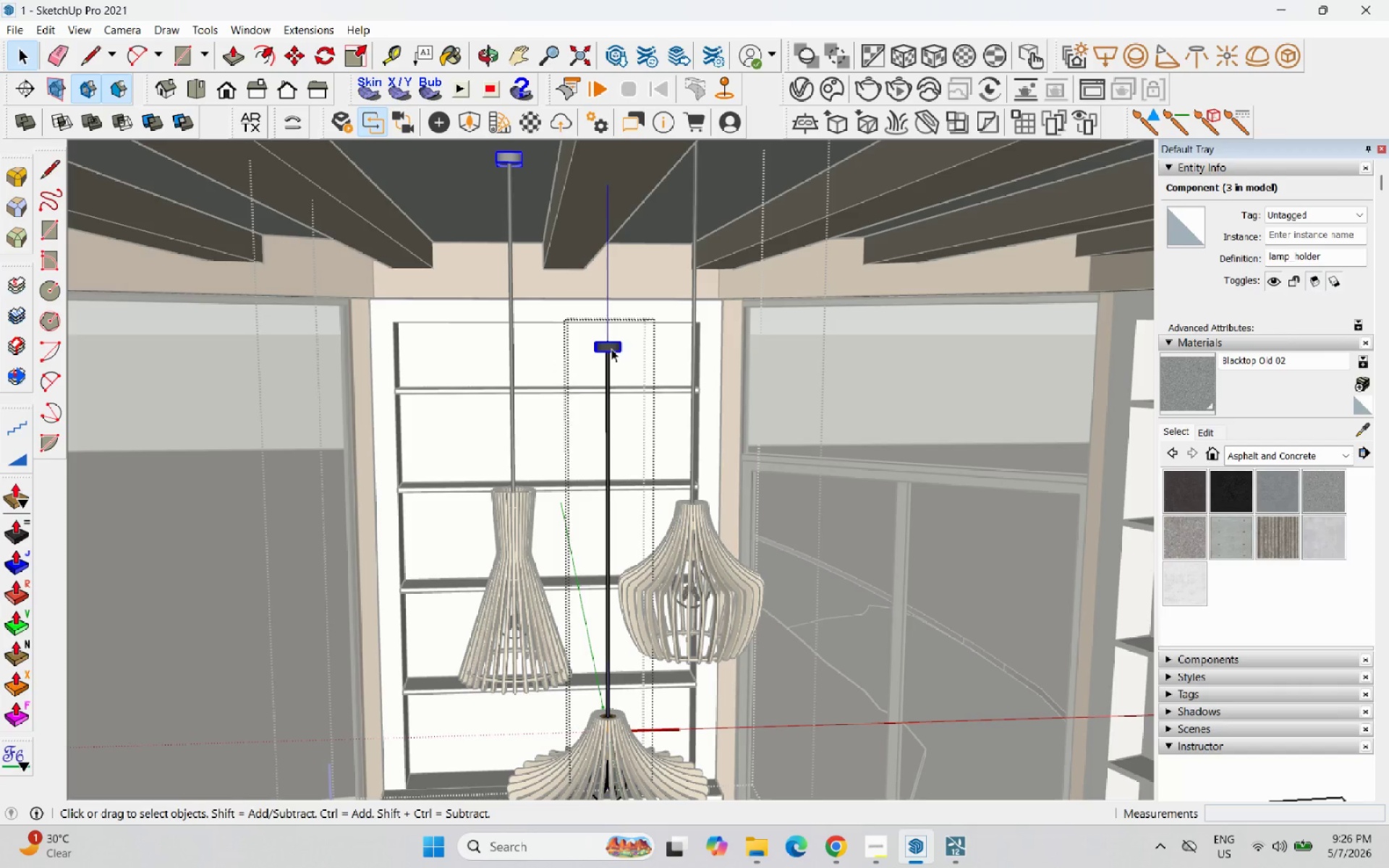 
scroll: coordinate [614, 343], scroll_direction: none, amount: 0.0
 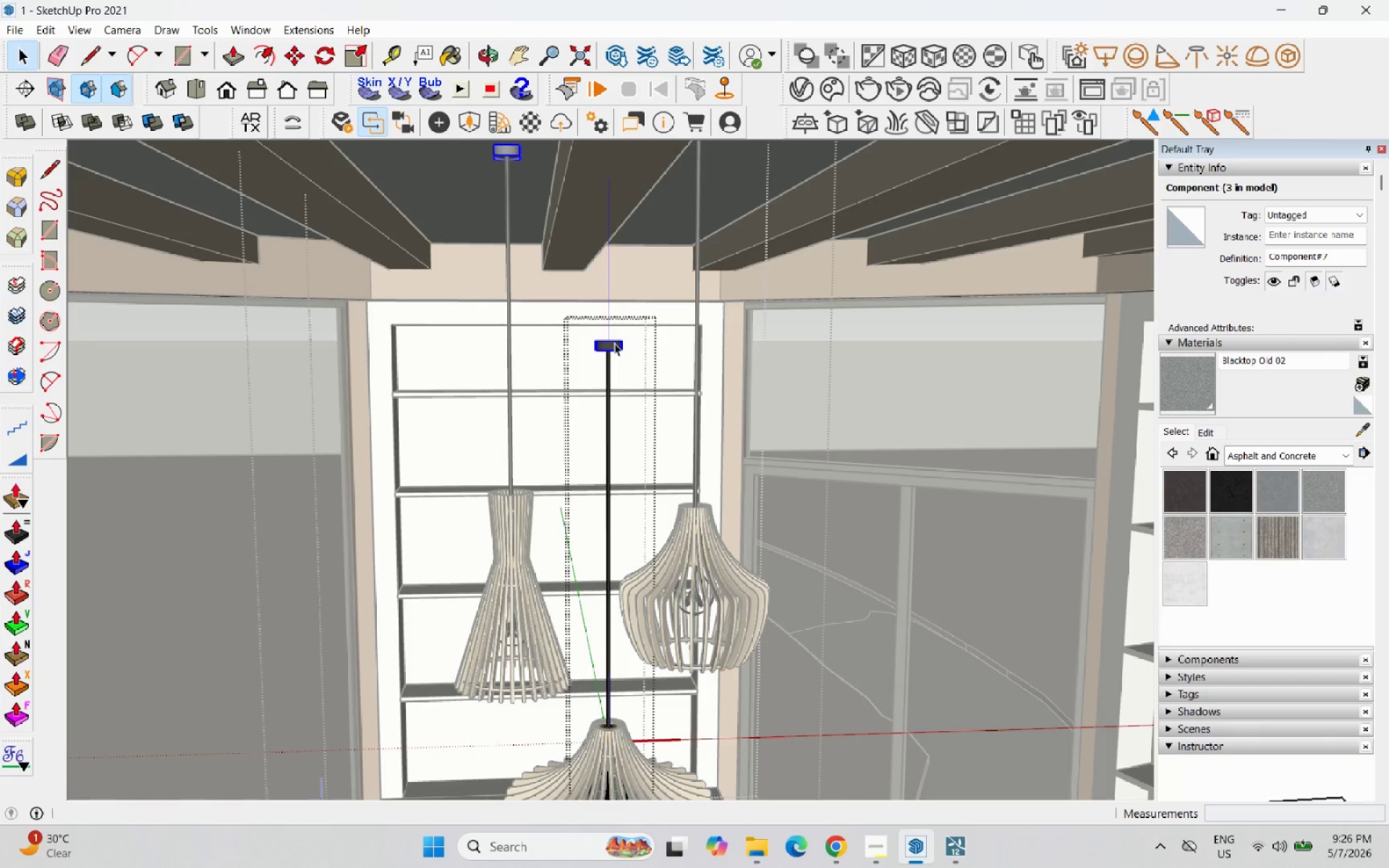 
key(Escape)
 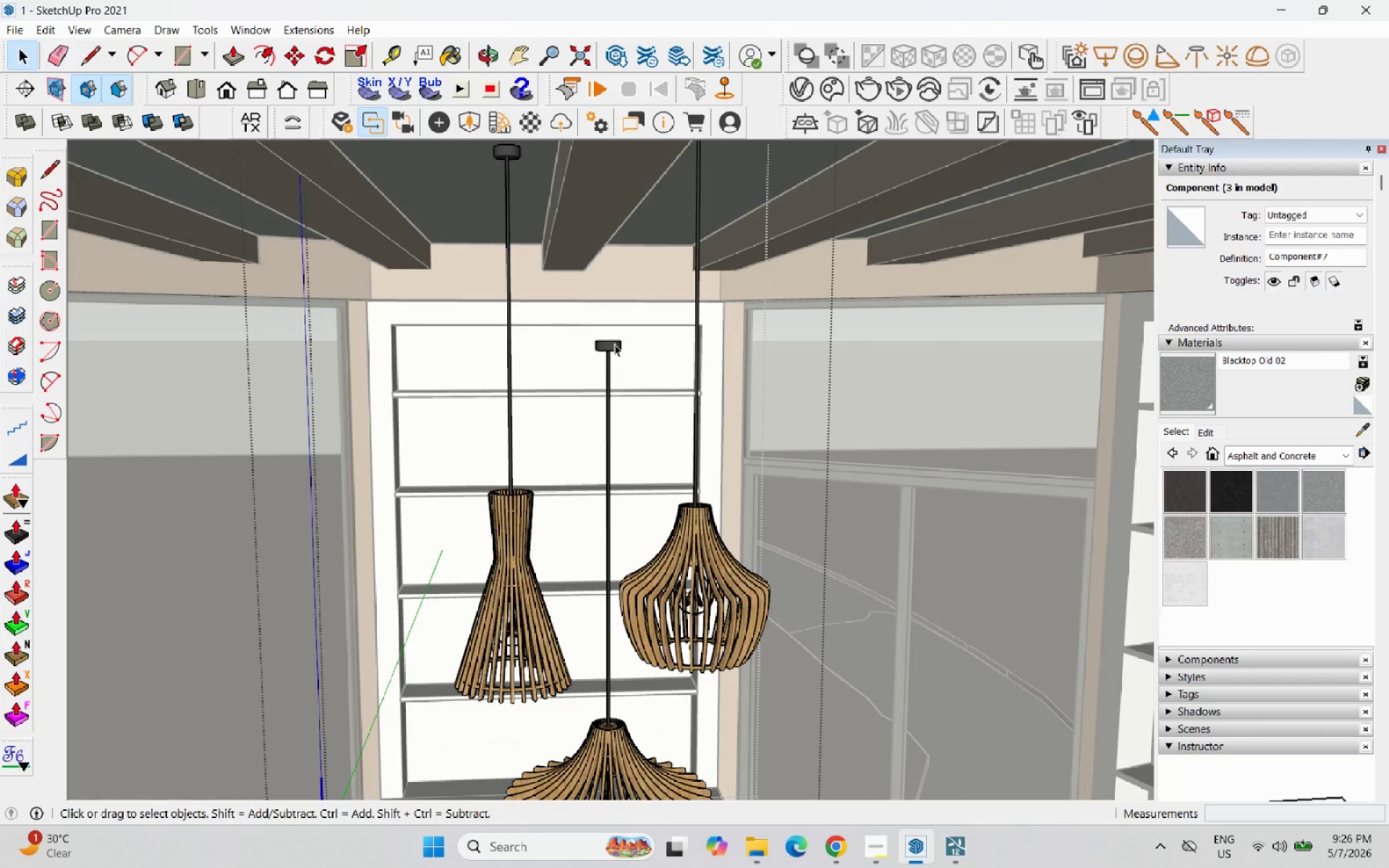 
left_click([614, 344])
 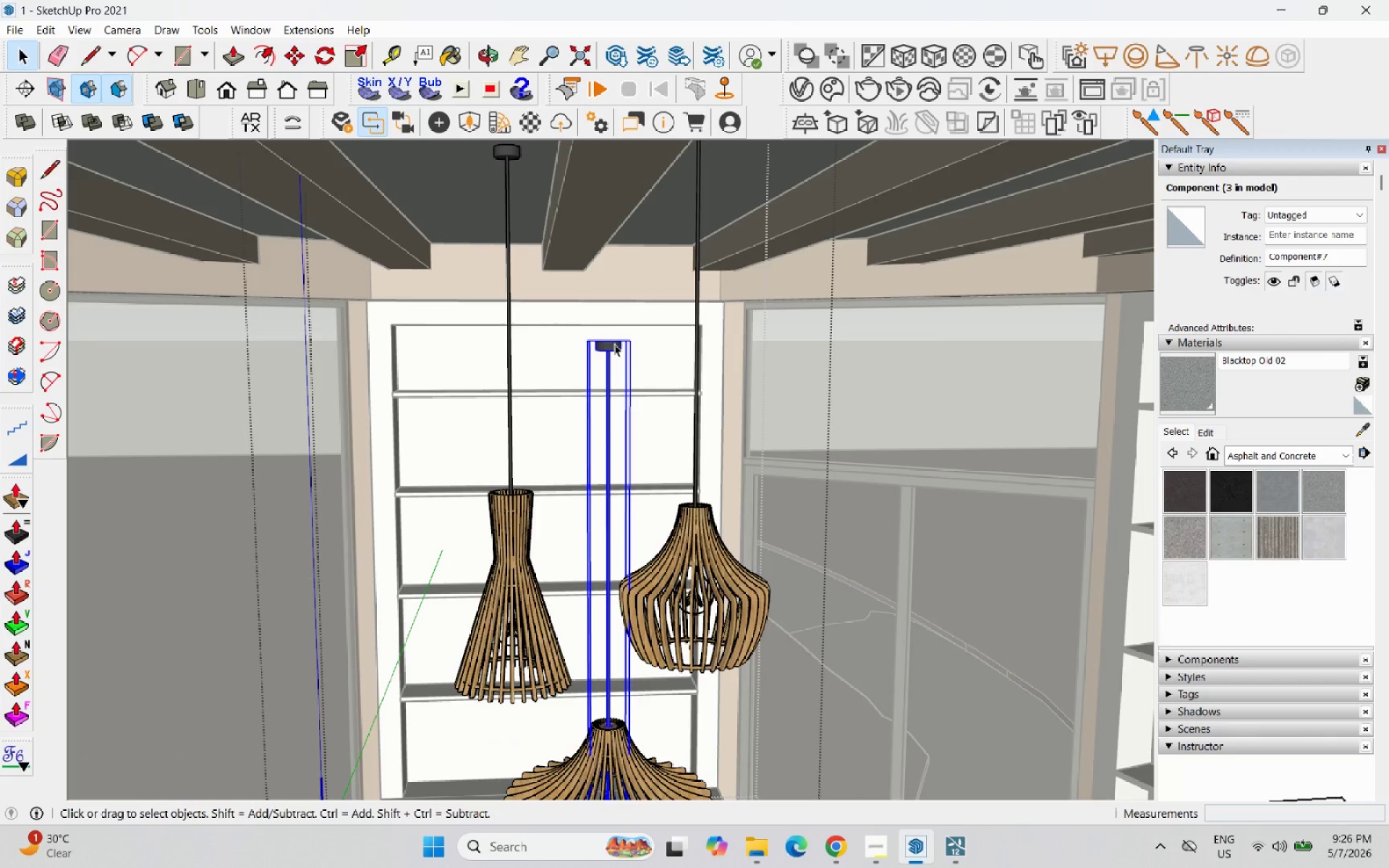 
right_click([614, 344])
 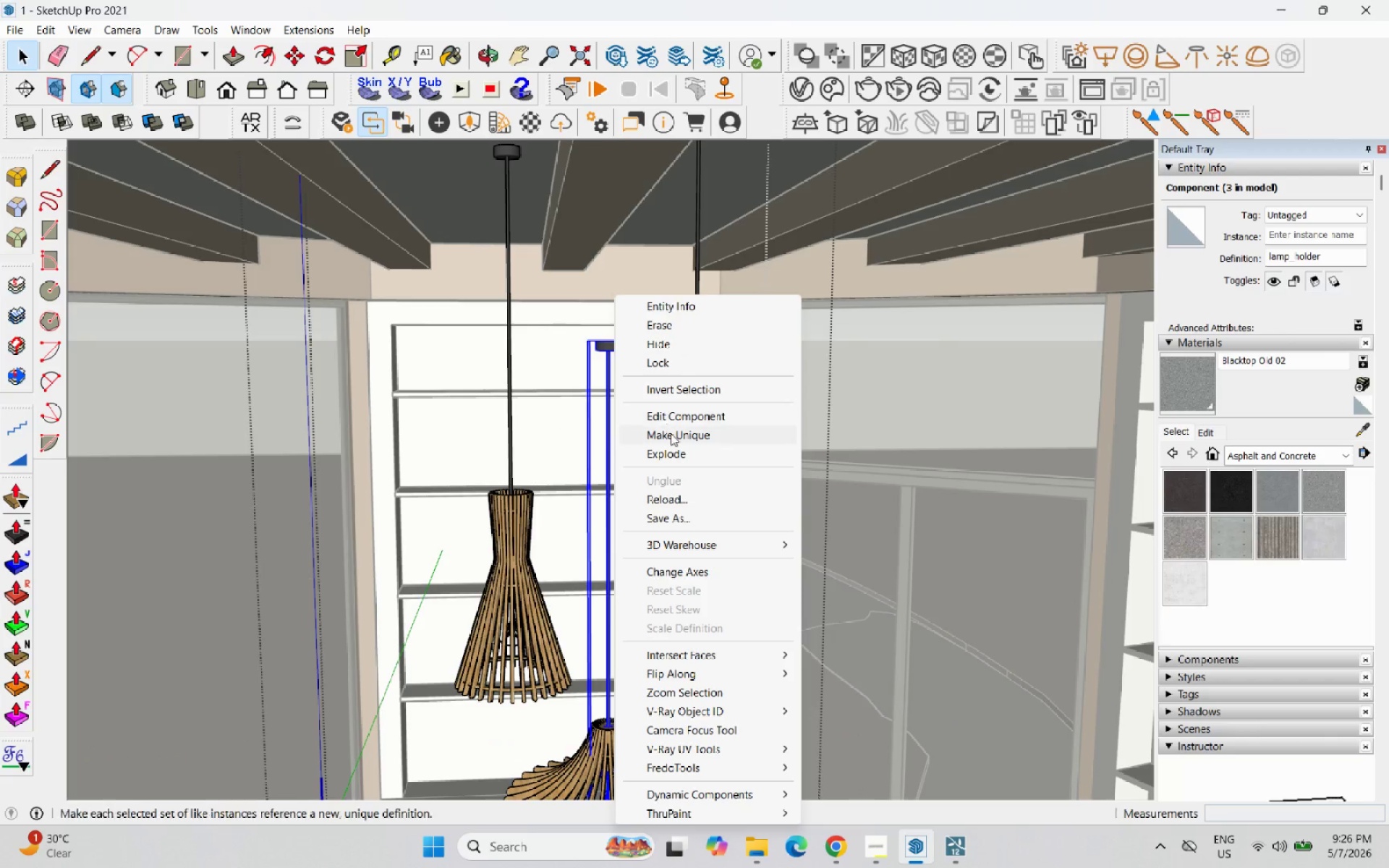 
left_click([671, 433])
 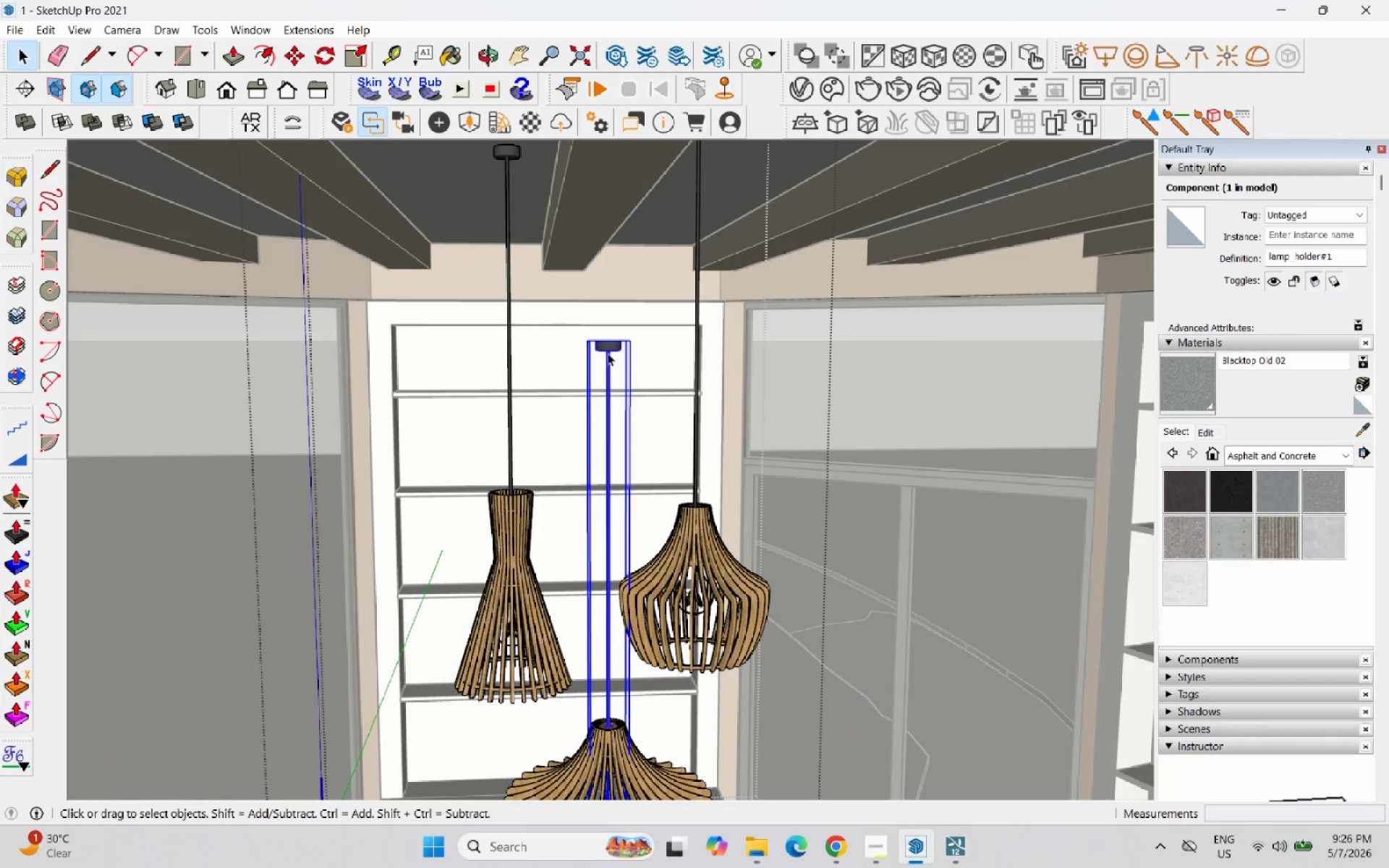 
double_click([608, 349])
 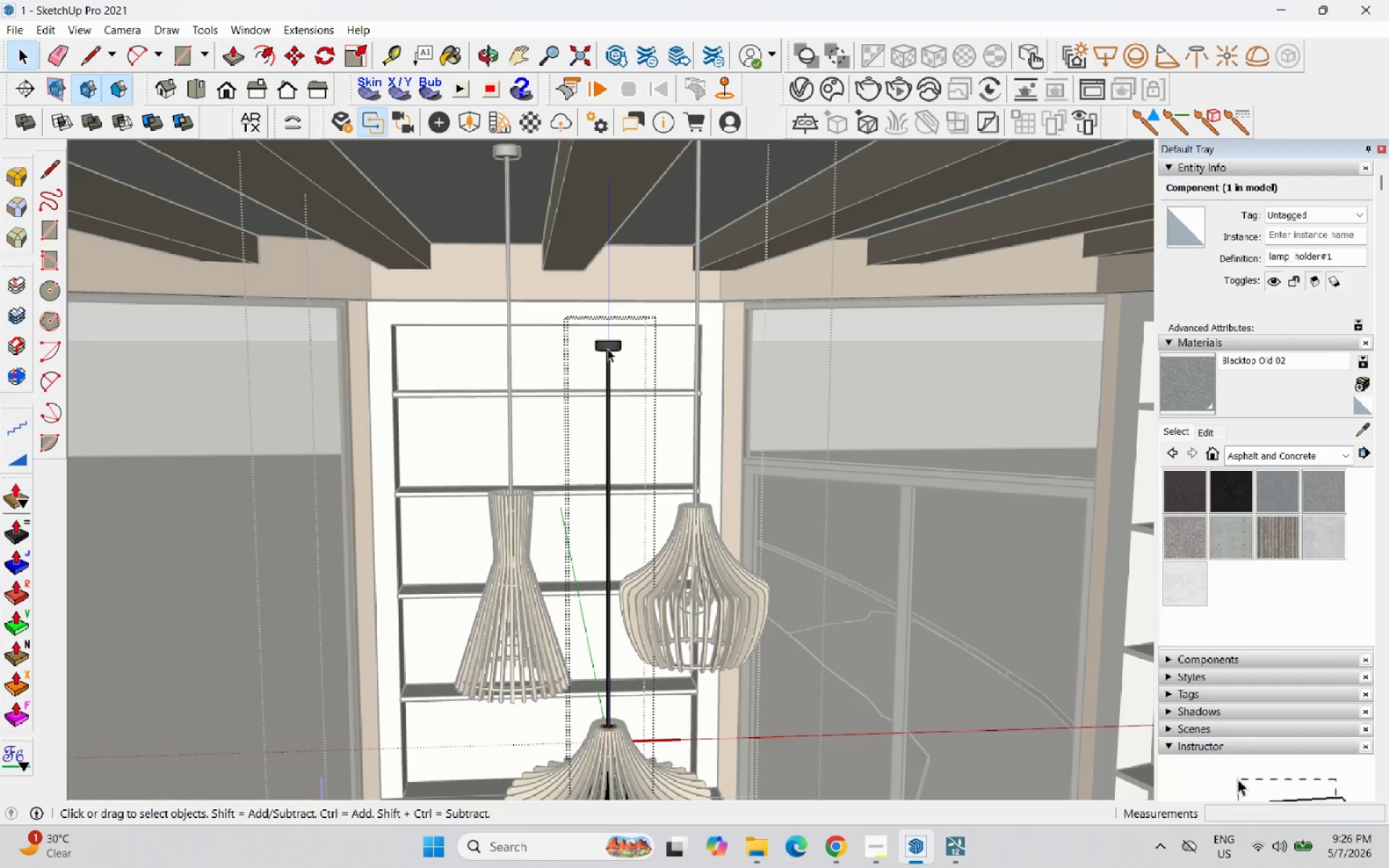 
left_click([608, 349])
 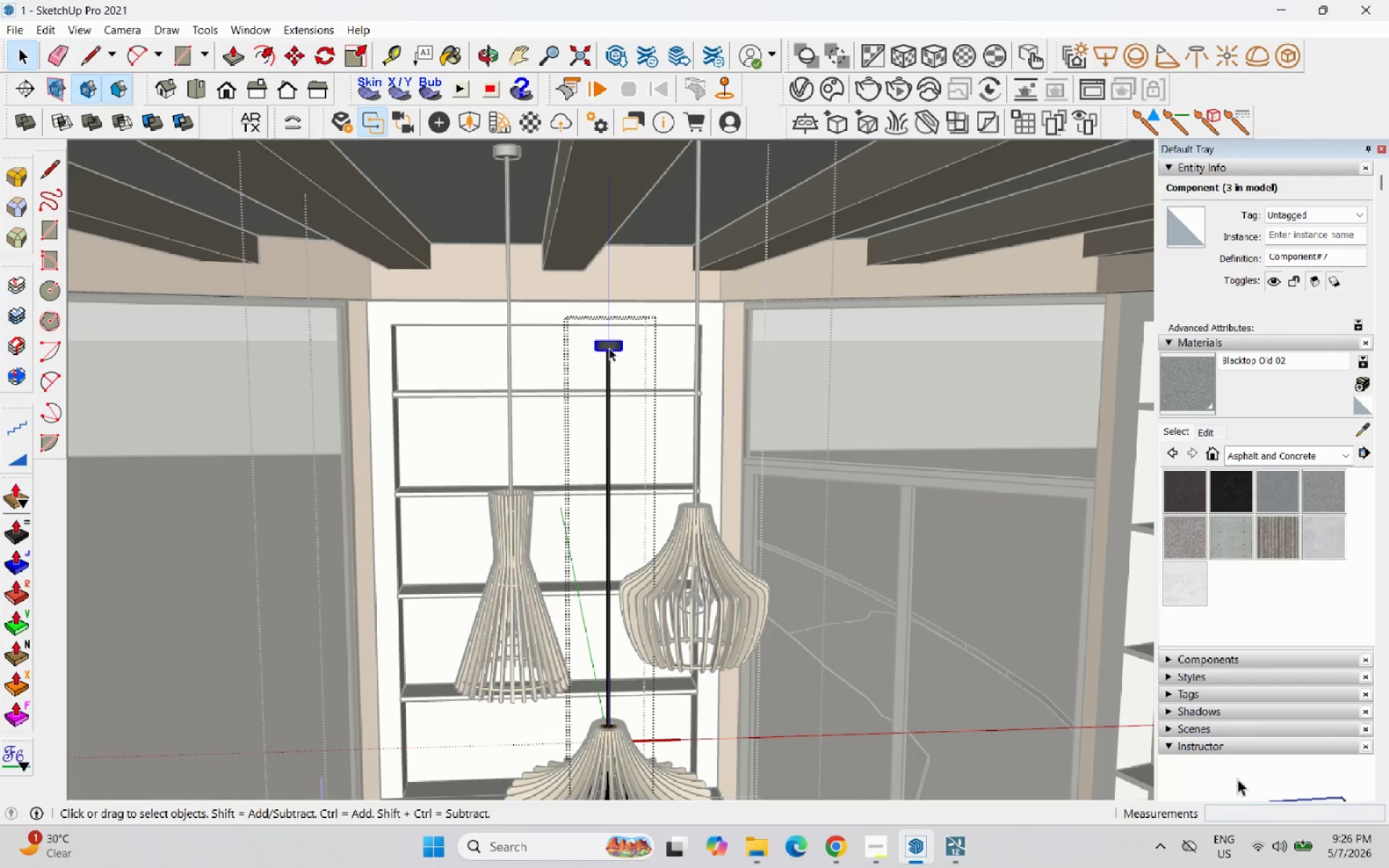 
key(M)
 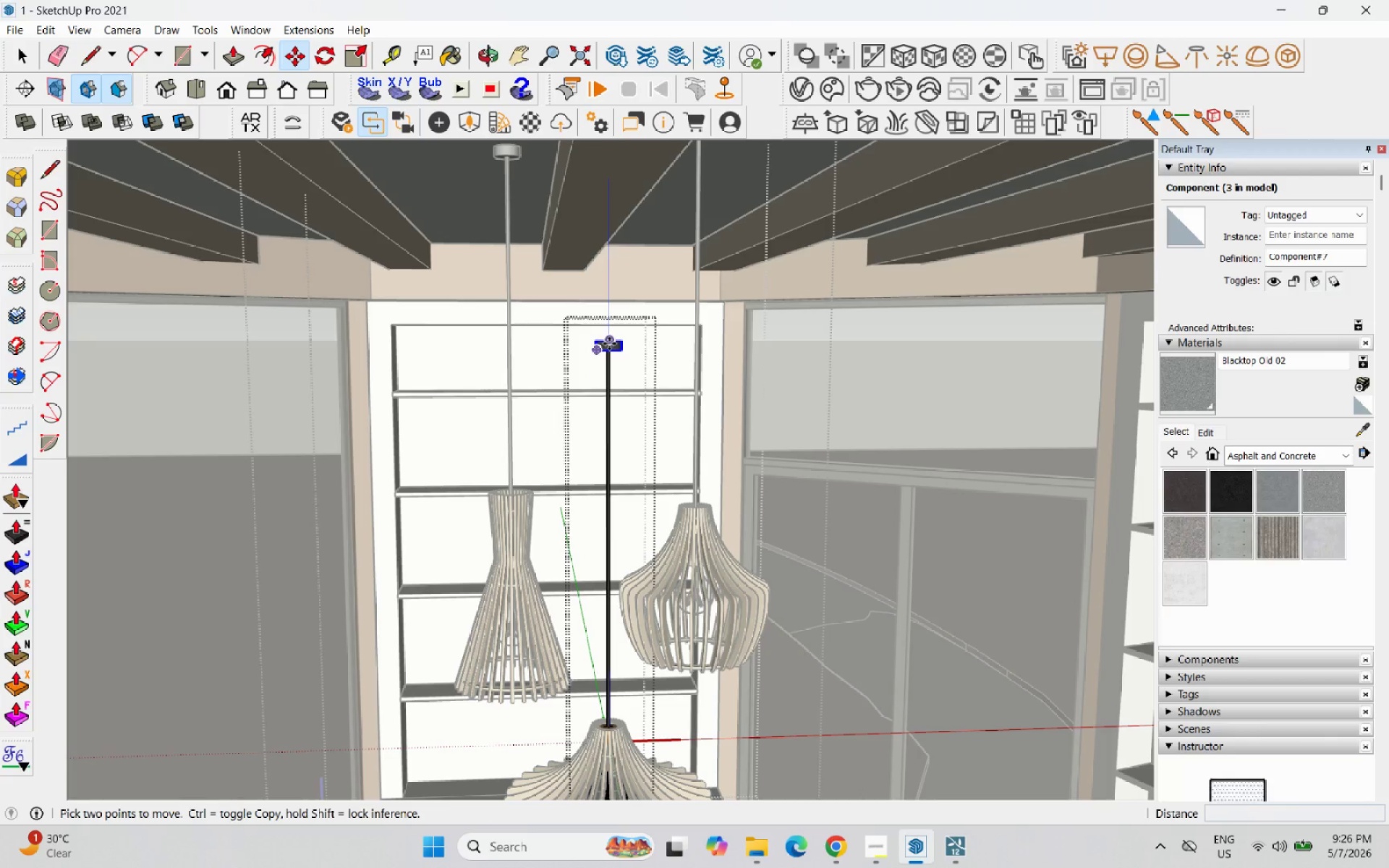 
left_click([609, 344])
 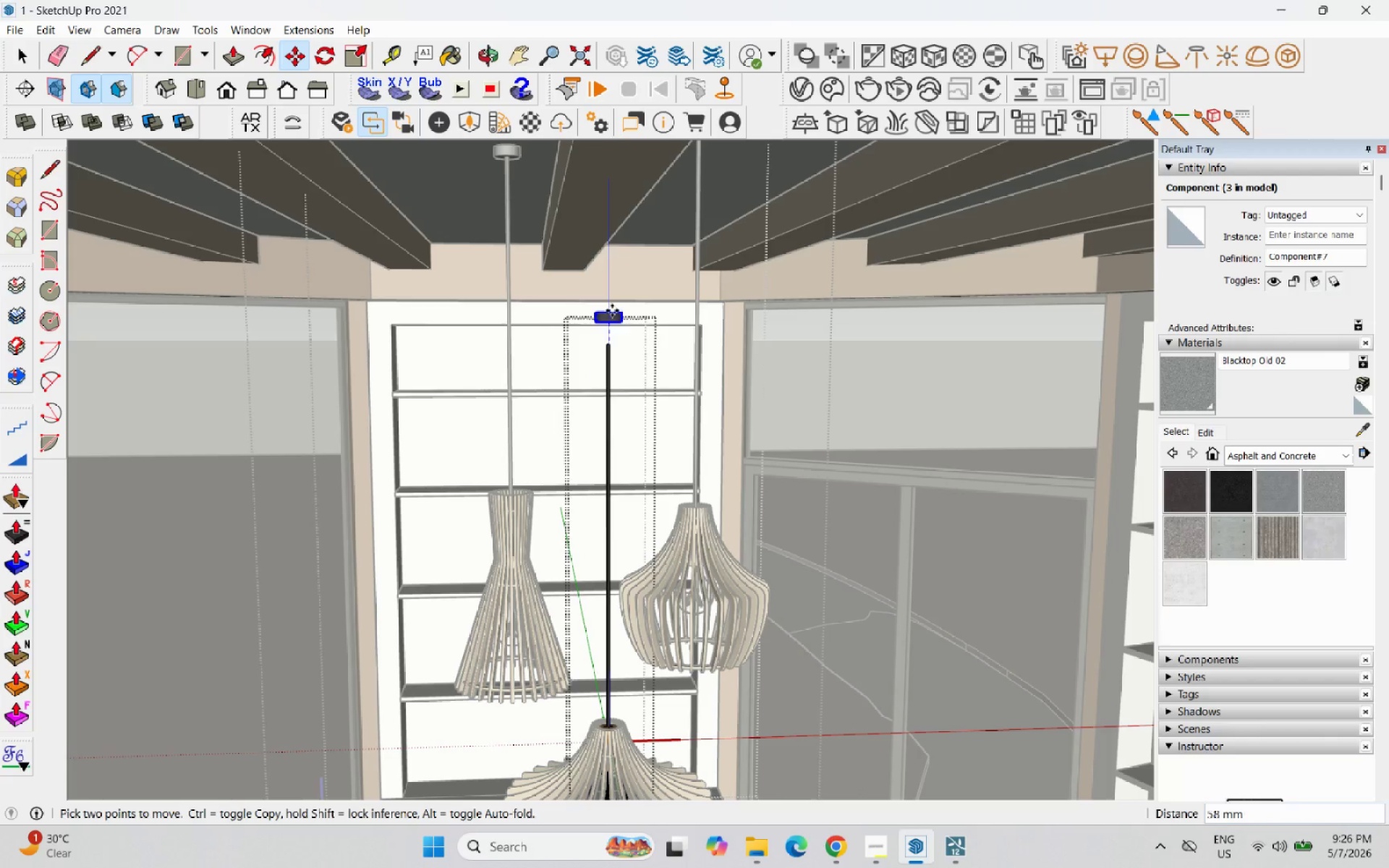 
key(Shift+ShiftLeft)
 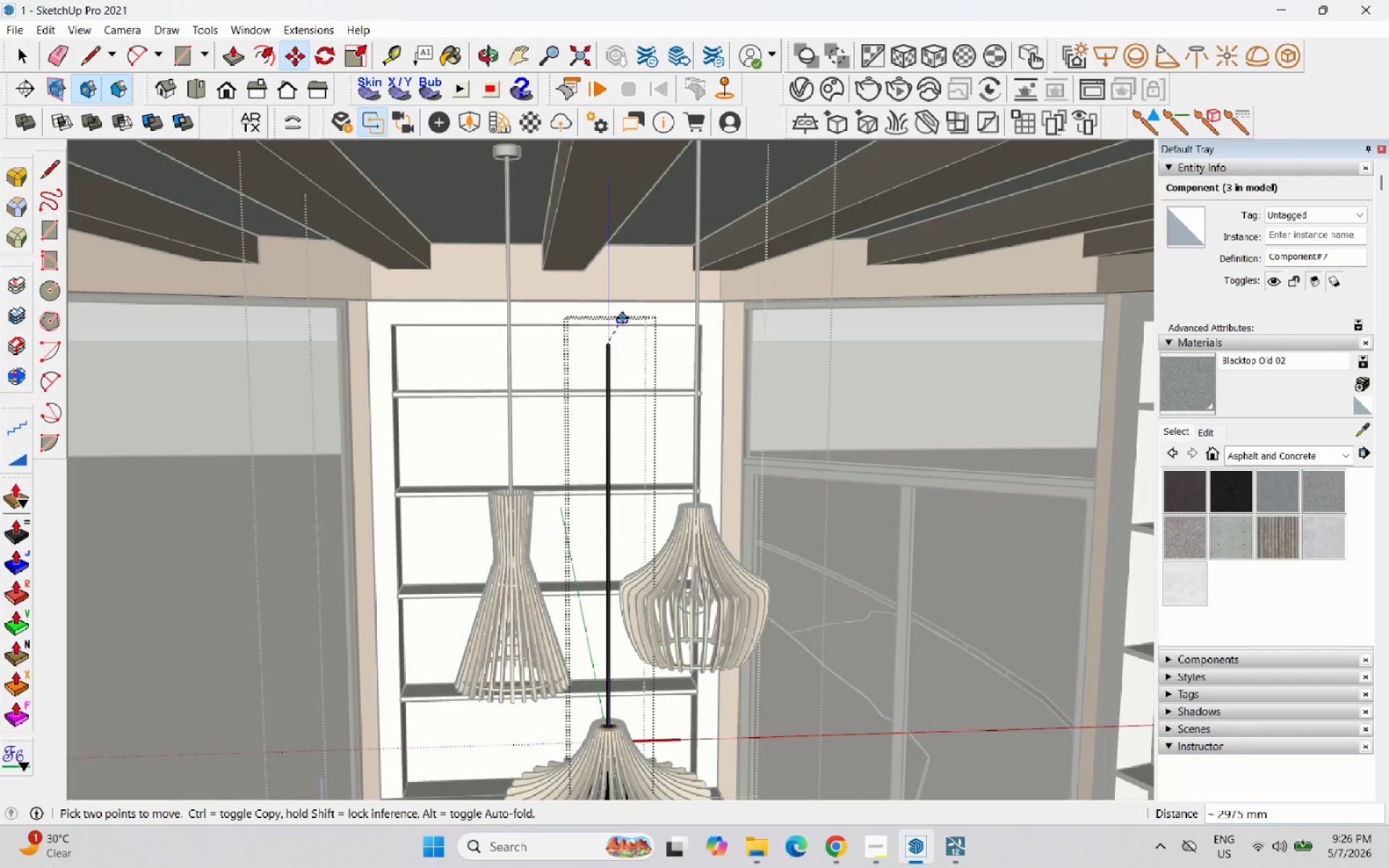 
hold_key(key=ShiftLeft, duration=1.01)
left_click([613, 200])
 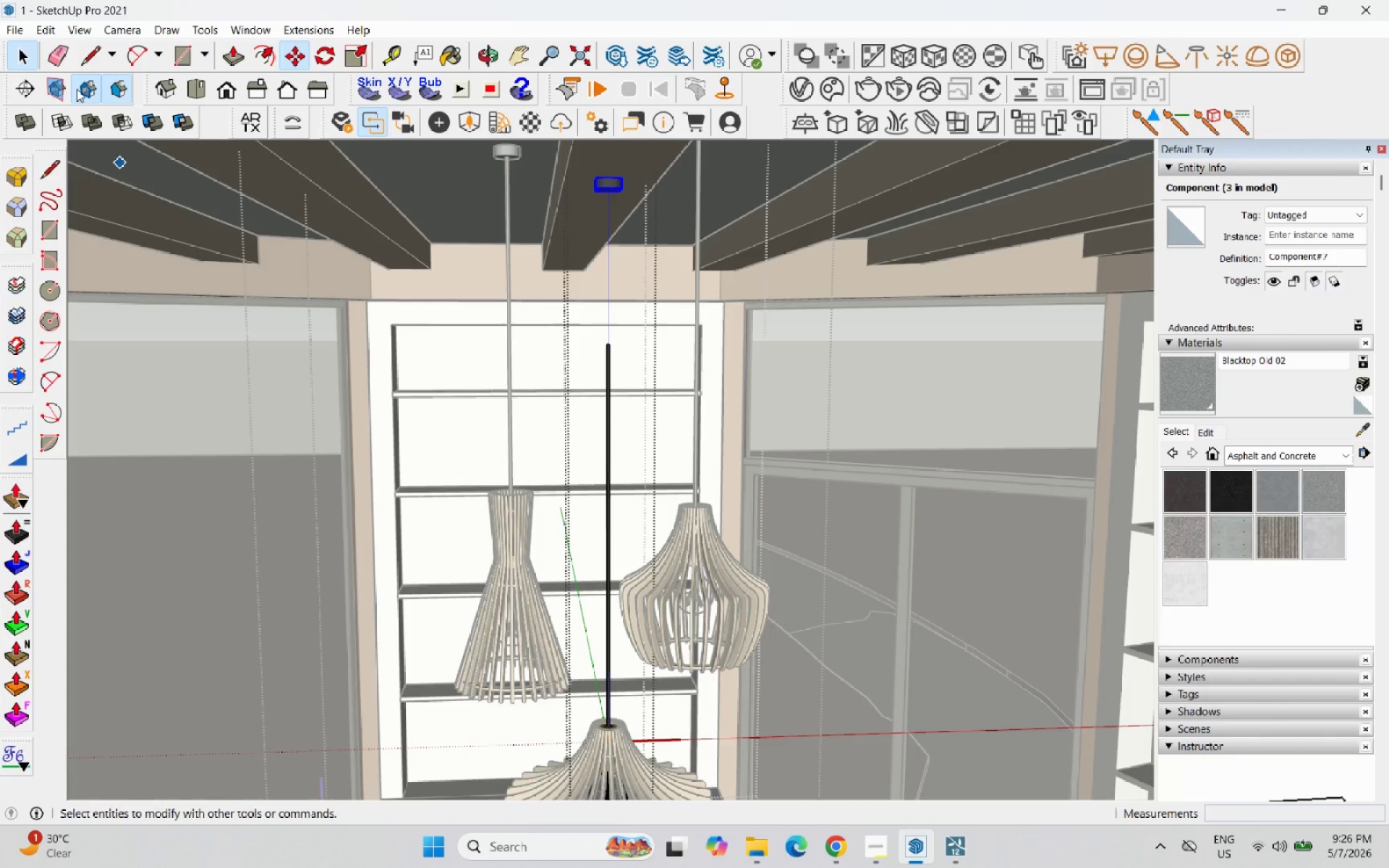 
scroll: coordinate [606, 346], scroll_direction: up, amount: 2.0
 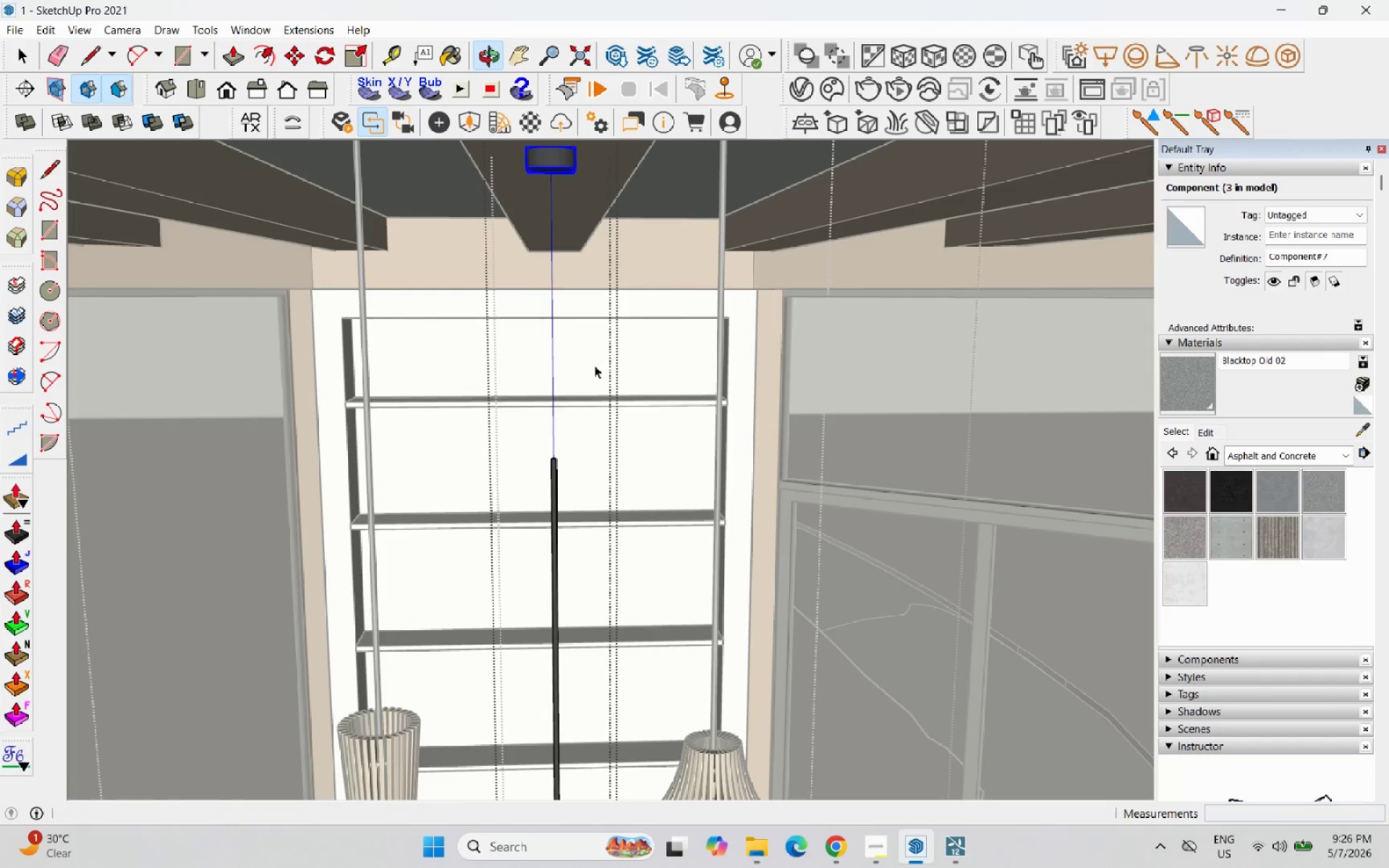 
double_click([542, 469])
 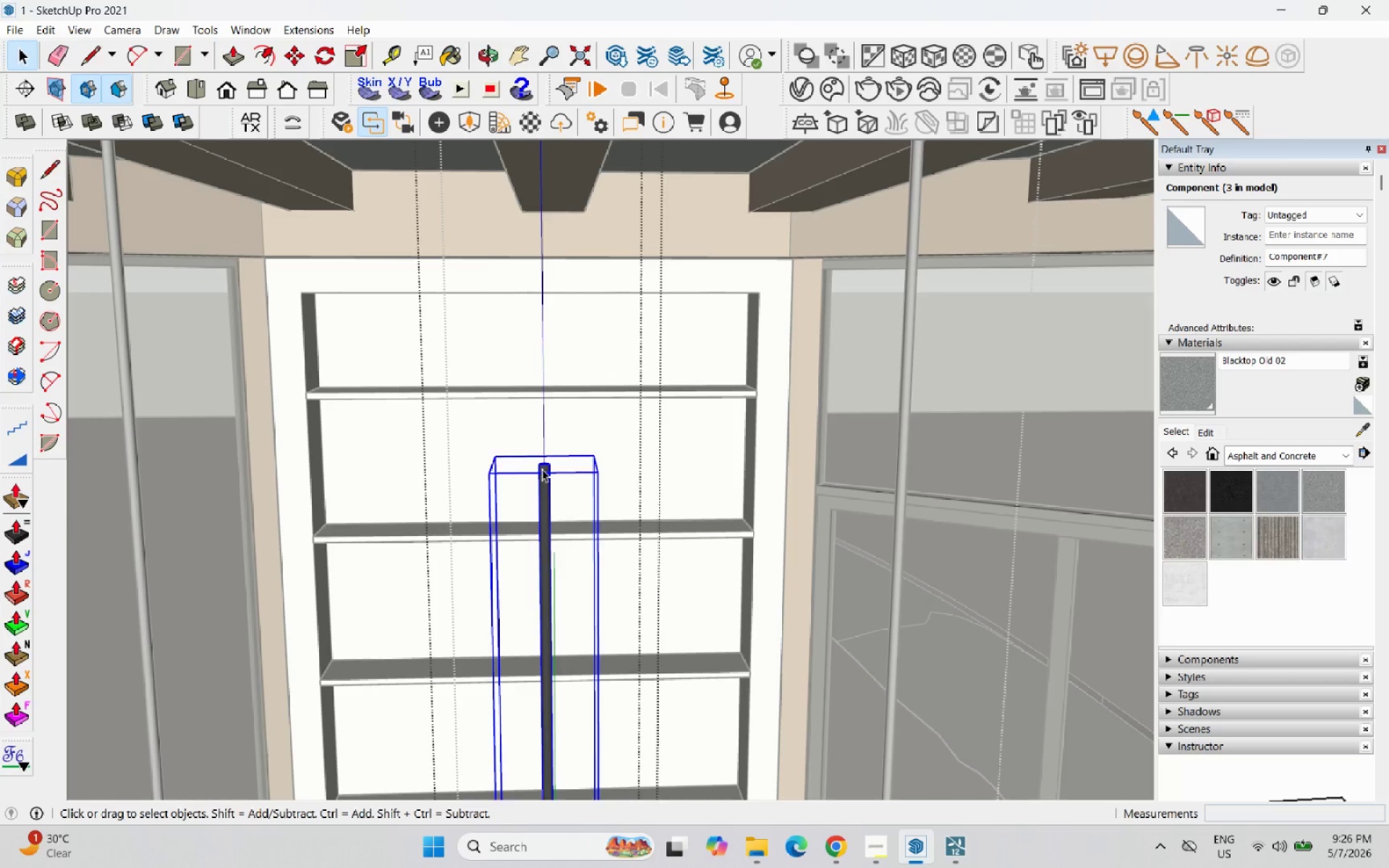 
scroll: coordinate [551, 461], scroll_direction: up, amount: 4.0
 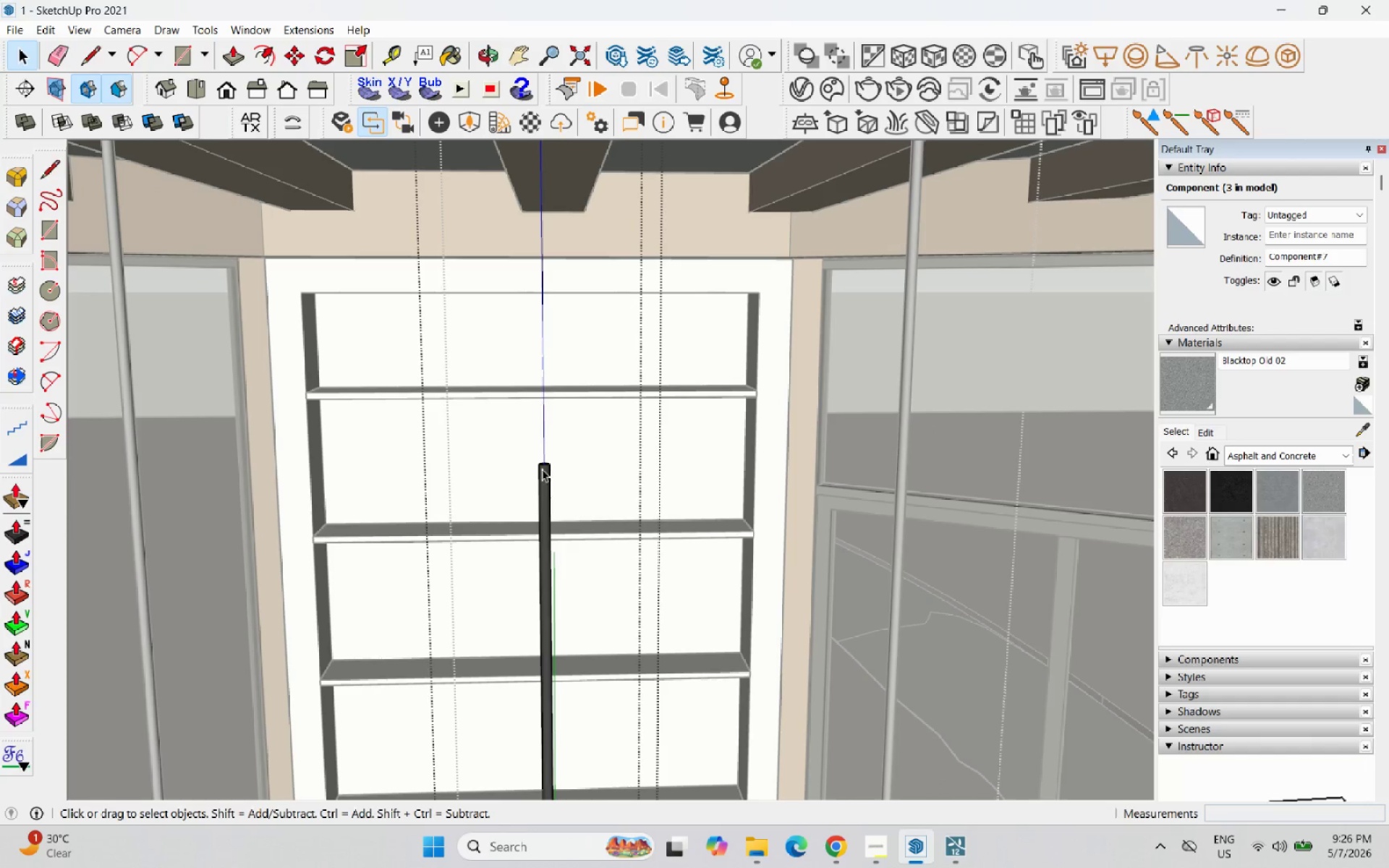 
triple_click([542, 469])
 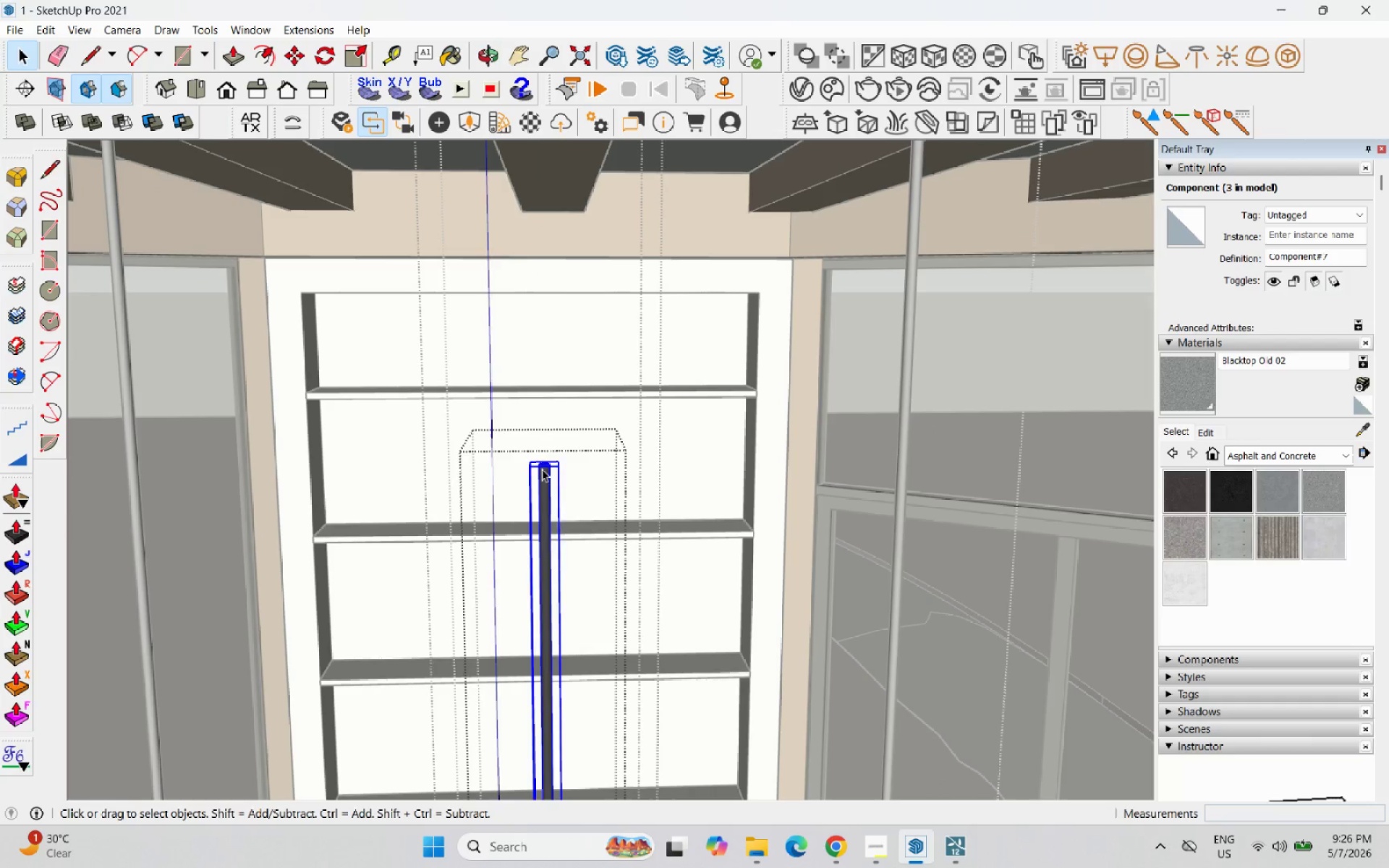 
triple_click([542, 469])
 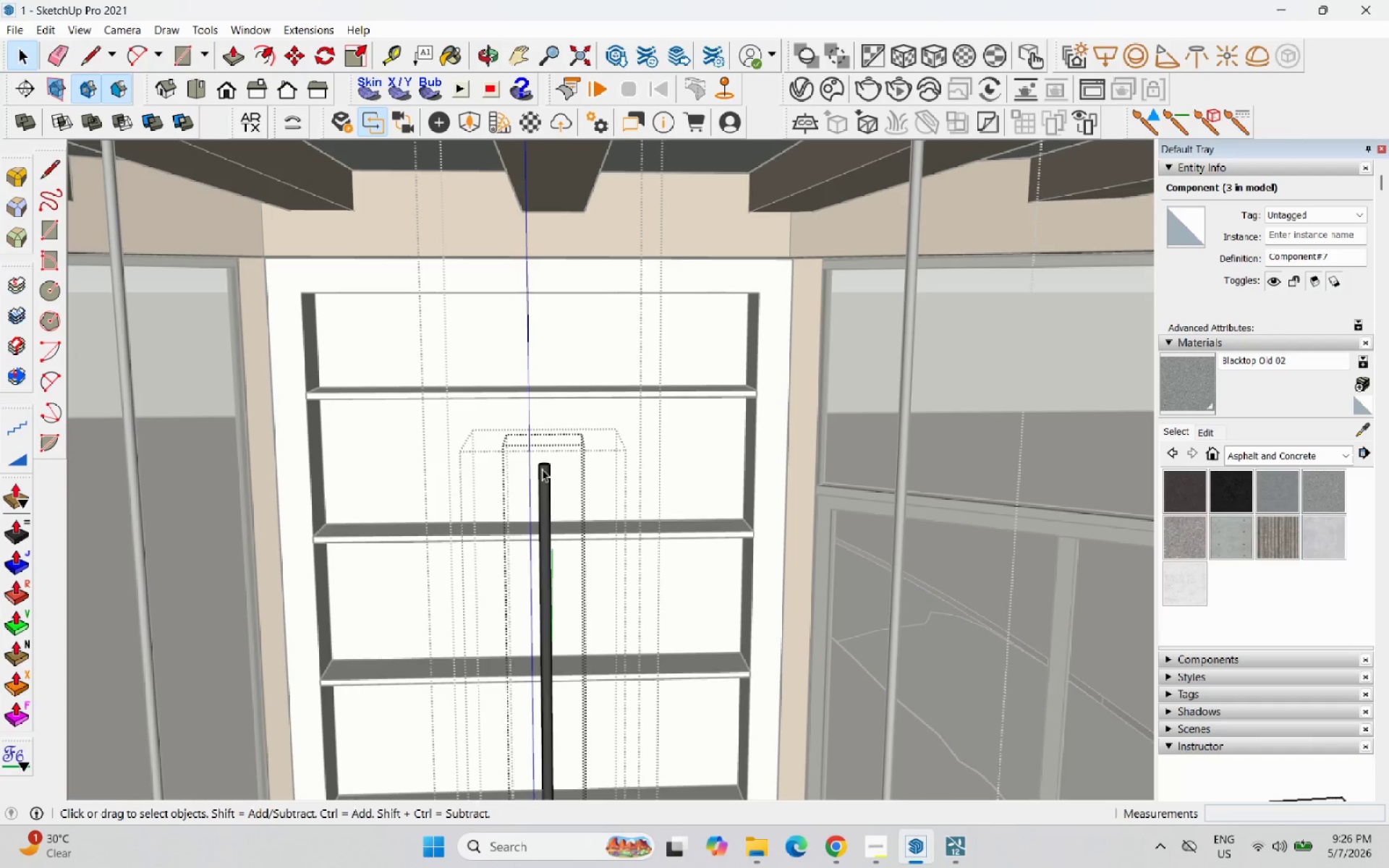 
triple_click([542, 469])
 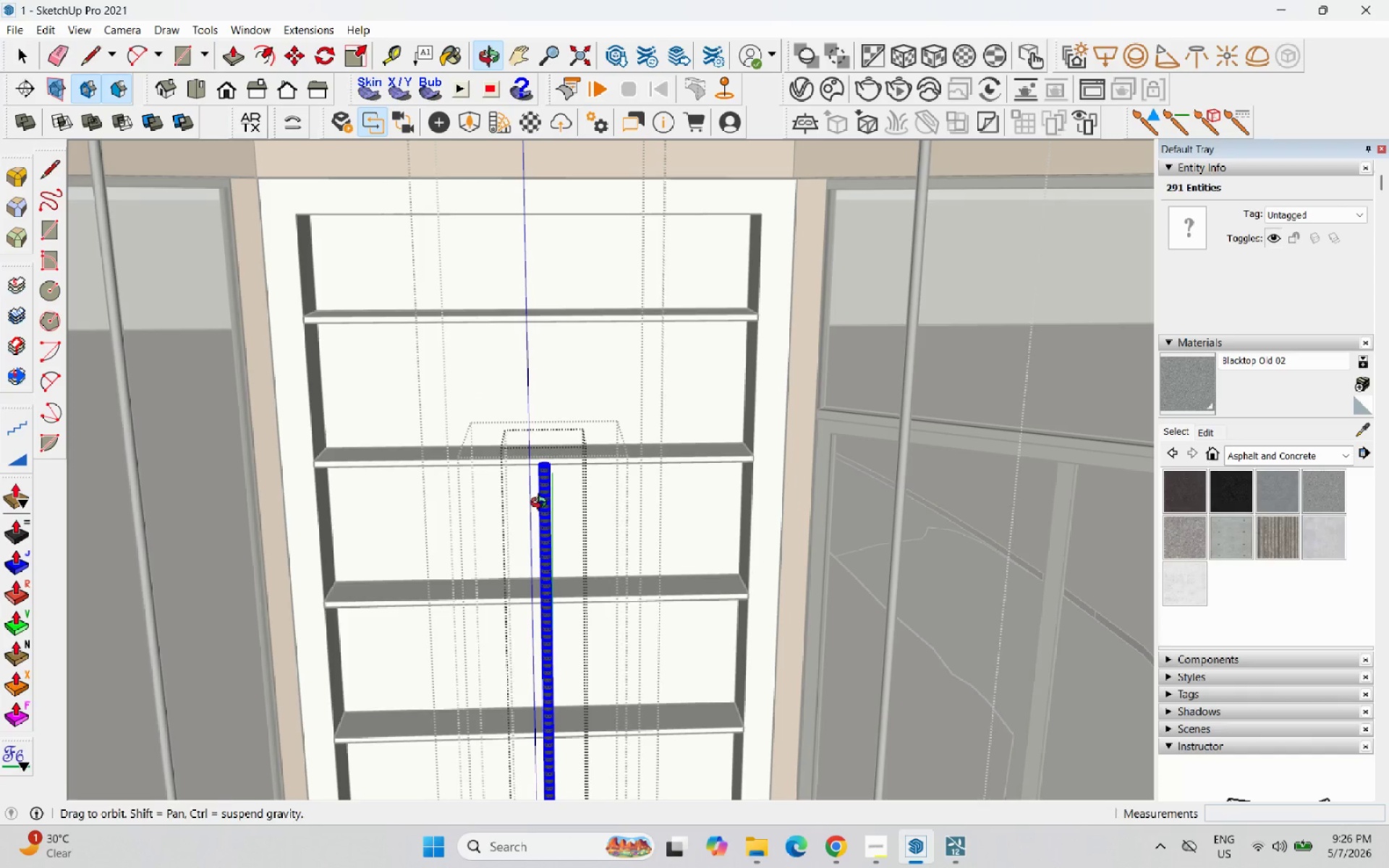 
key(P)
 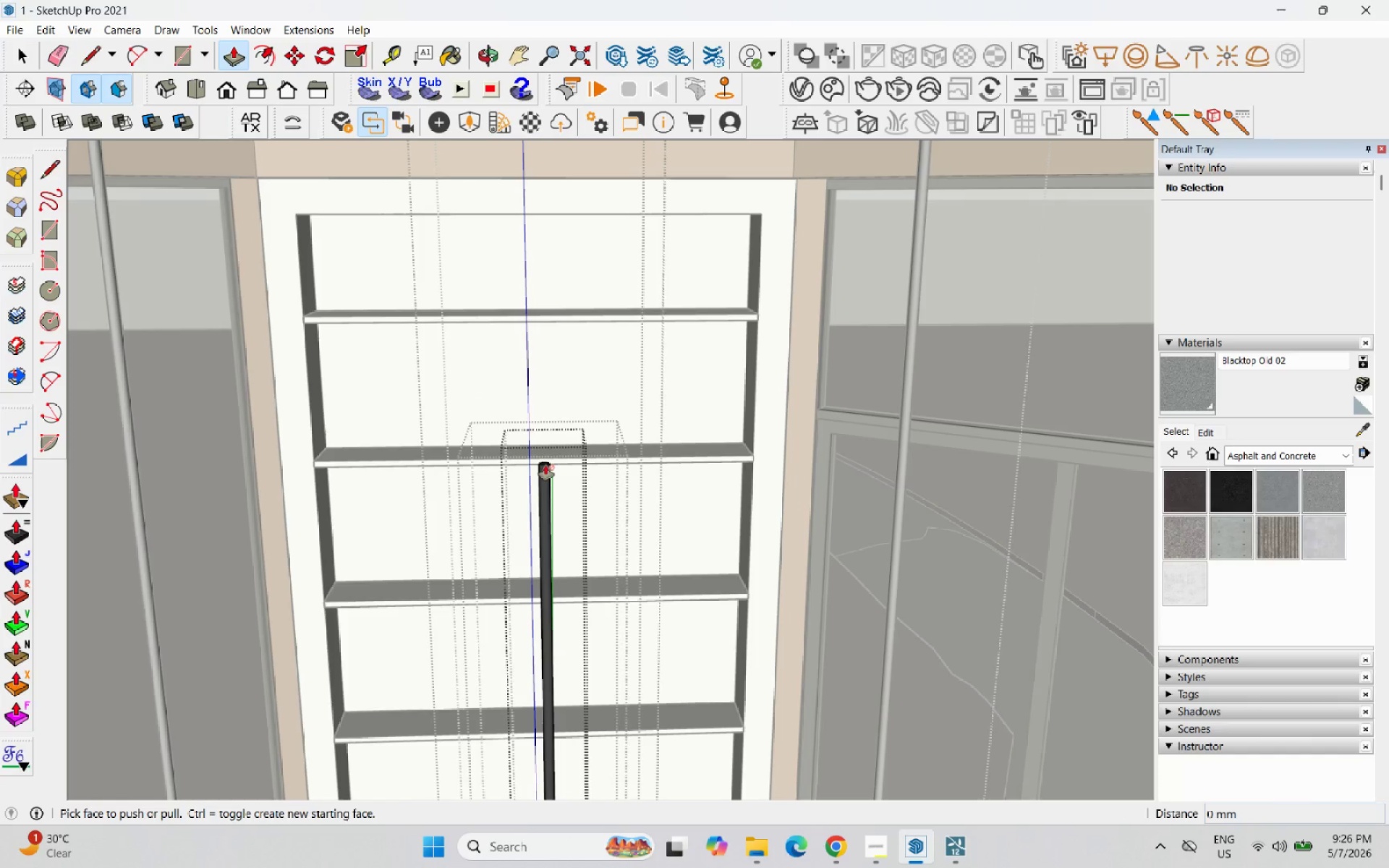 
left_click([545, 465])
 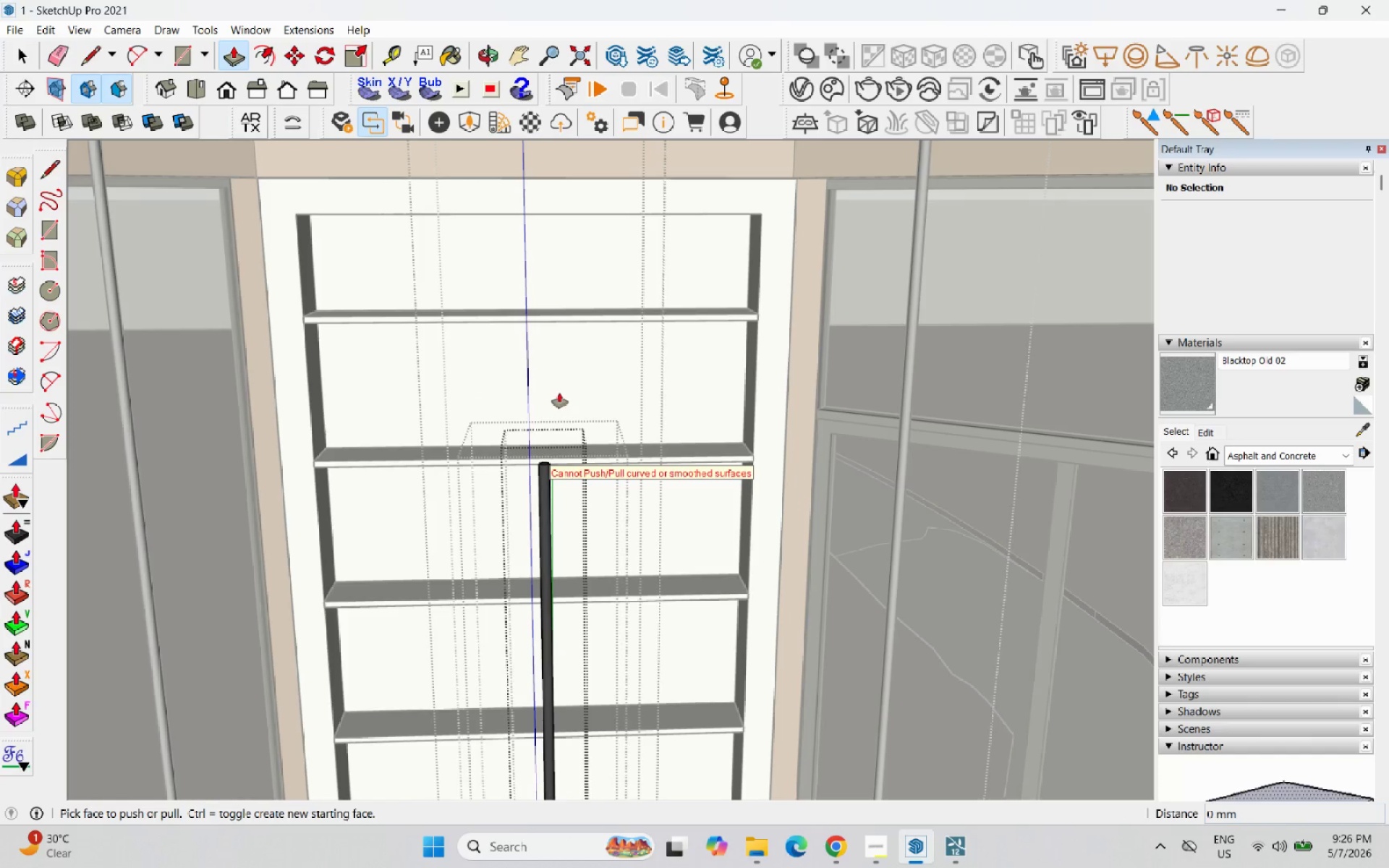 
left_click([547, 438])
 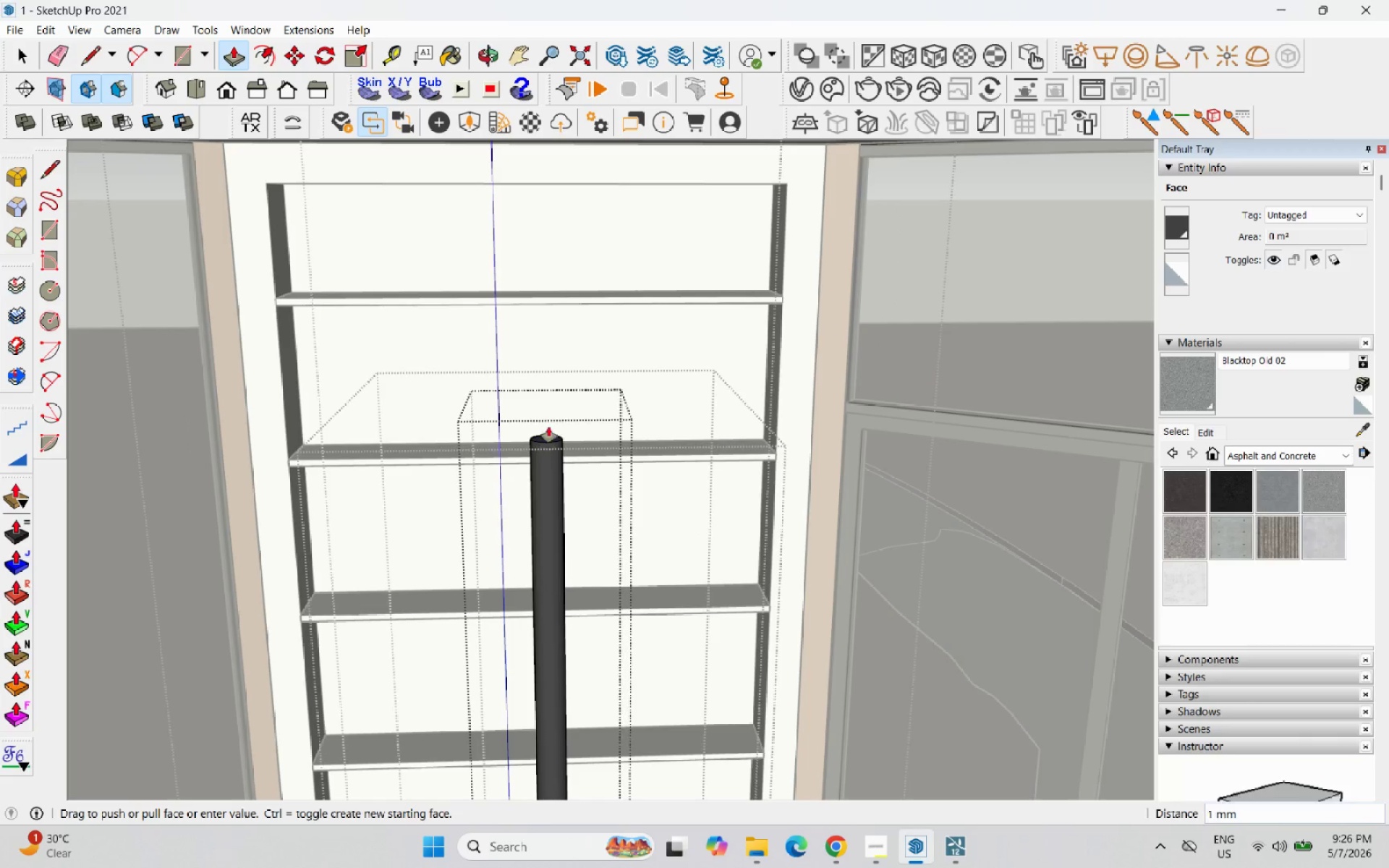 
scroll: coordinate [547, 438], scroll_direction: up, amount: 15.0
 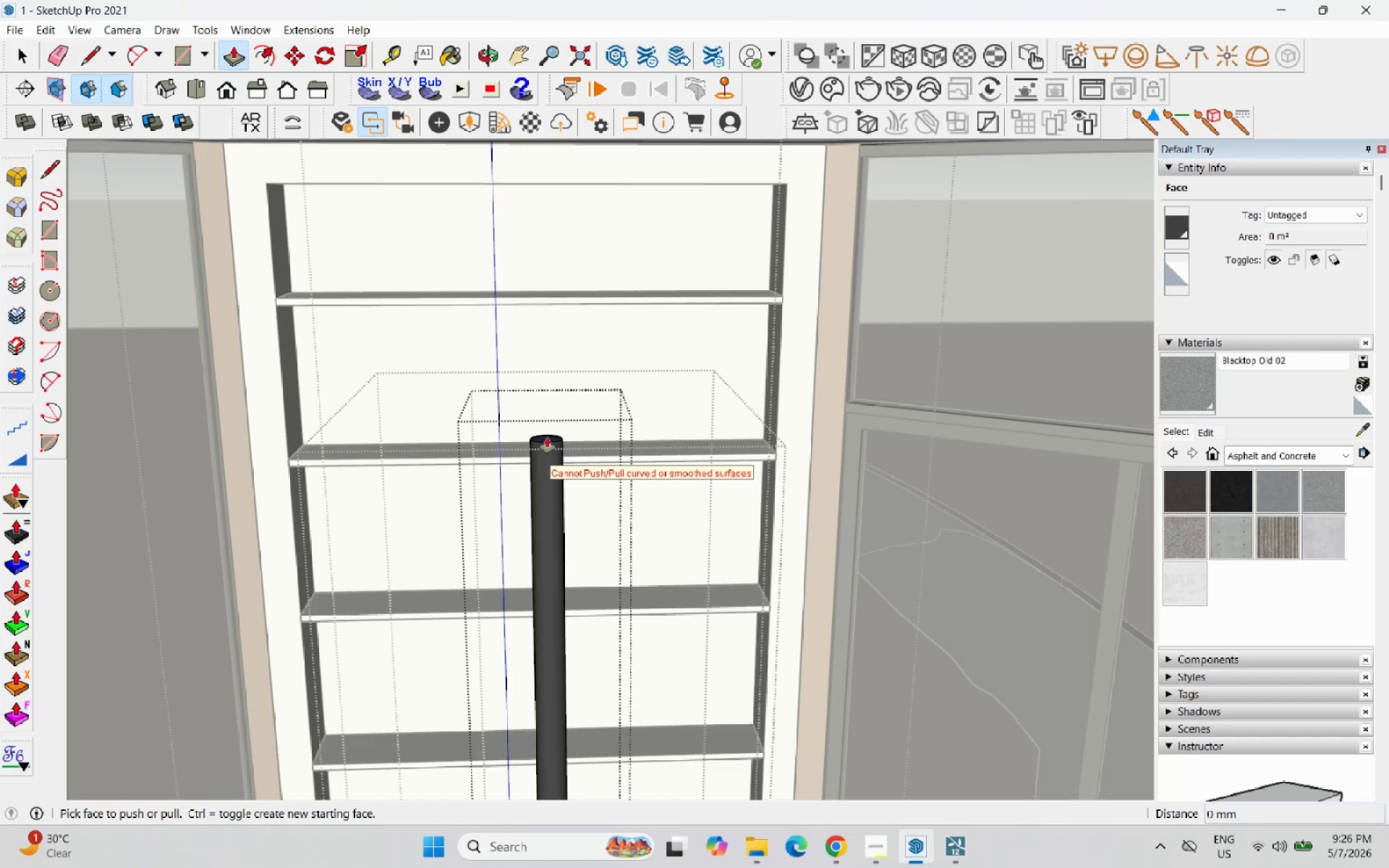 
scroll: coordinate [552, 419], scroll_direction: down, amount: 7.0
 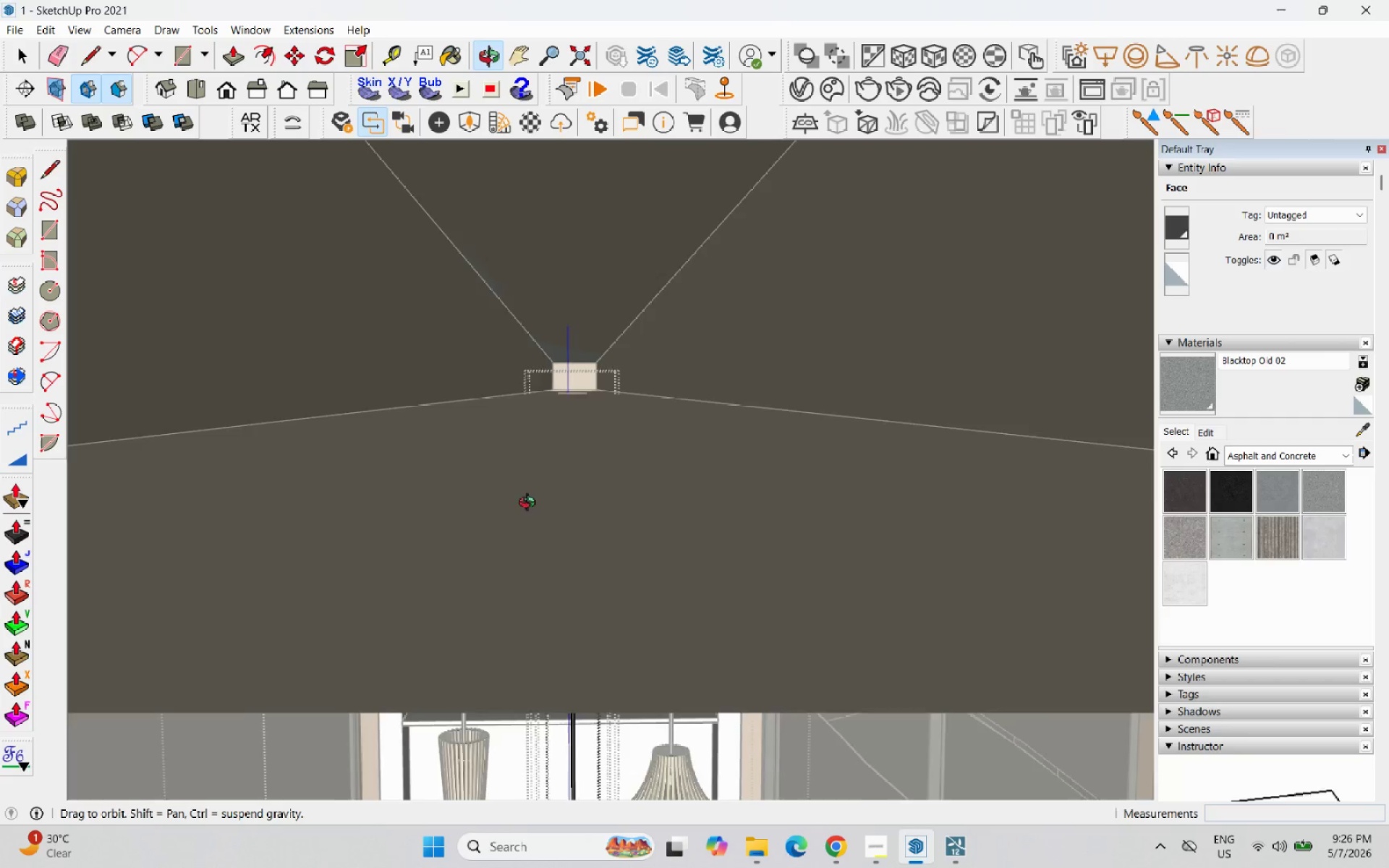 
scroll: coordinate [535, 335], scroll_direction: up, amount: 2.0
 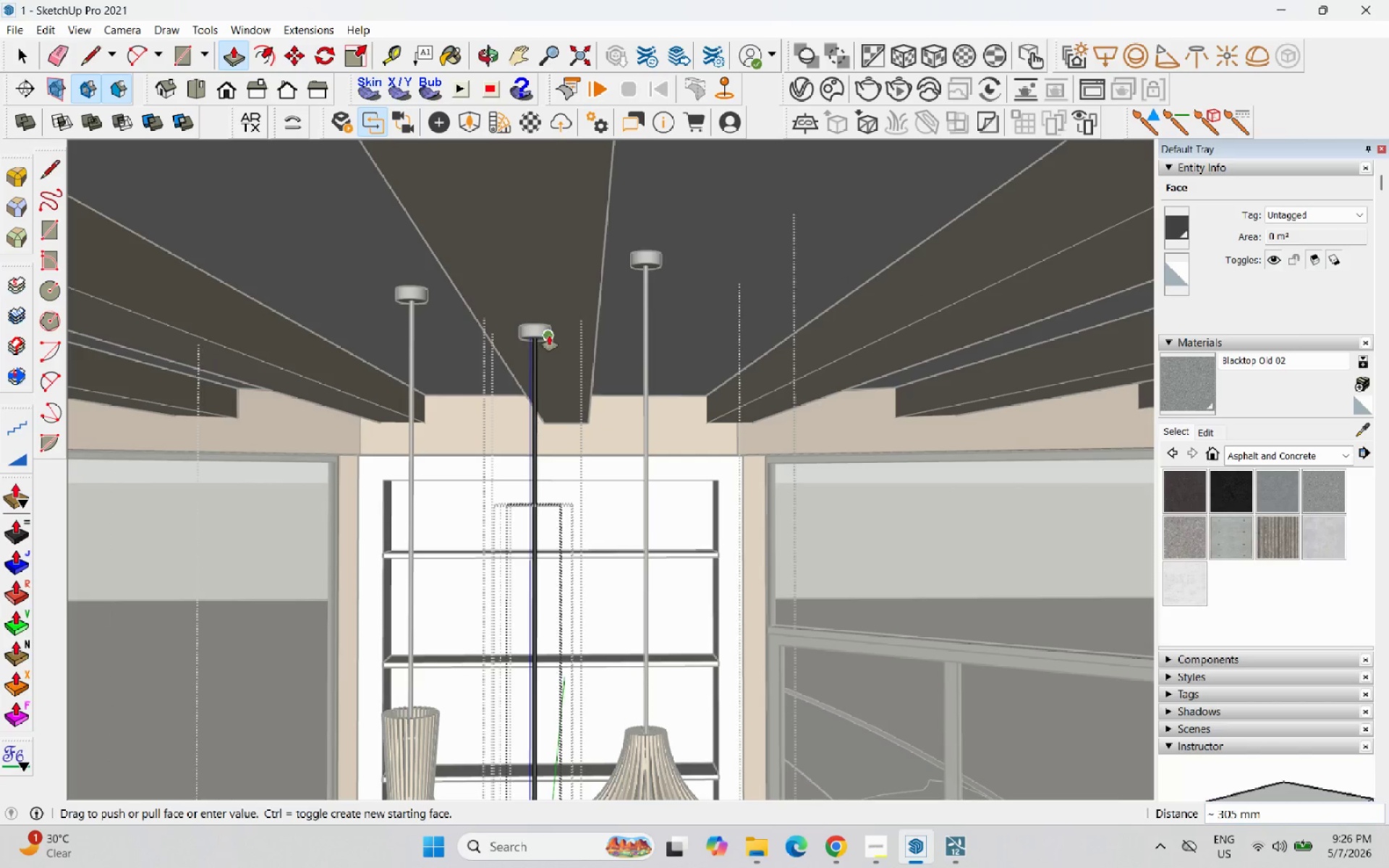 
left_click([549, 336])
 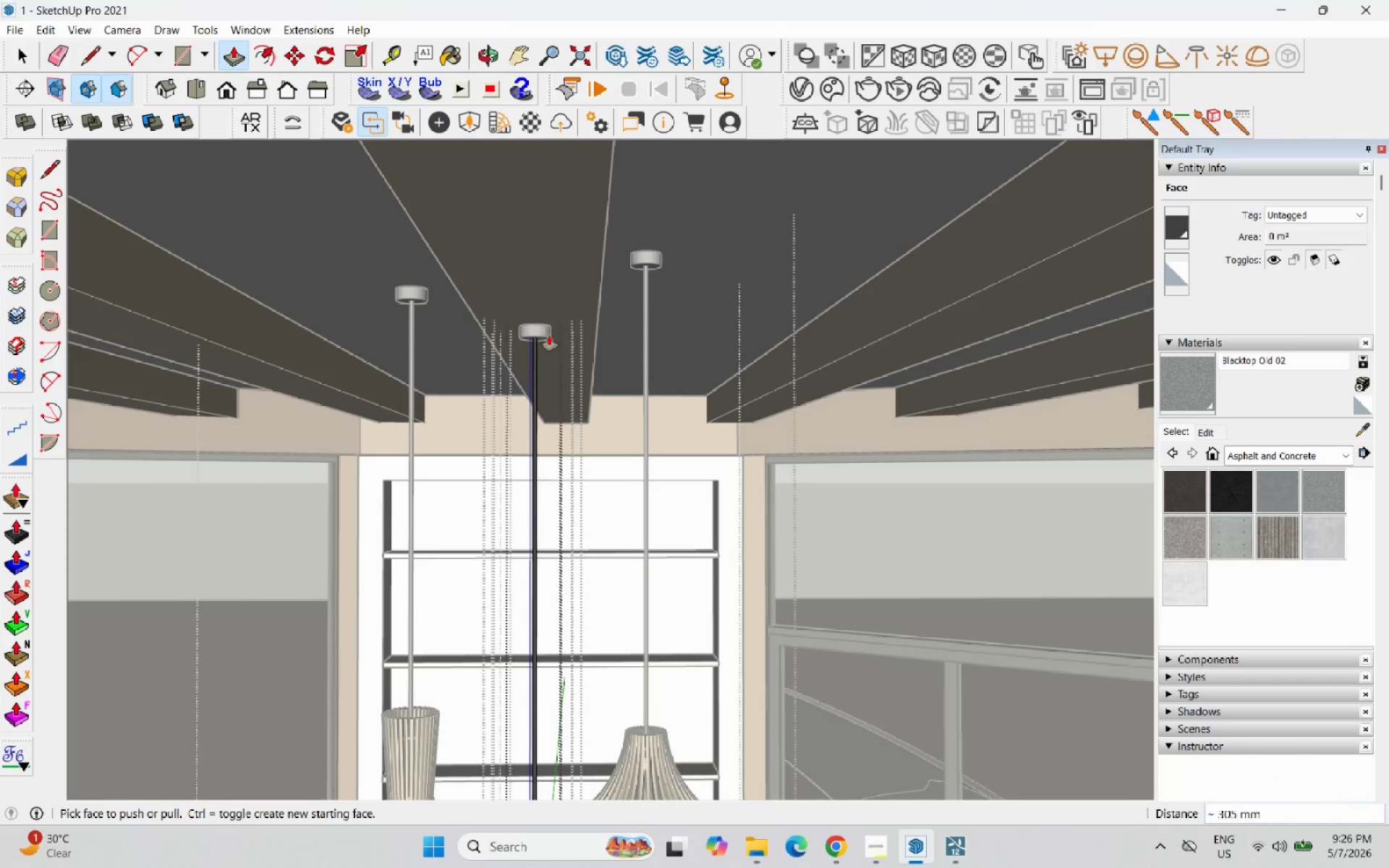 
scroll: coordinate [550, 341], scroll_direction: up, amount: 1.0
 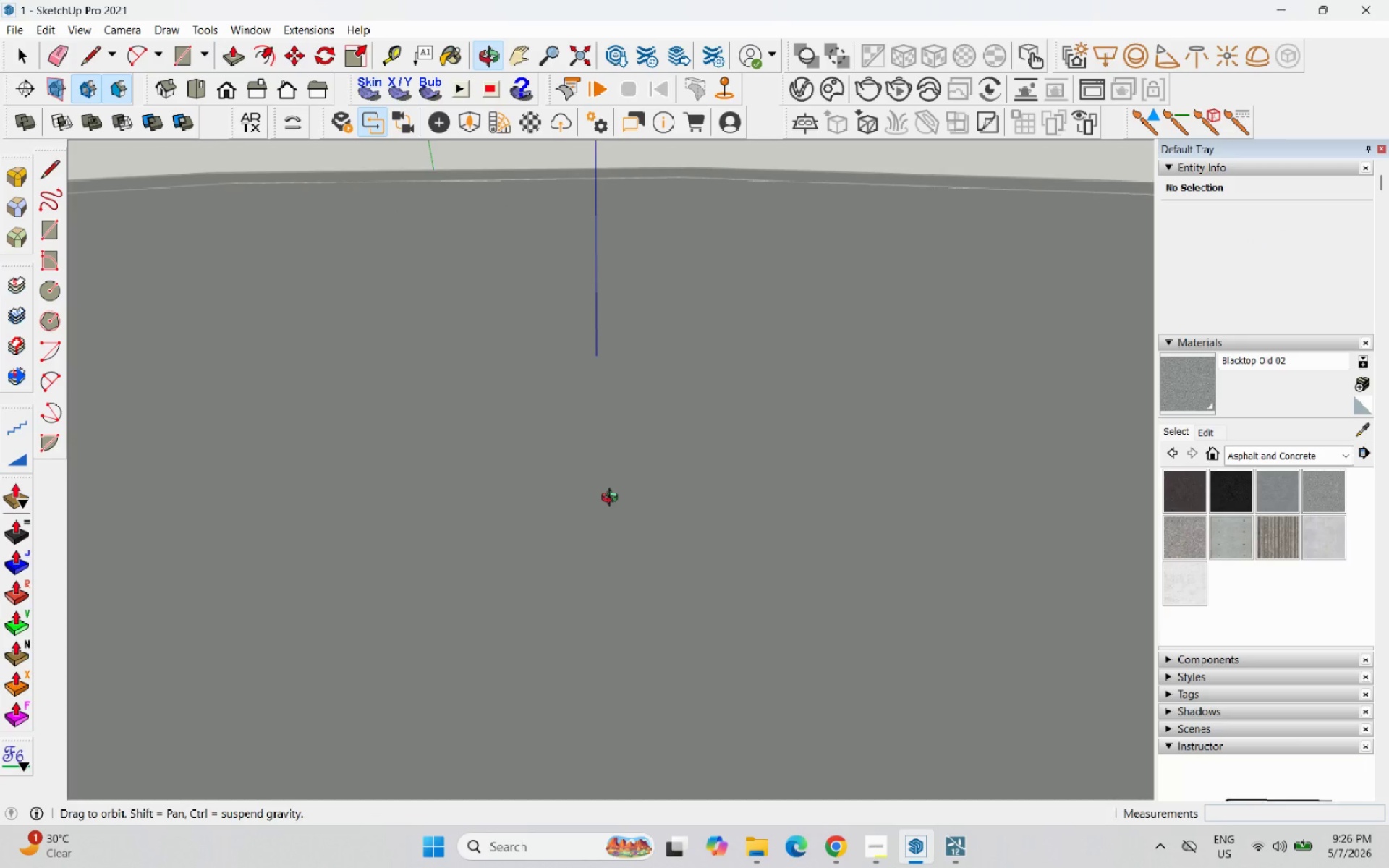 
scroll: coordinate [618, 474], scroll_direction: down, amount: 5.0
 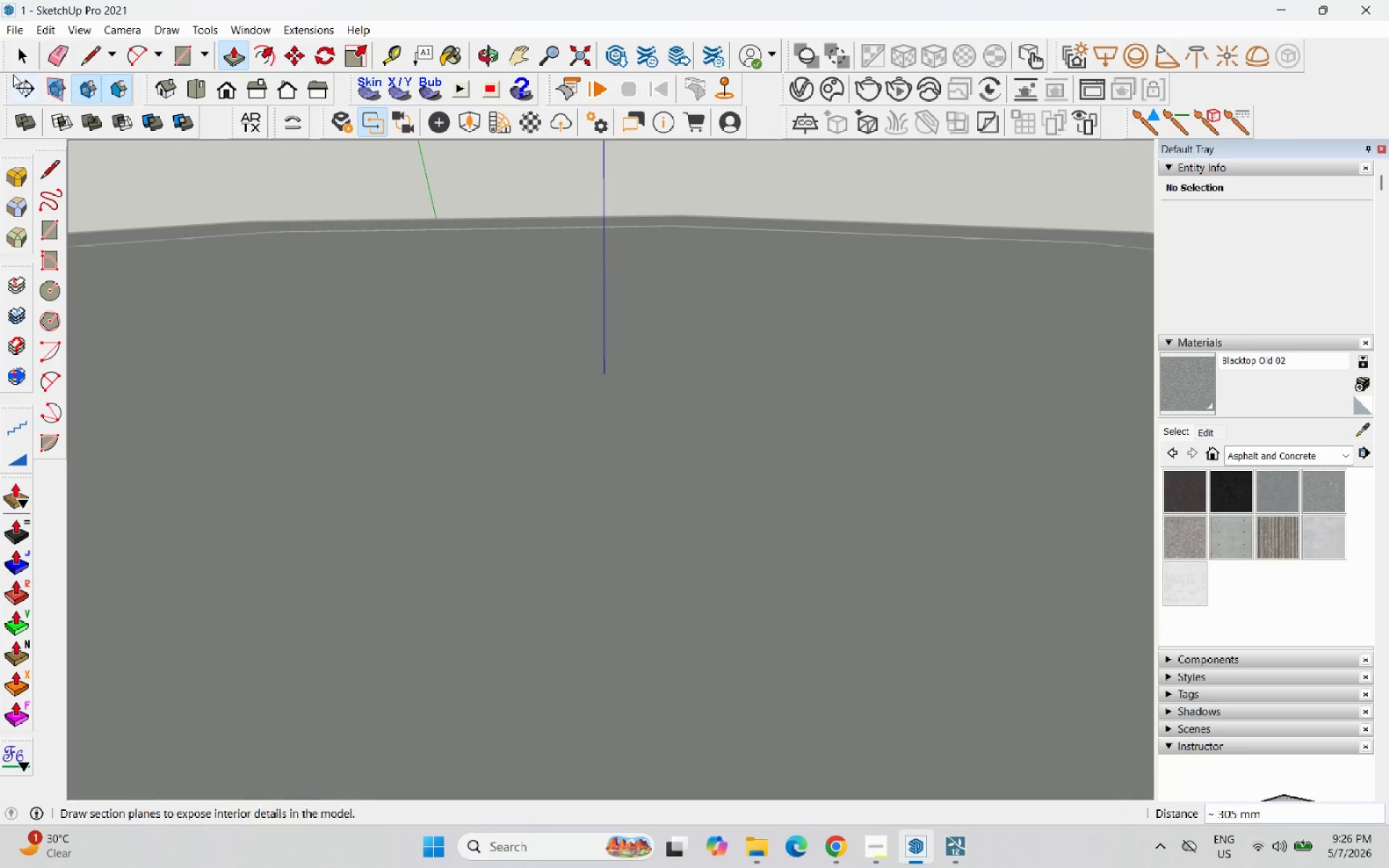 
left_click([25, 51])
 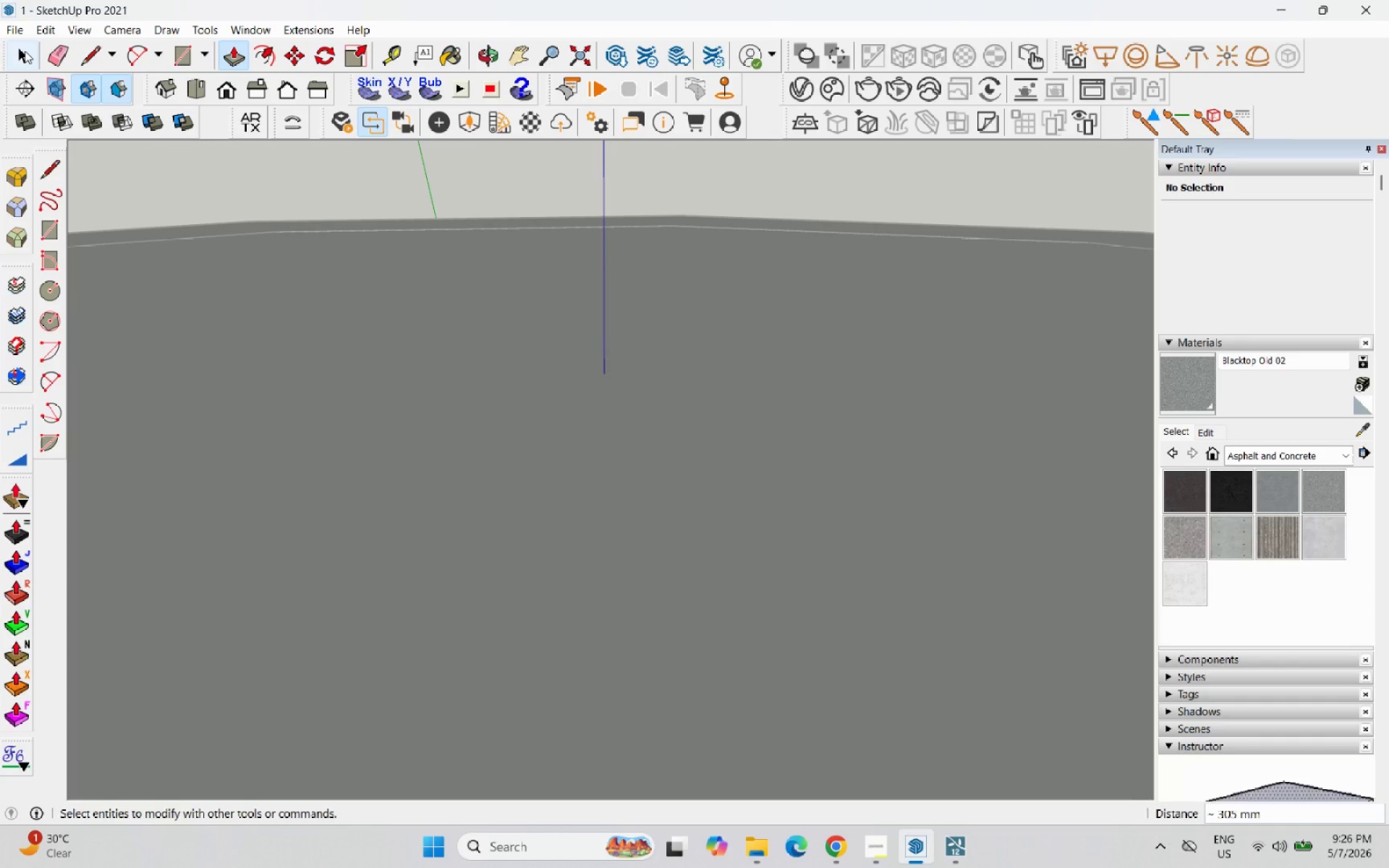 
key(Escape)
 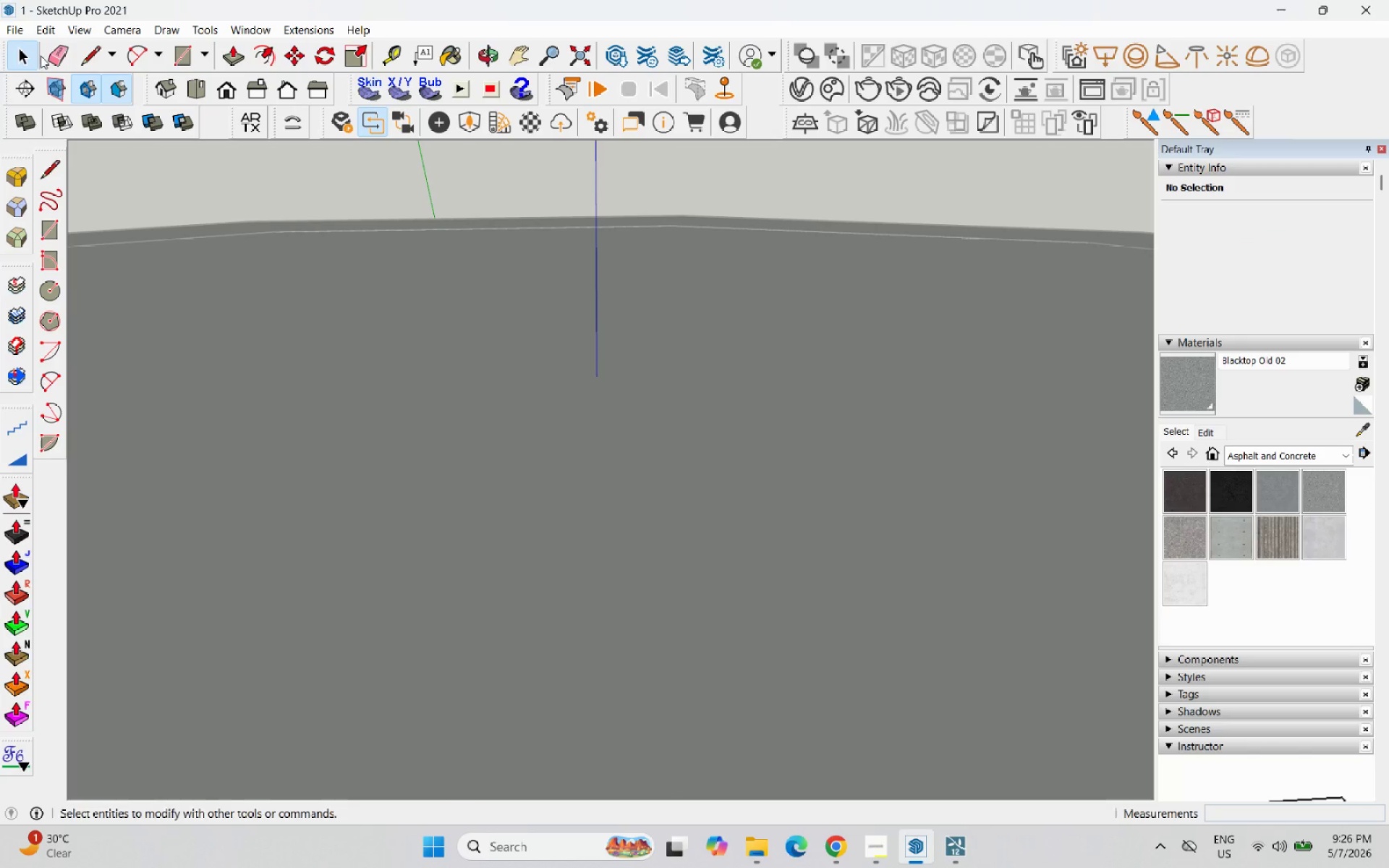 
key(Escape)
 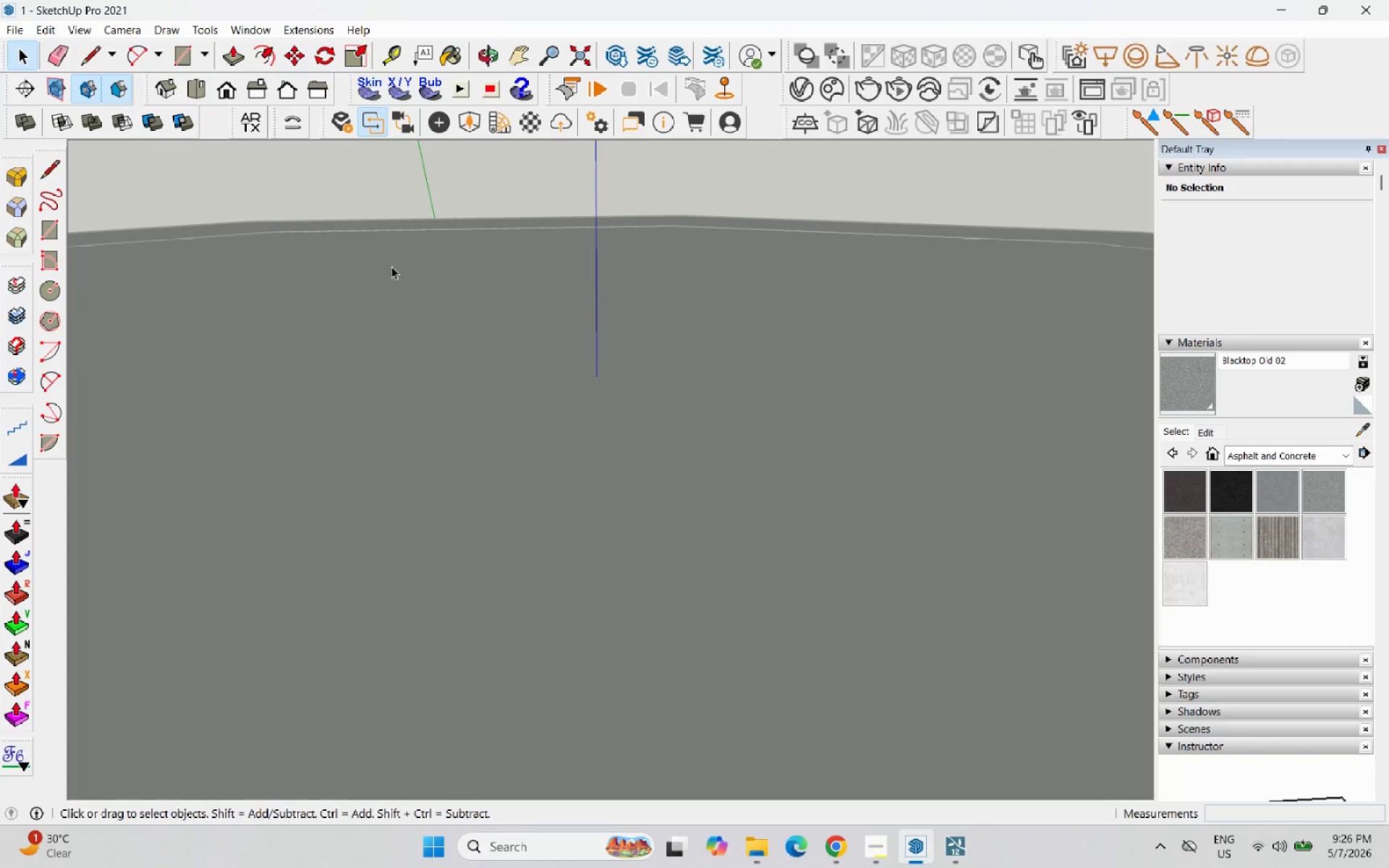 
key(Escape)
 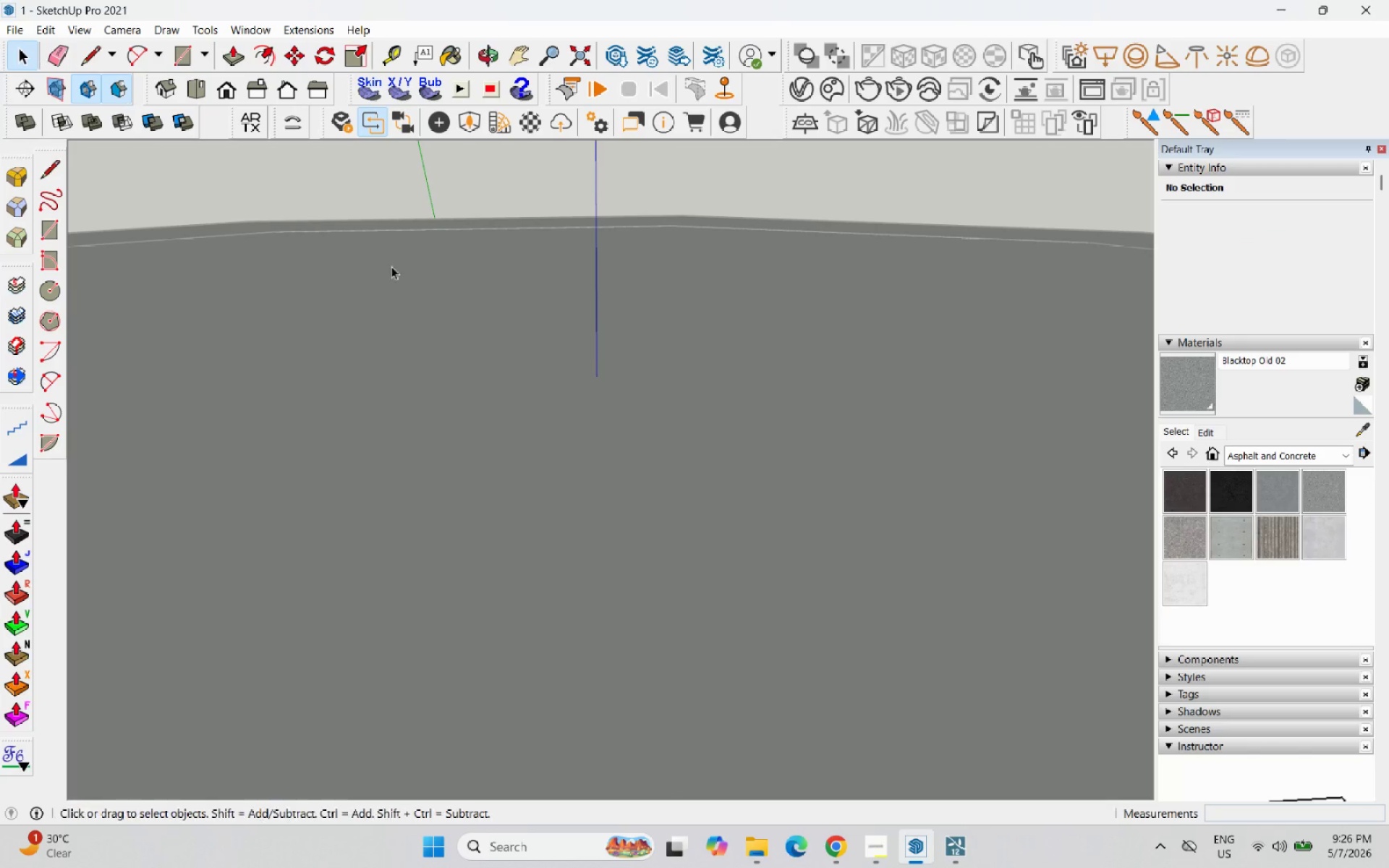 
key(Escape)
 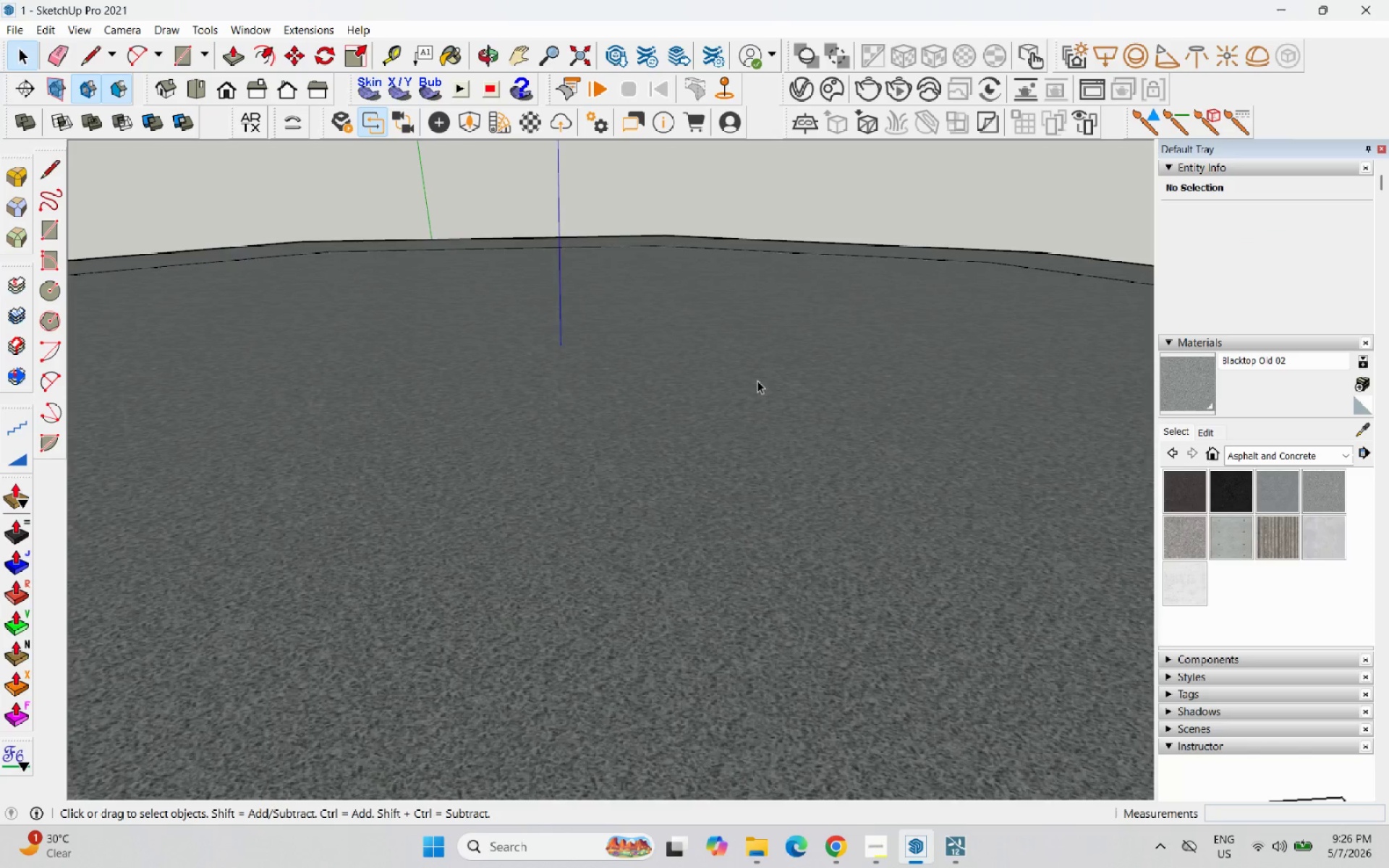 
key(Escape)
 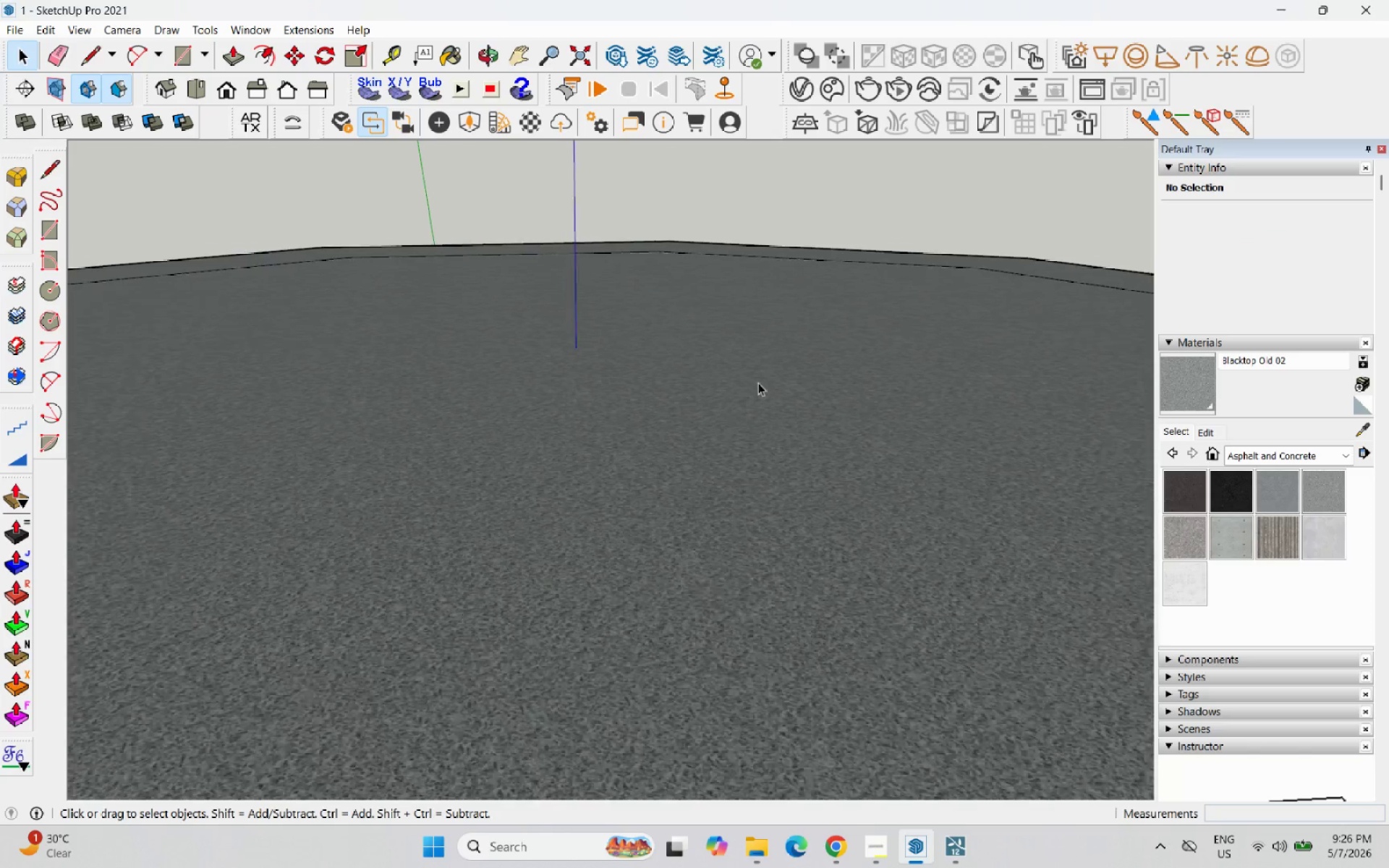 
key(Escape)
 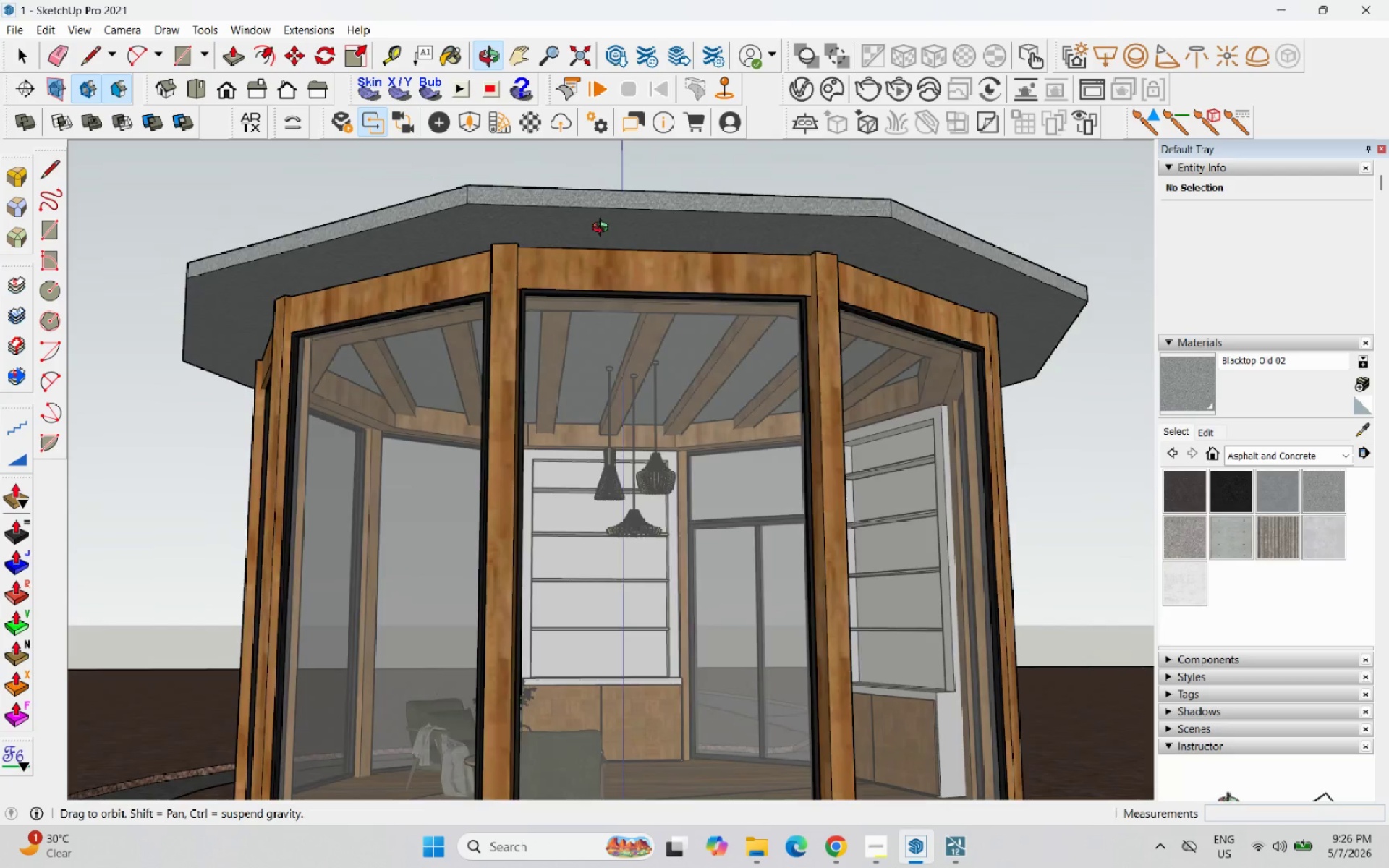 
scroll: coordinate [521, 482], scroll_direction: down, amount: 32.0
 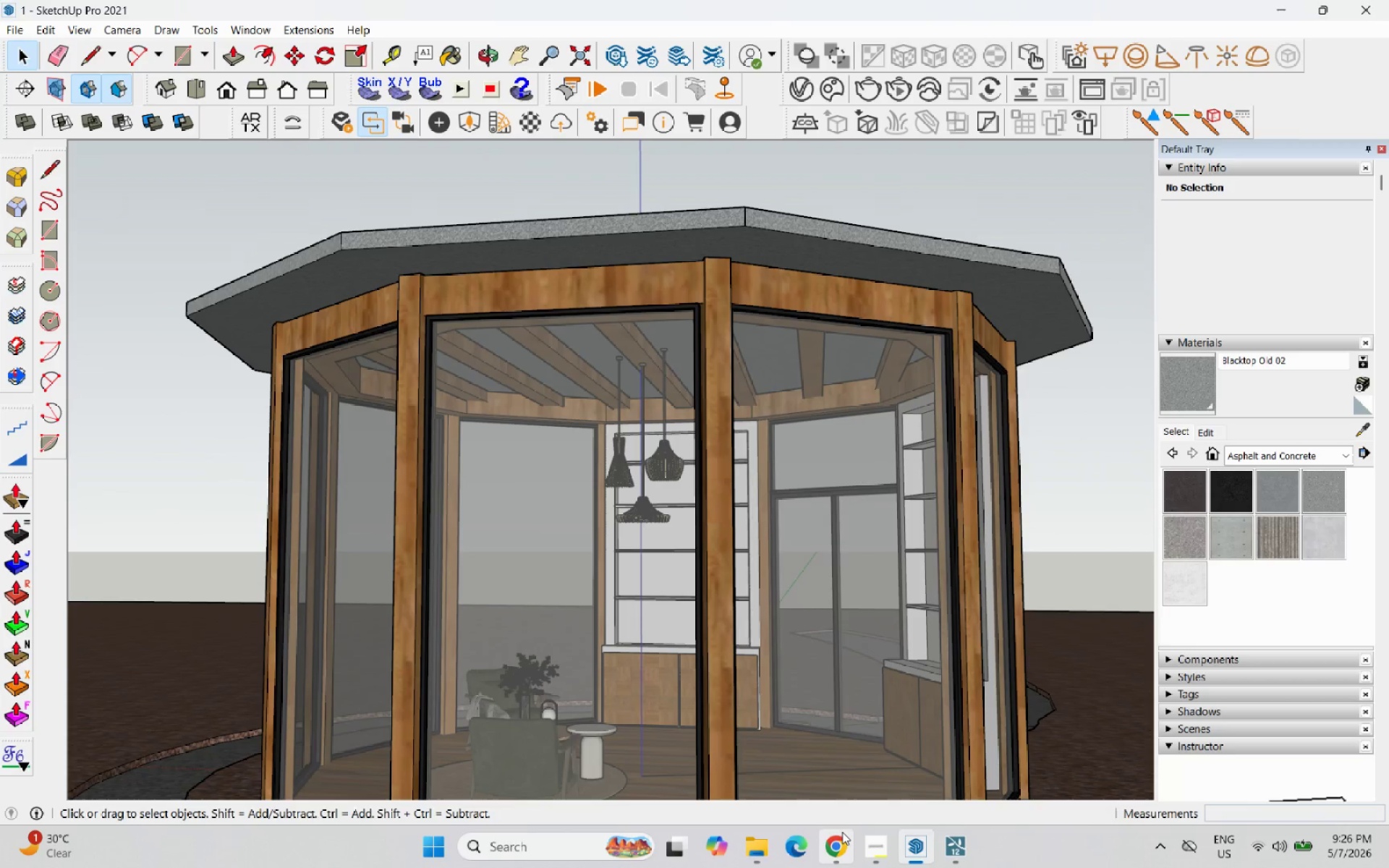 
left_click([838, 835])
 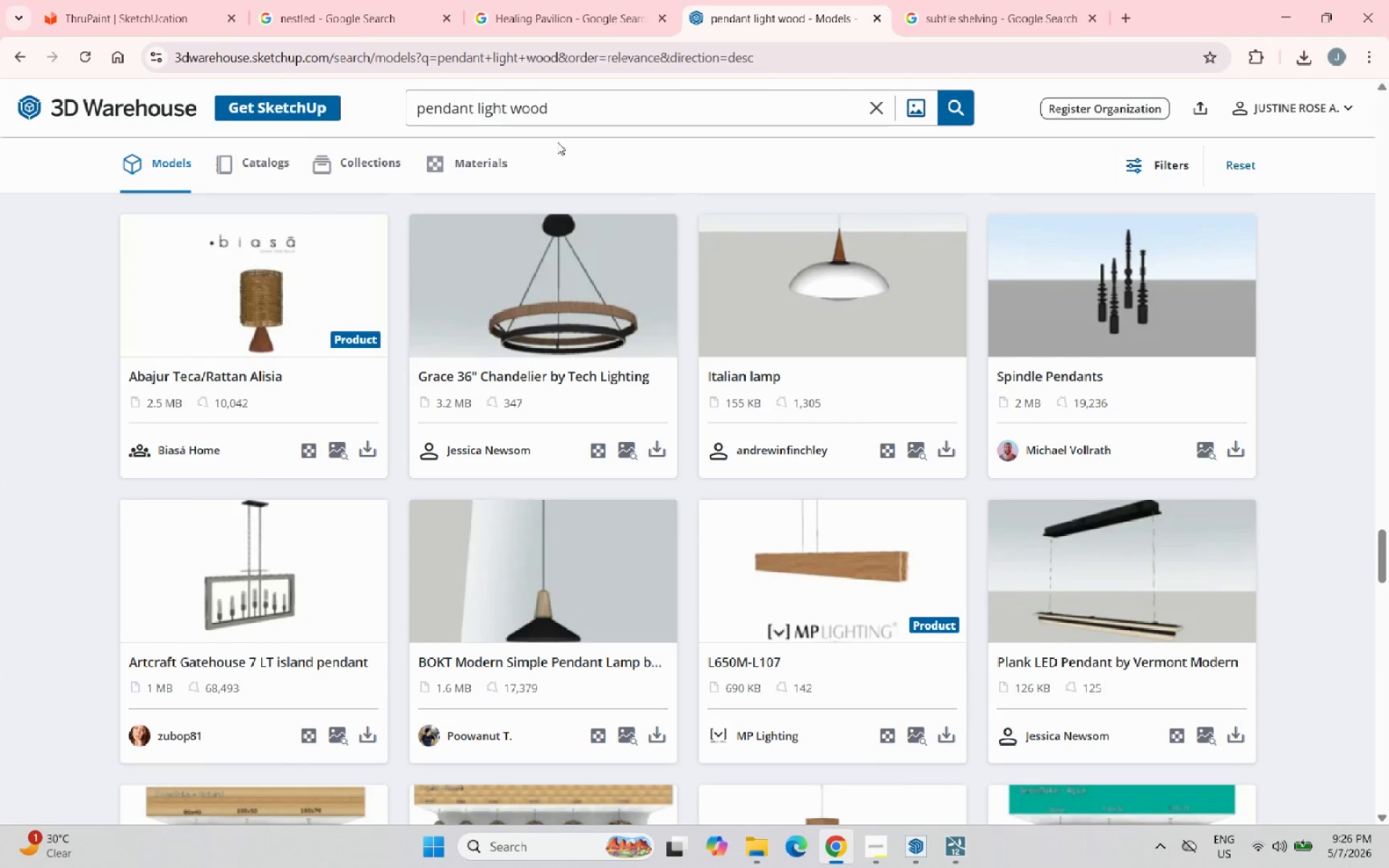 
left_click_drag(start_coordinate=[566, 111], to_coordinate=[179, 90])
 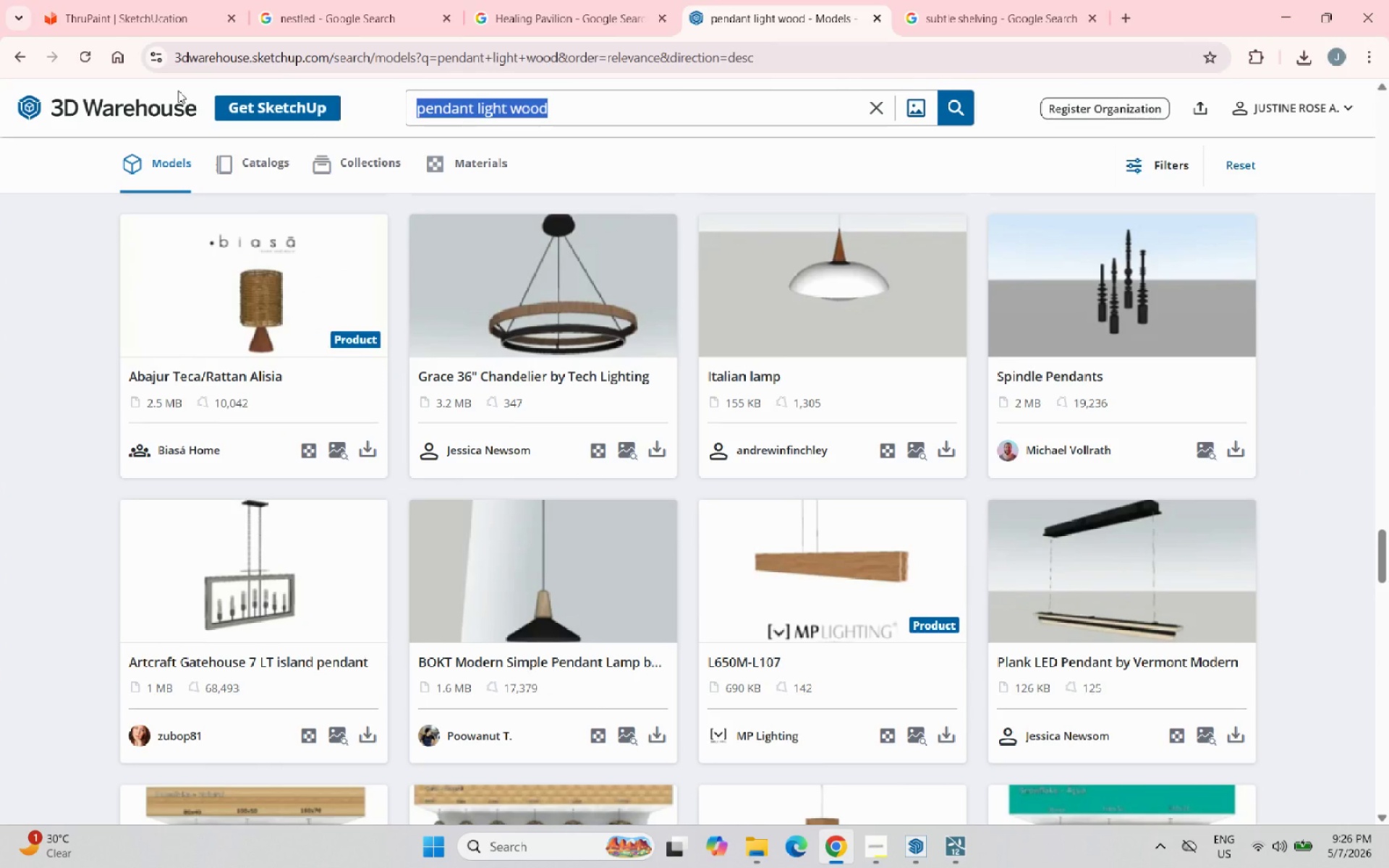 
type(recessed light)
 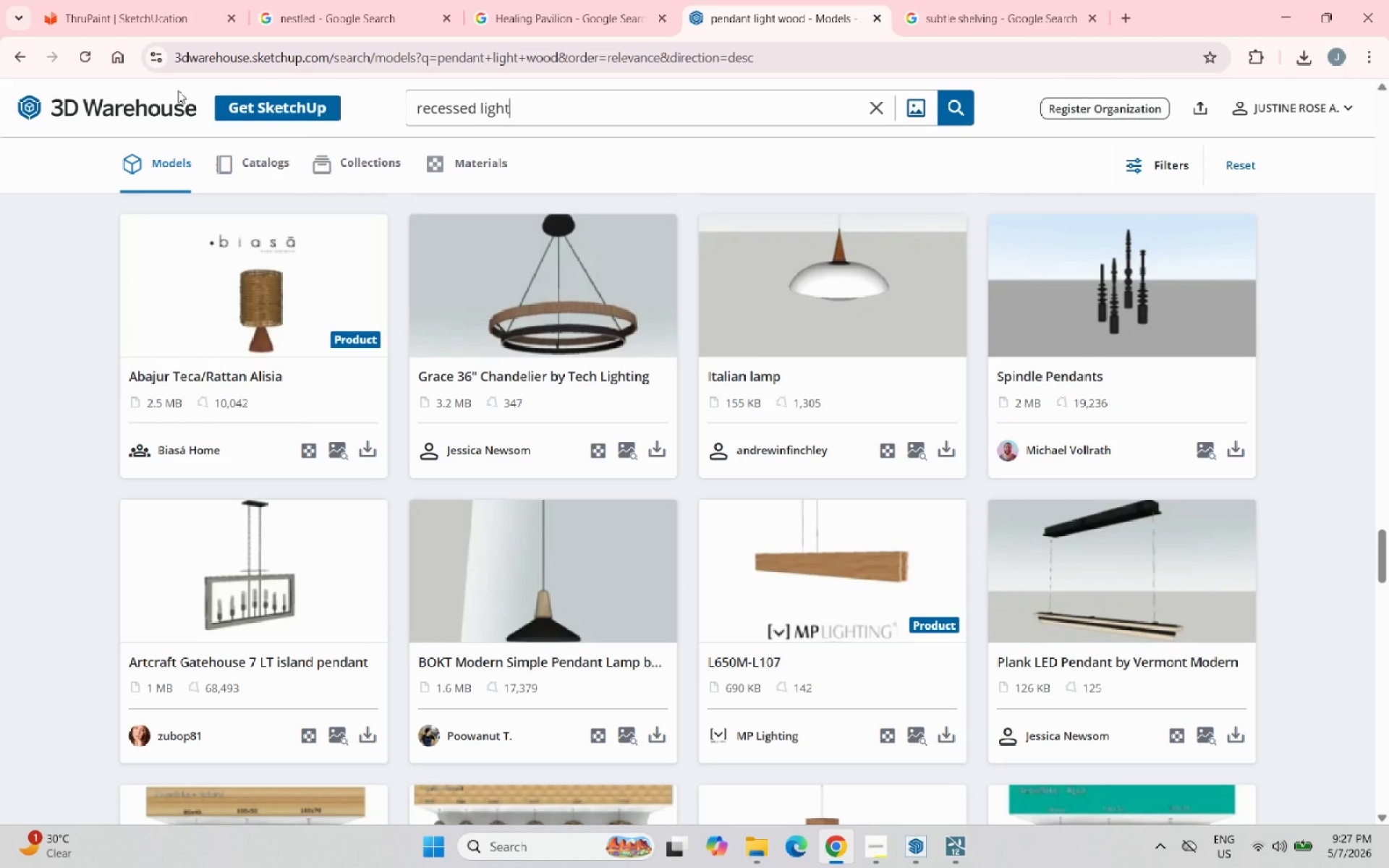 
key(Enter)
 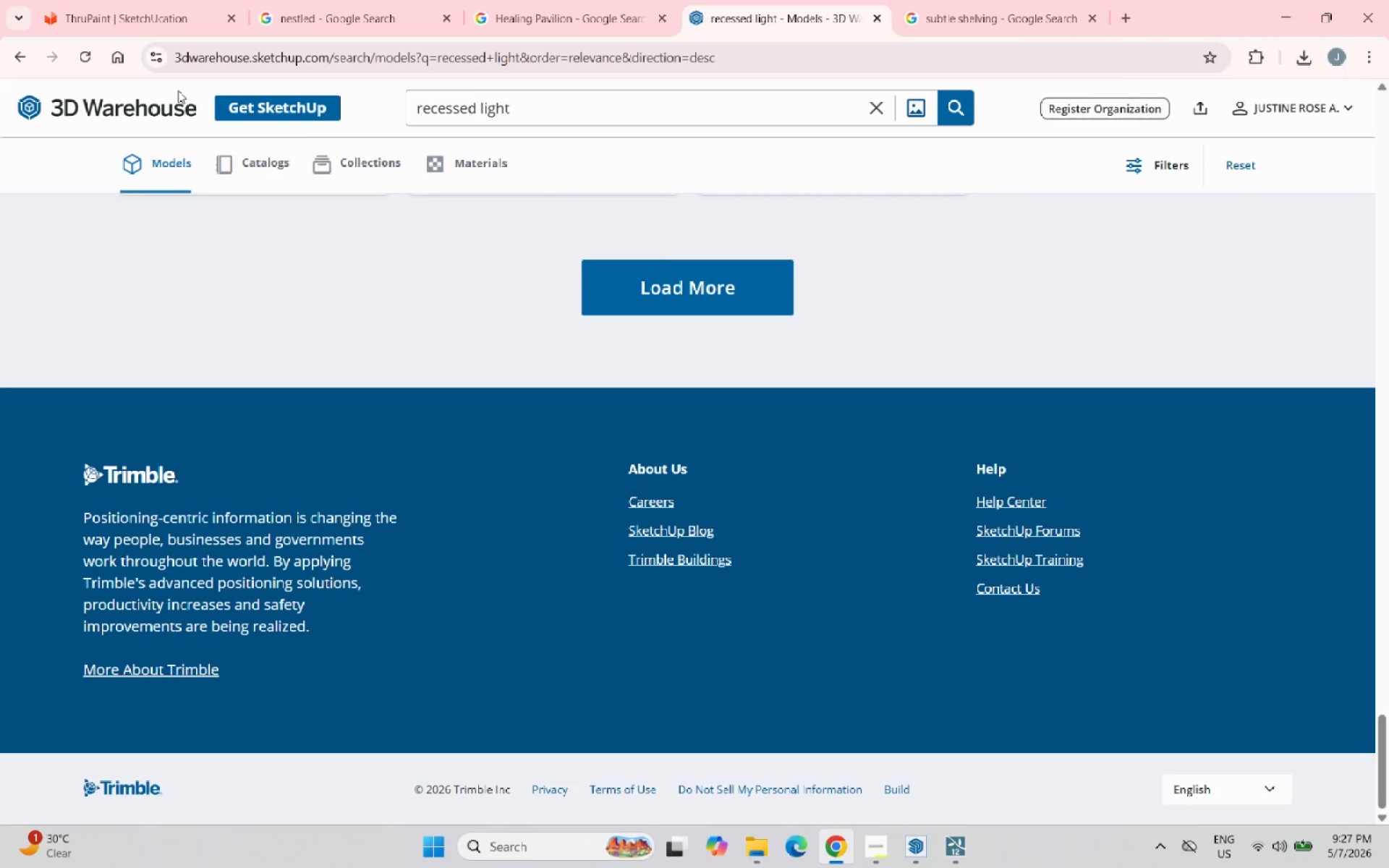 
scroll: coordinate [917, 566], scroll_direction: up, amount: 59.0
 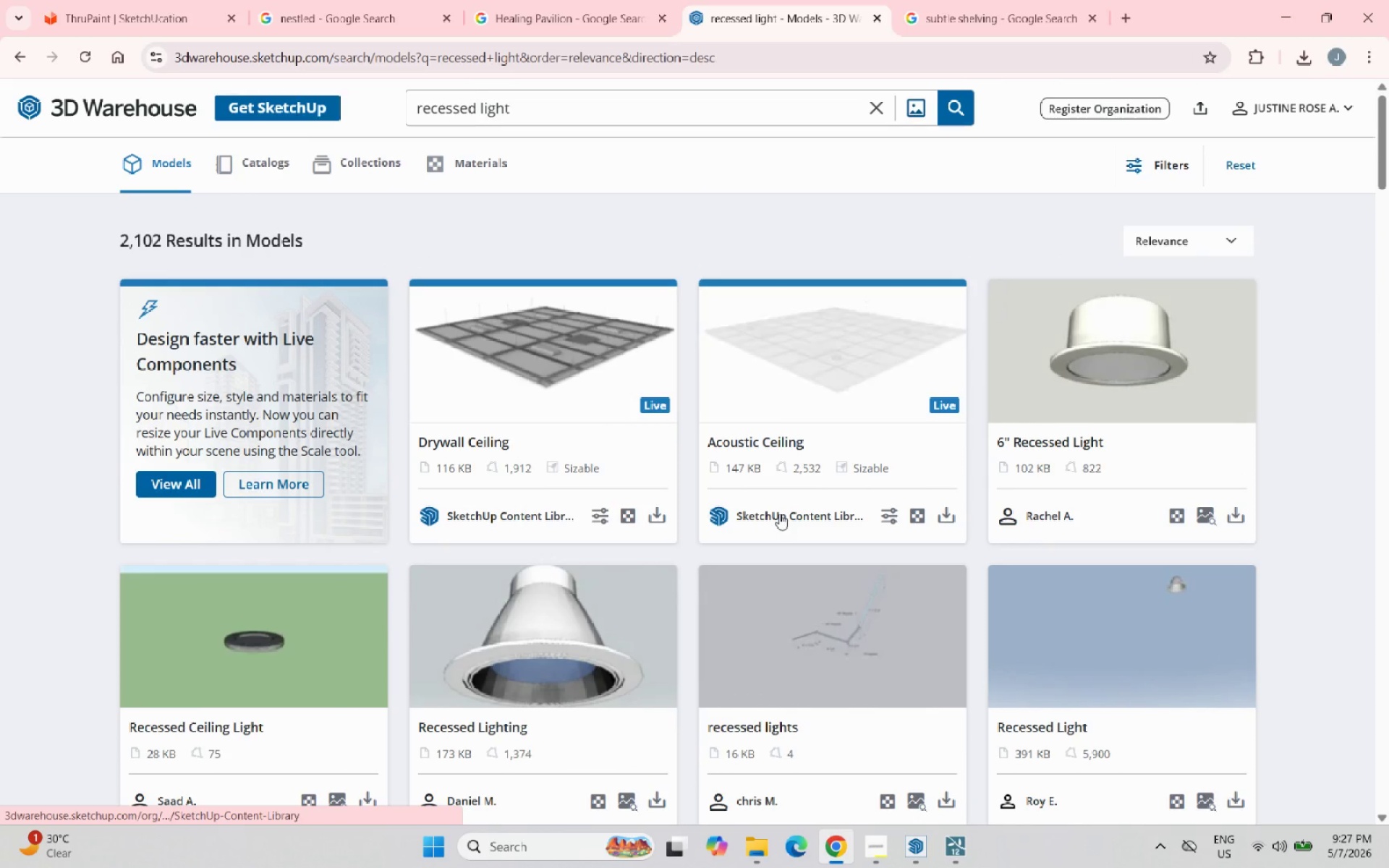 
scroll: coordinate [328, 459], scroll_direction: down, amount: 7.0
 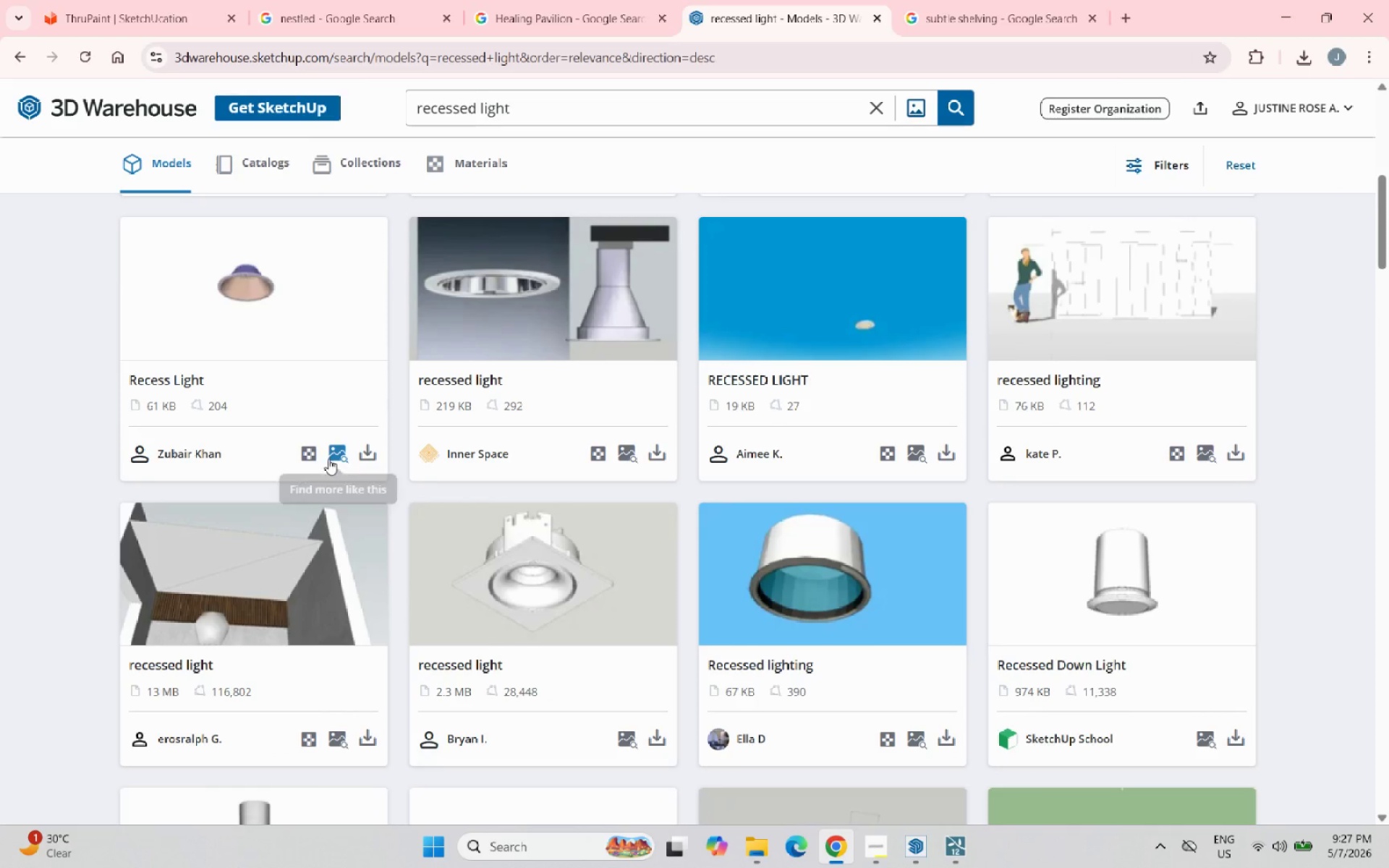 
scroll: coordinate [328, 459], scroll_direction: up, amount: 4.0
 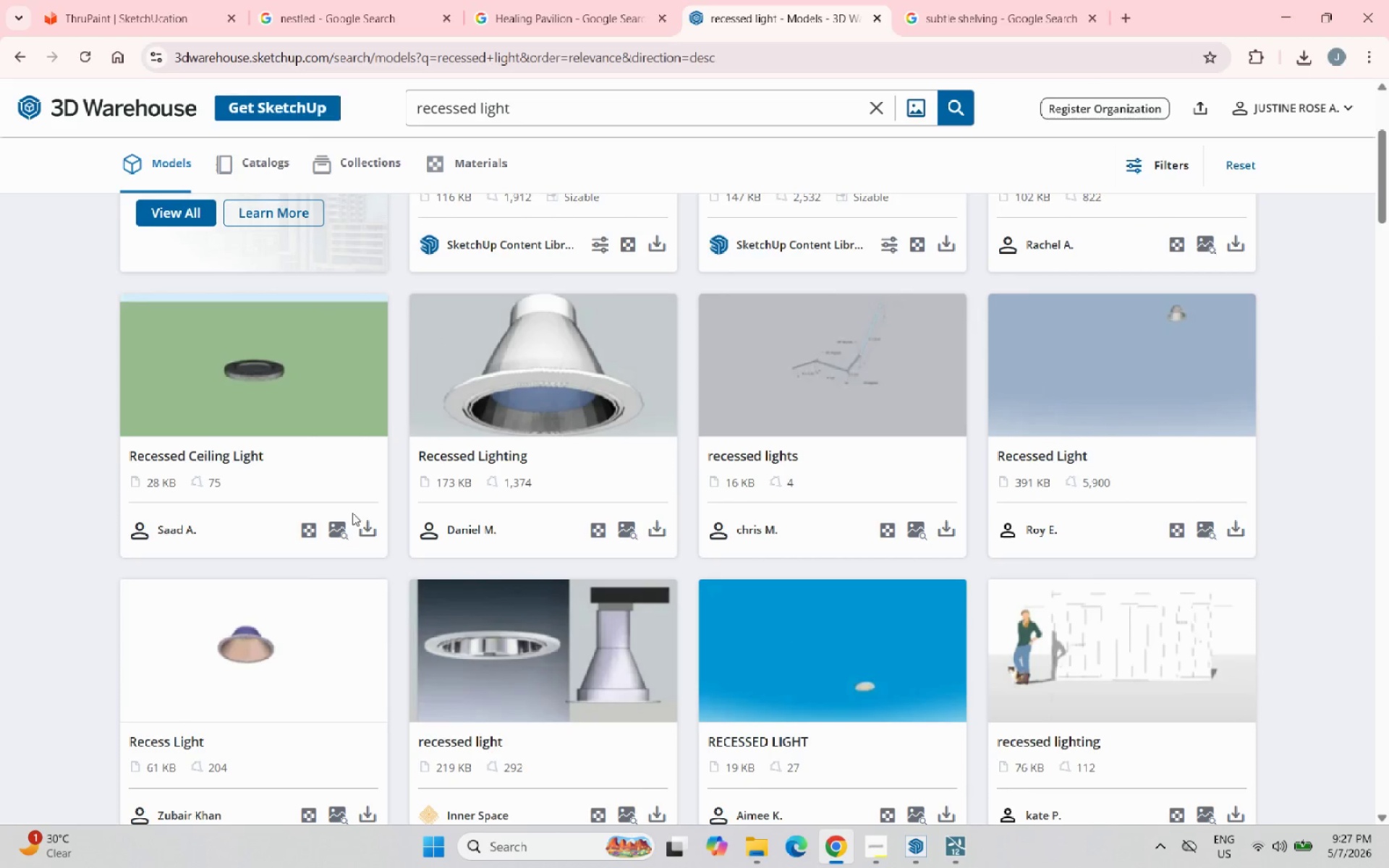 
scroll: coordinate [350, 522], scroll_direction: down, amount: 8.0
 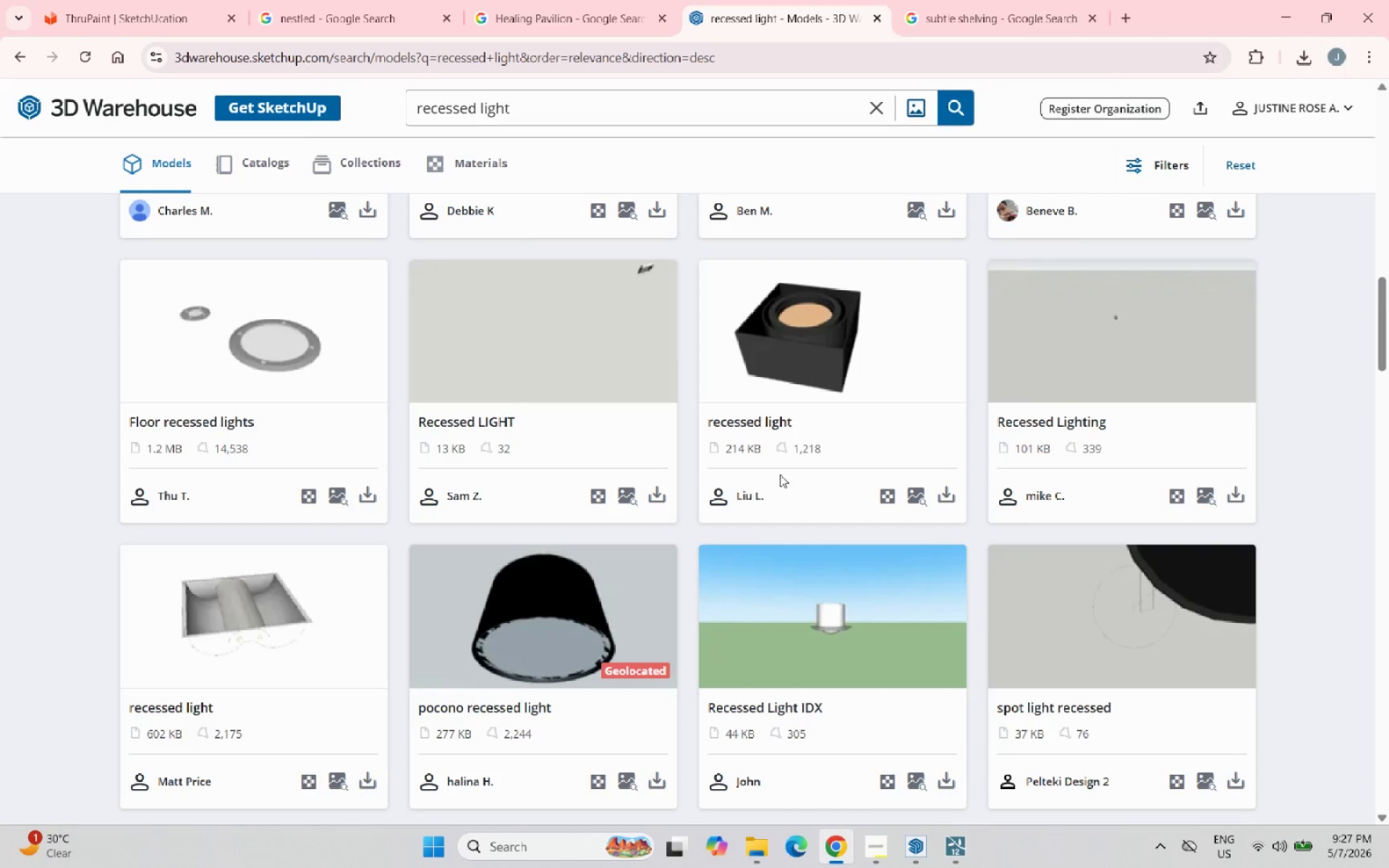 
left_click([943, 498])
 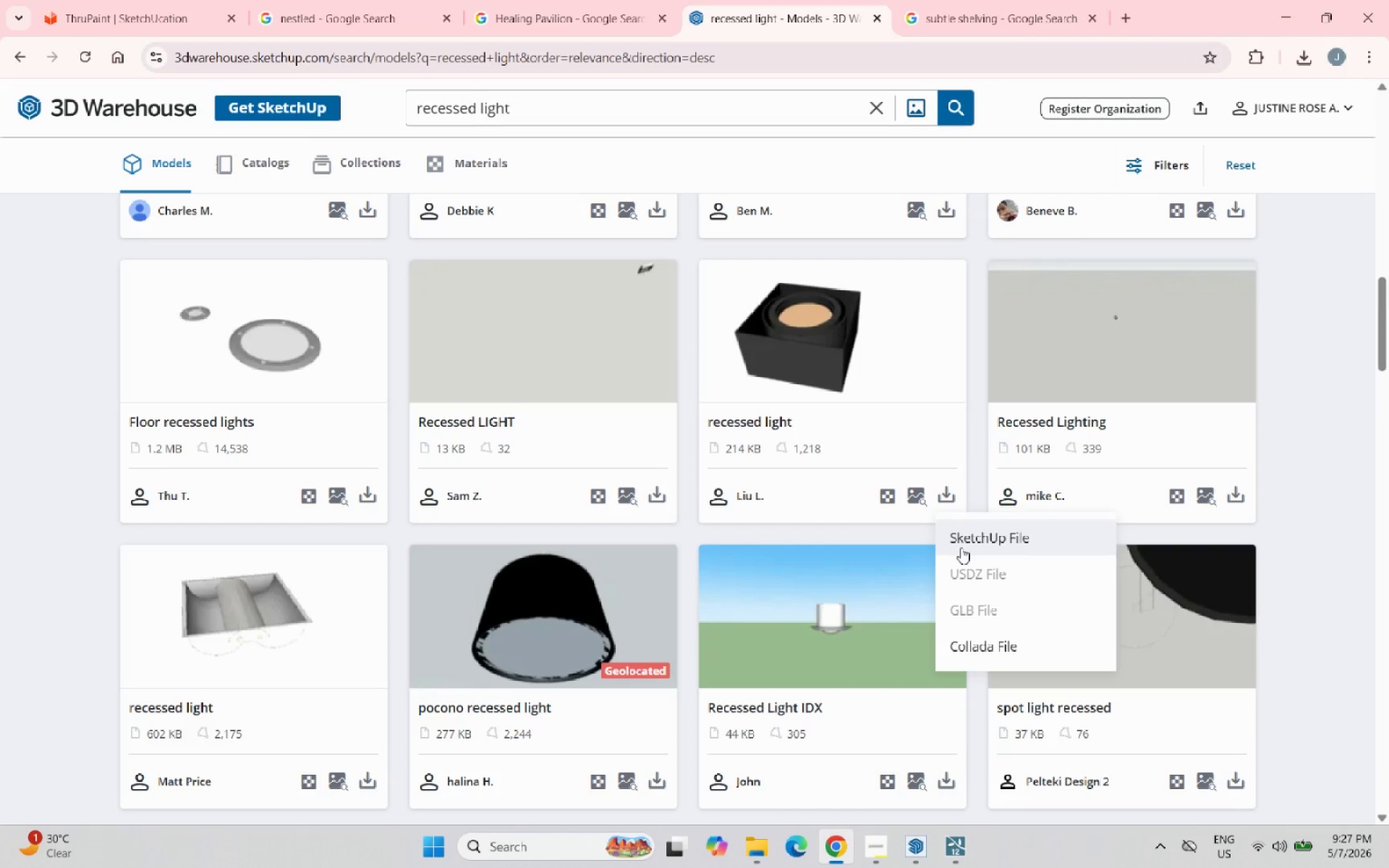 
left_click([961, 548])
 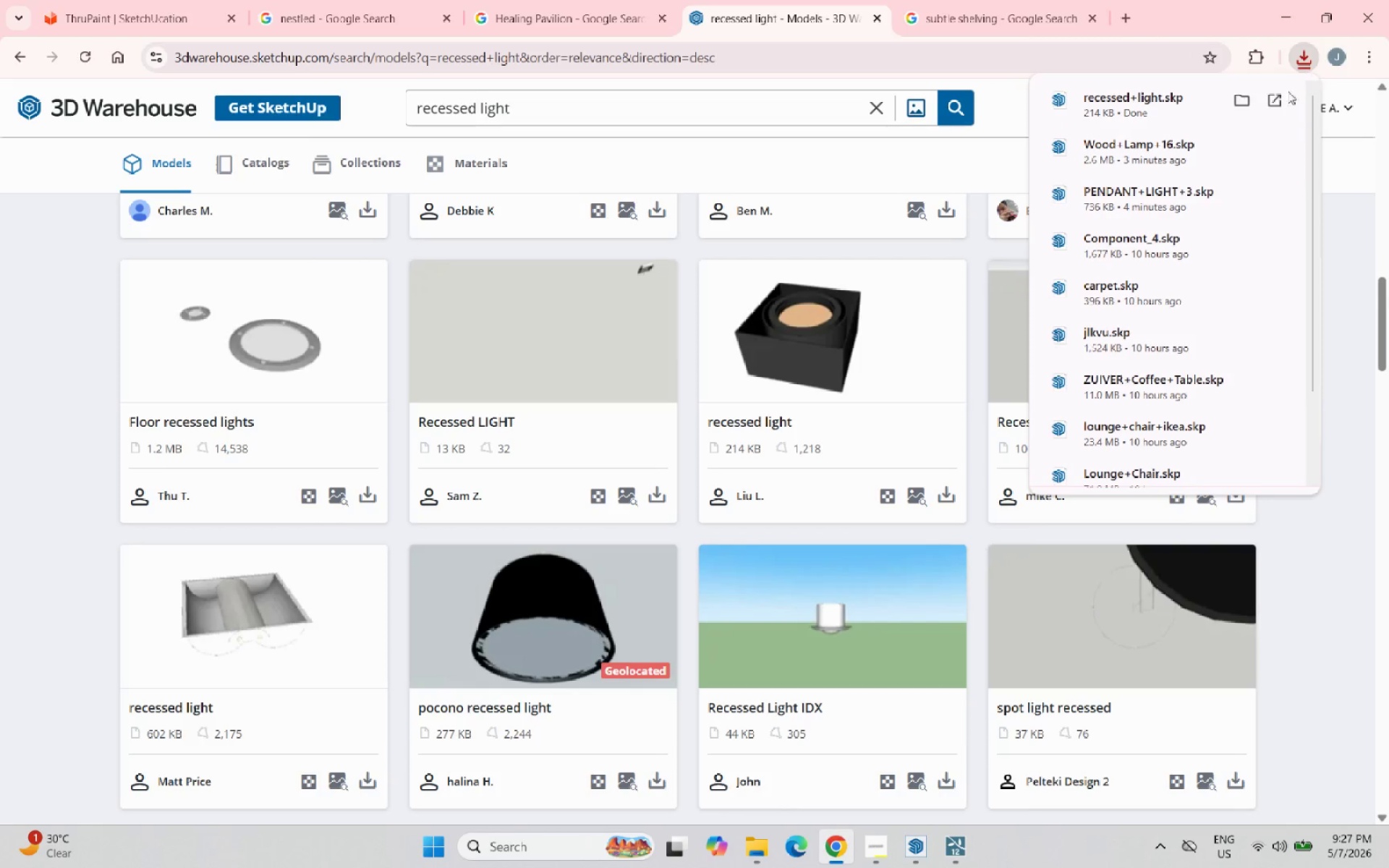 
left_click([1235, 94])
 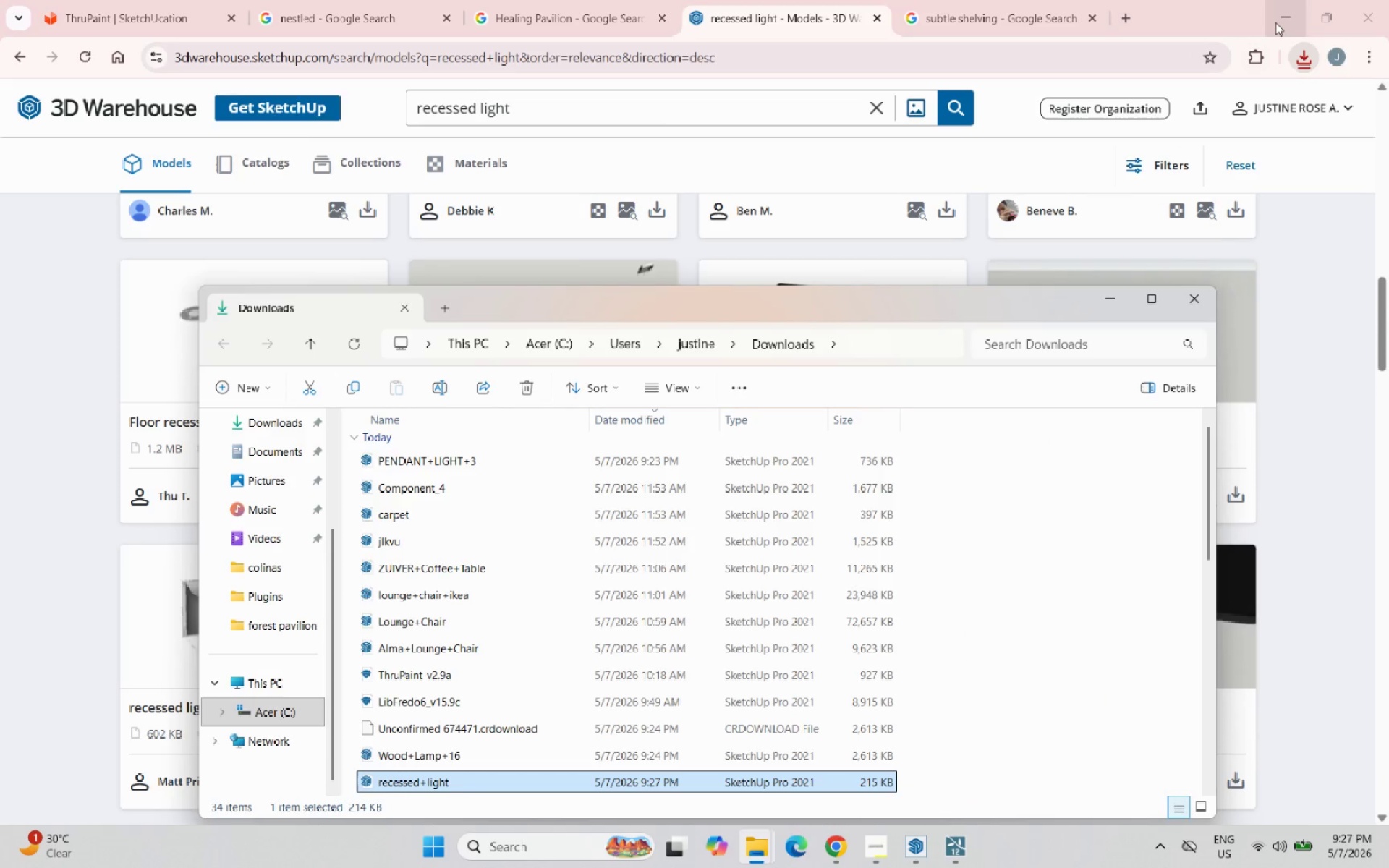 
left_click([1282, 11])
 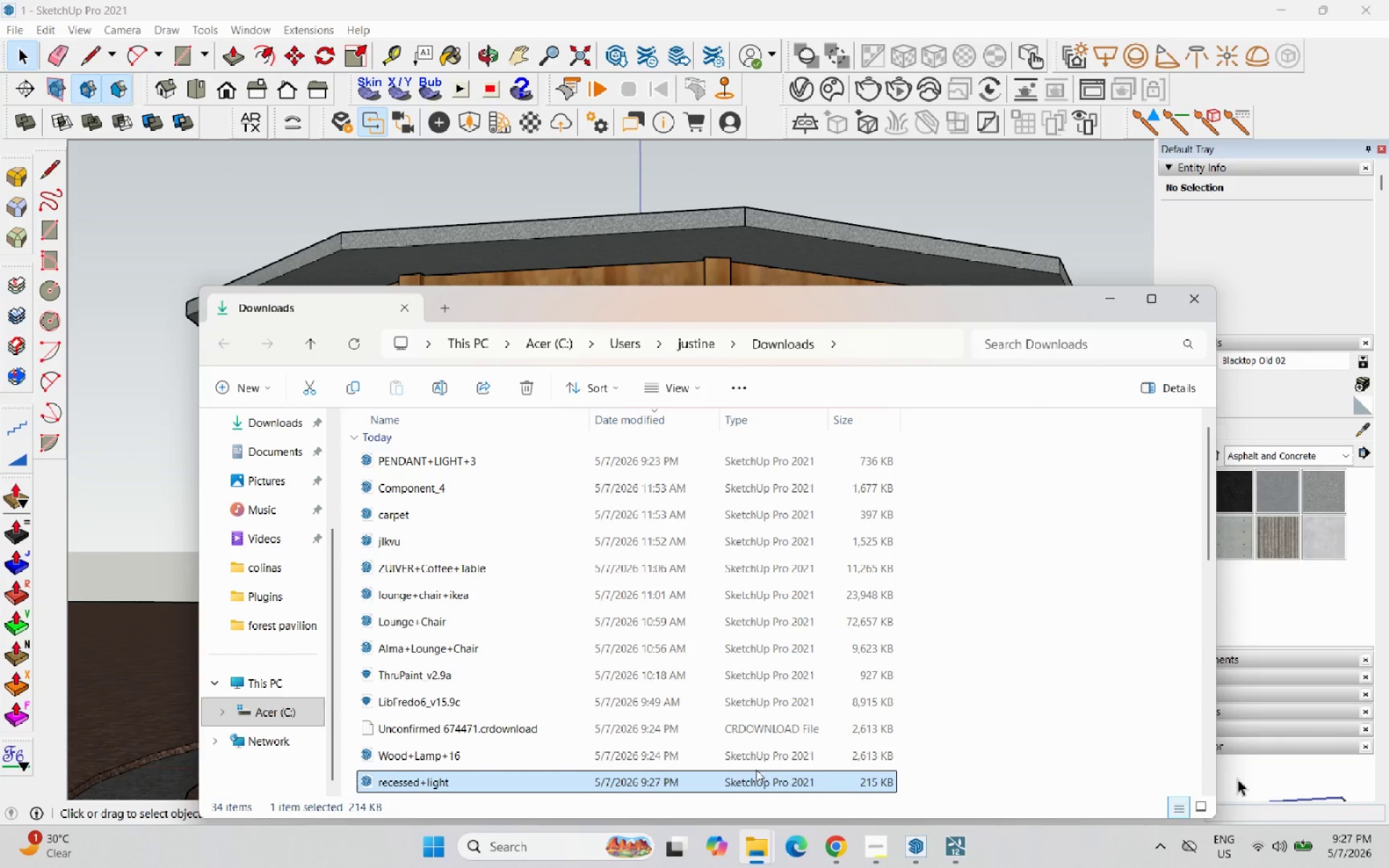 
left_click_drag(start_coordinate=[749, 787], to_coordinate=[638, 241])
 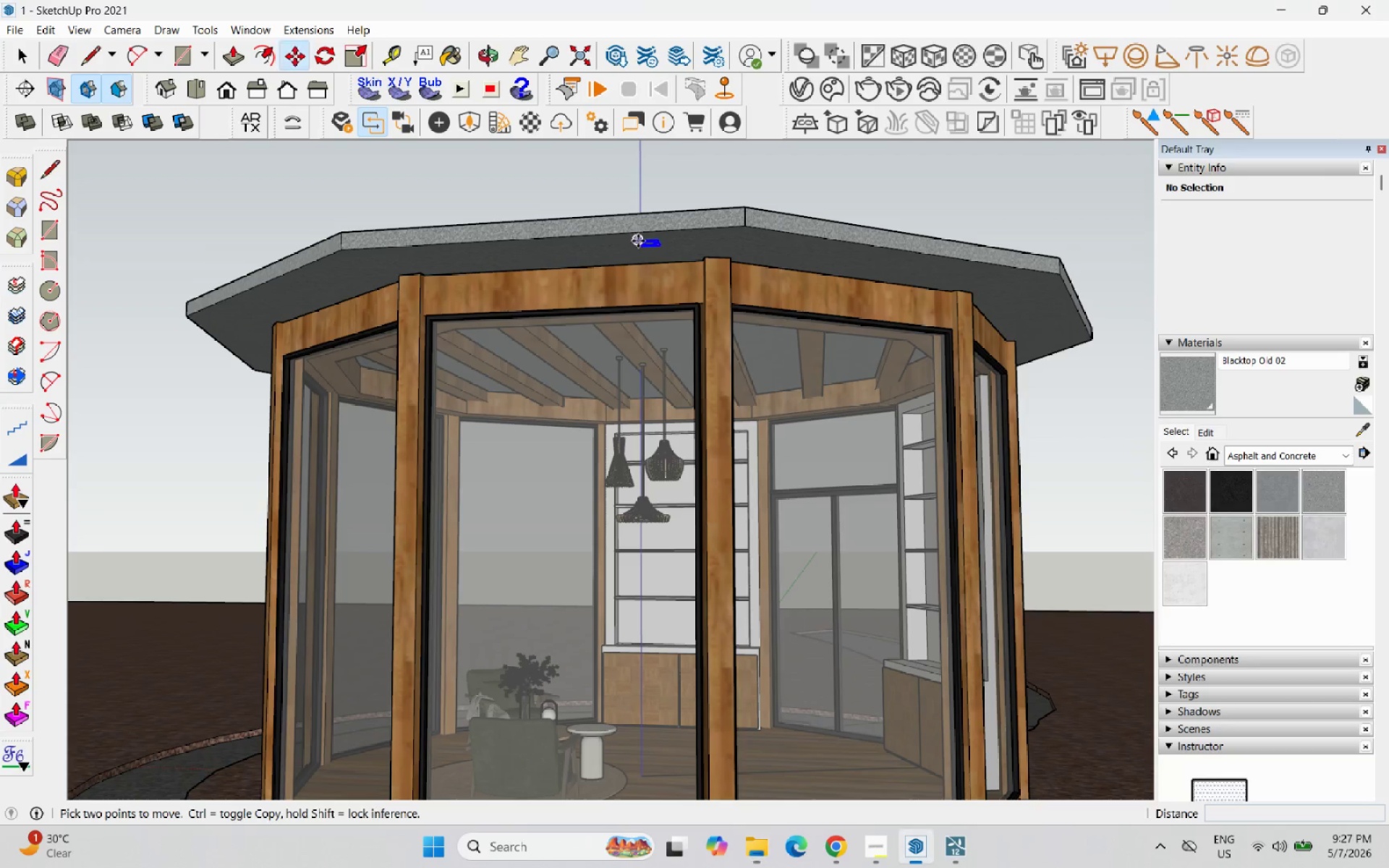 
left_click([663, 252])
 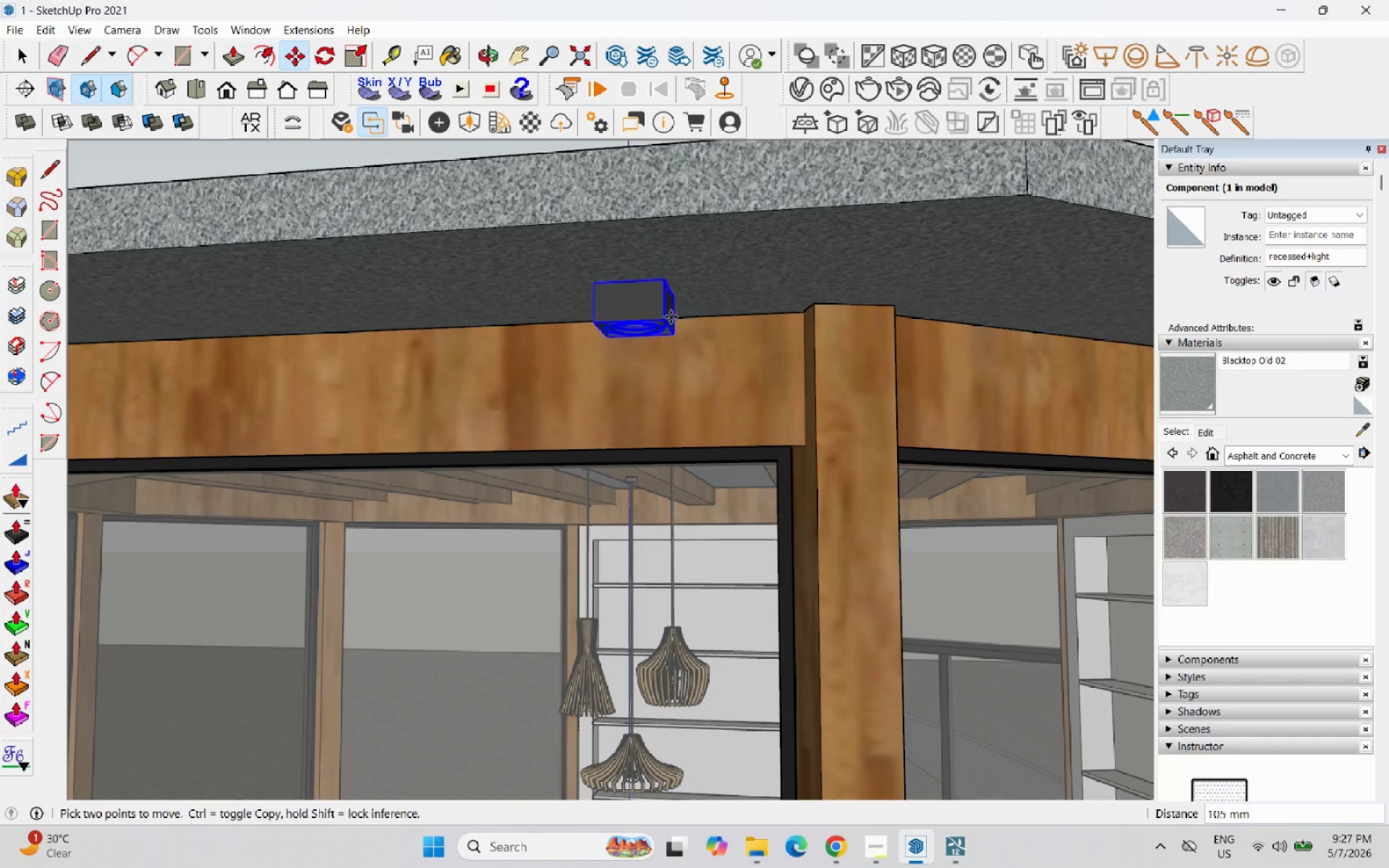 
scroll: coordinate [663, 252], scroll_direction: up, amount: 14.0
 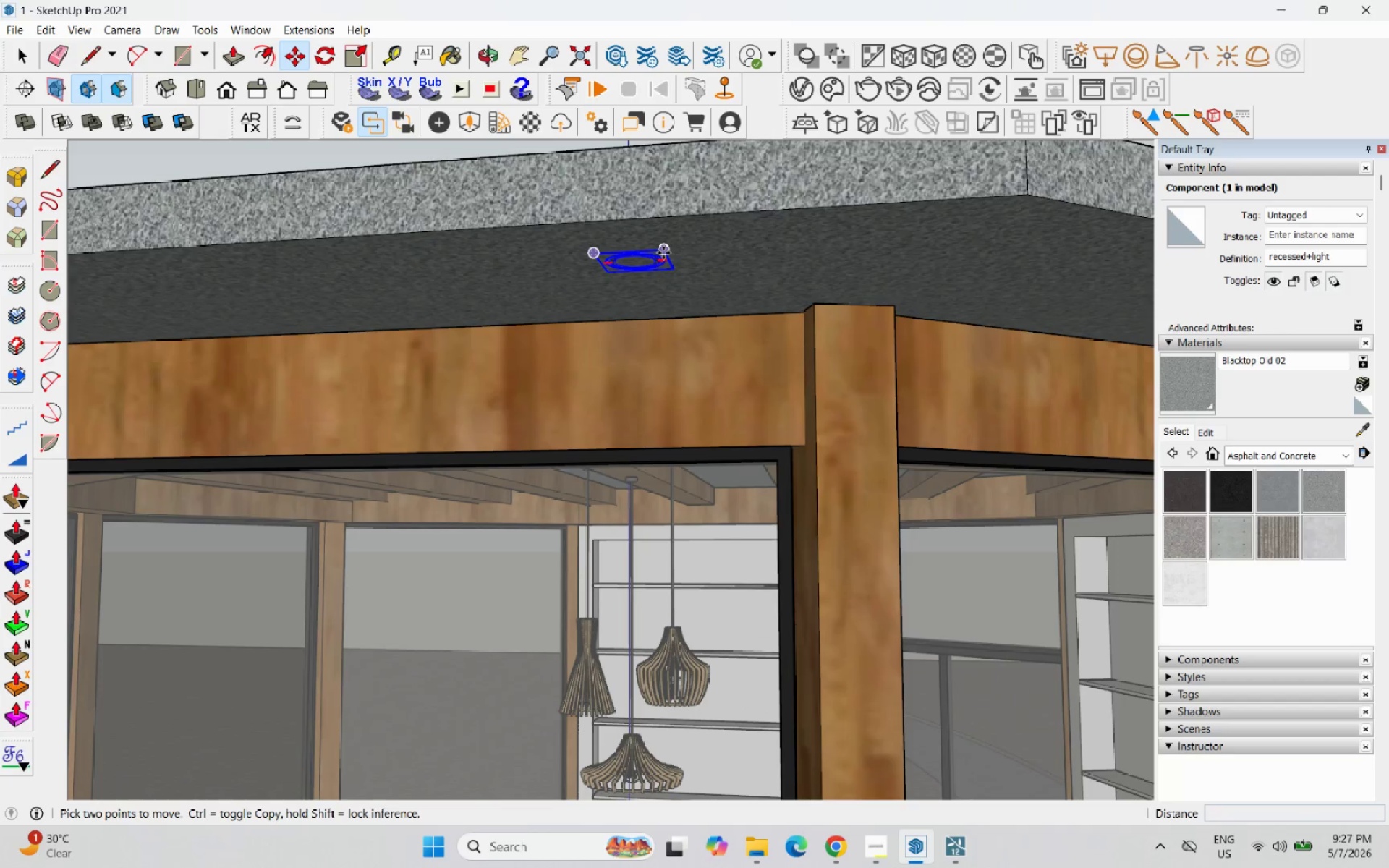 
double_click([660, 289])
 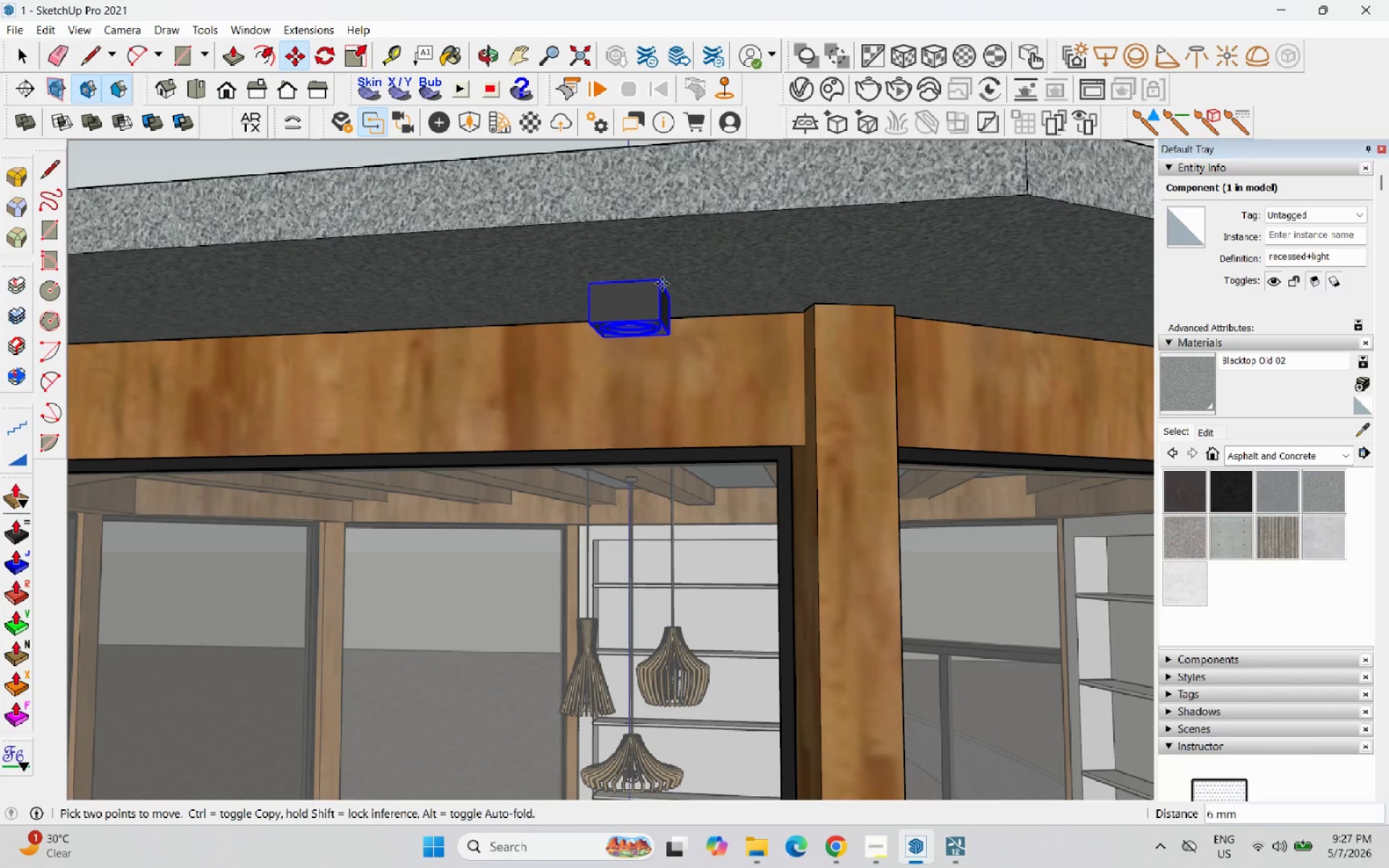 
scroll: coordinate [696, 602], scroll_direction: down, amount: 7.0
 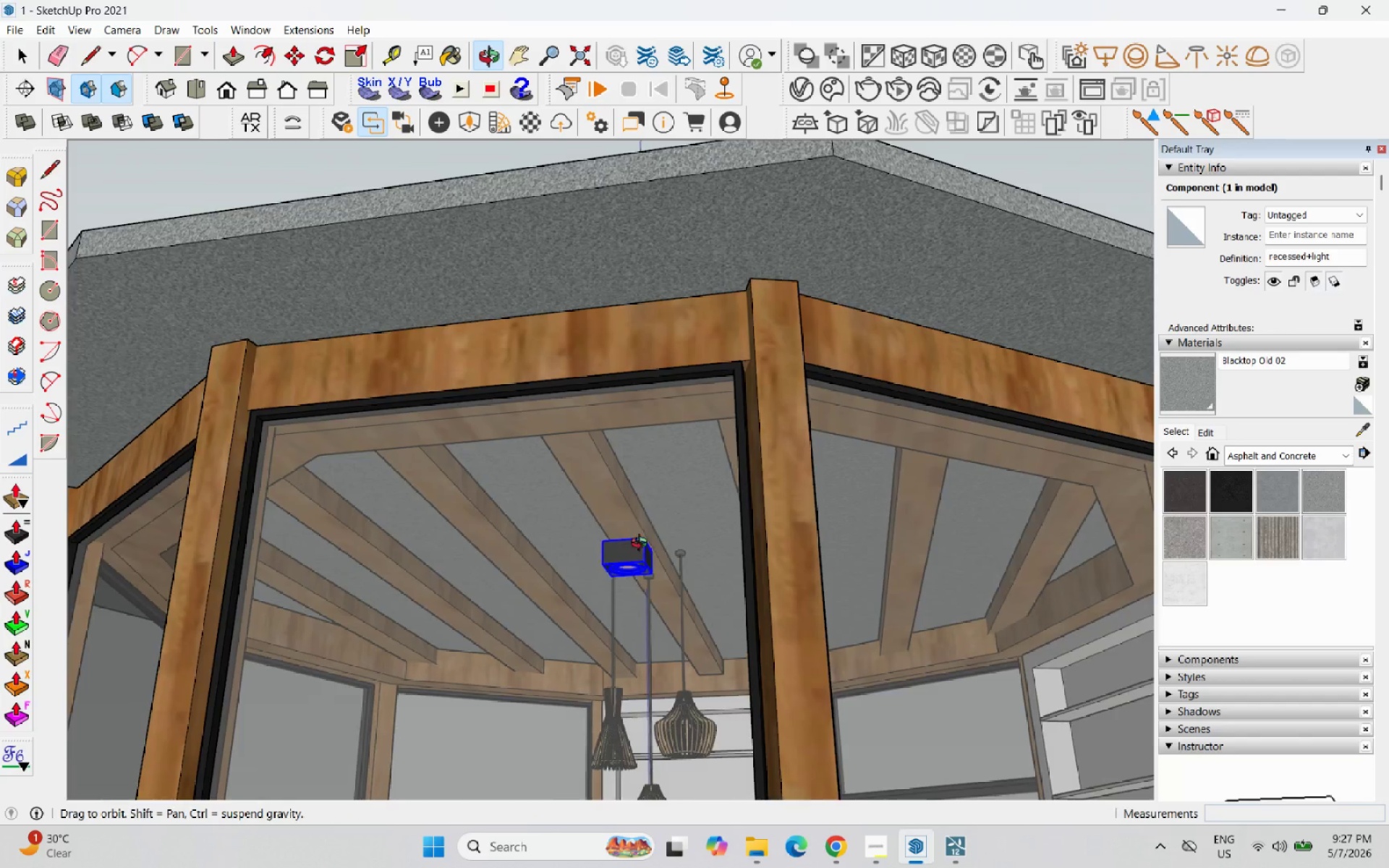 
scroll: coordinate [264, 525], scroll_direction: up, amount: 49.0
 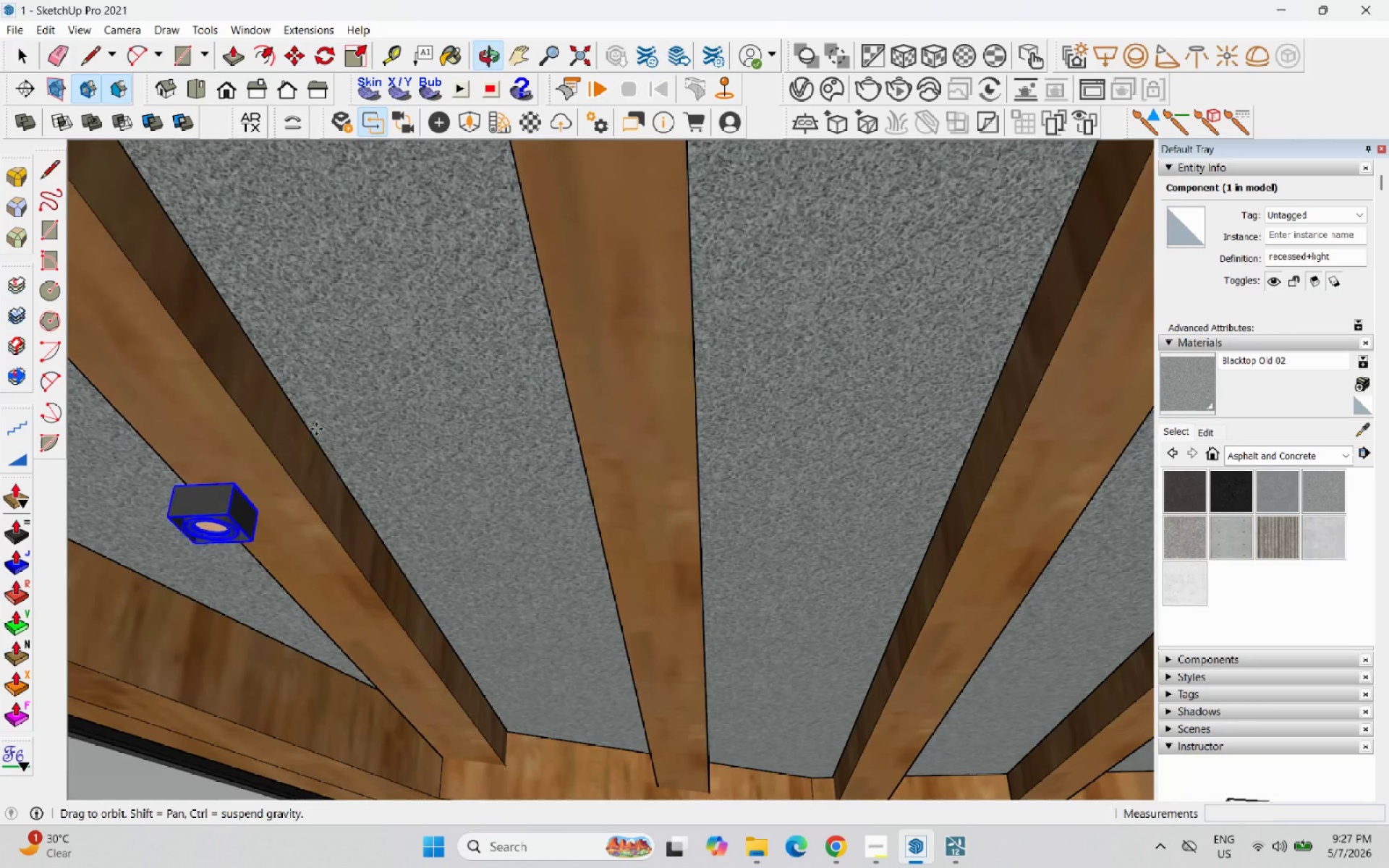 
scroll: coordinate [617, 658], scroll_direction: down, amount: 10.0
 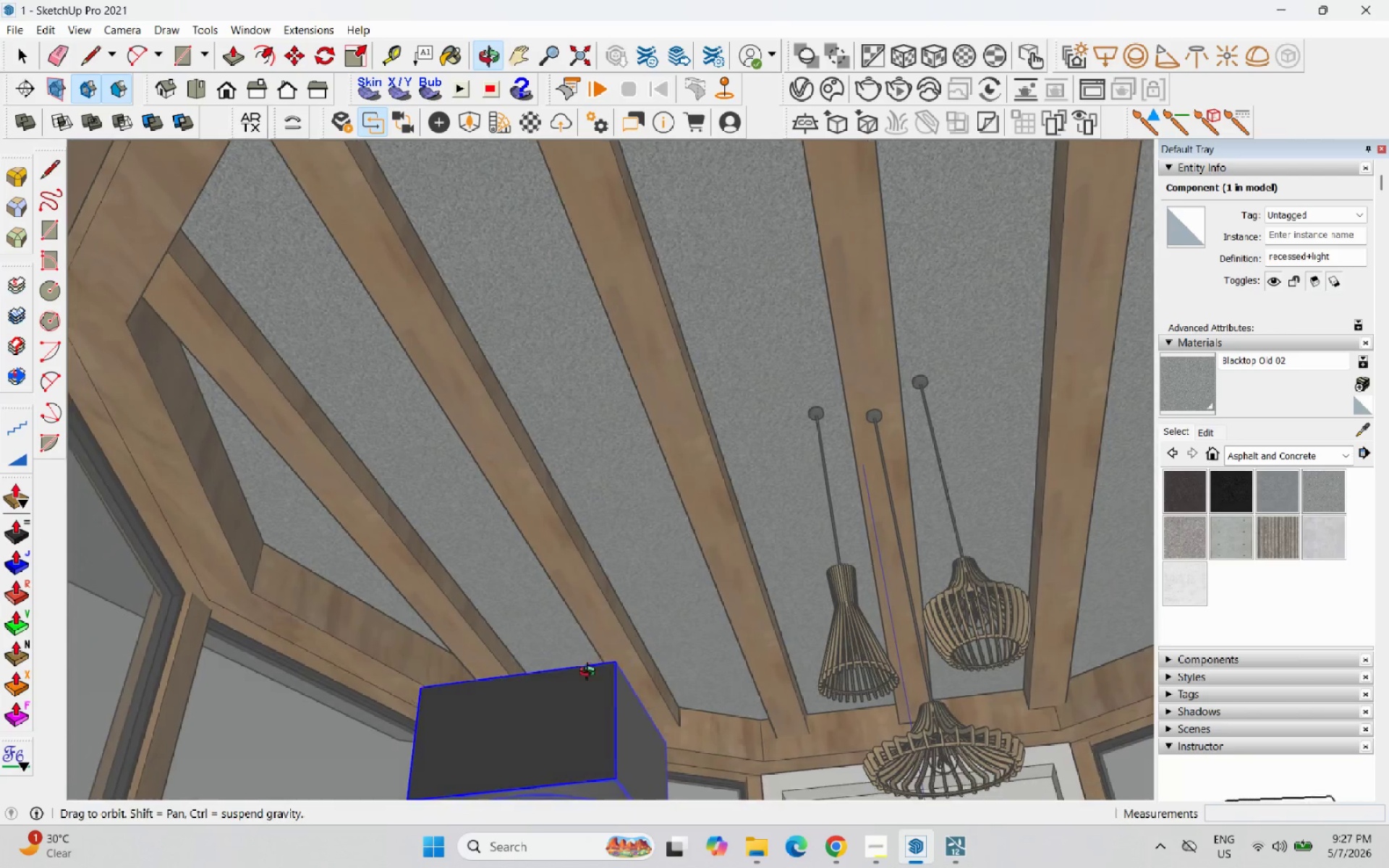 
scroll: coordinate [332, 425], scroll_direction: up, amount: 34.0
 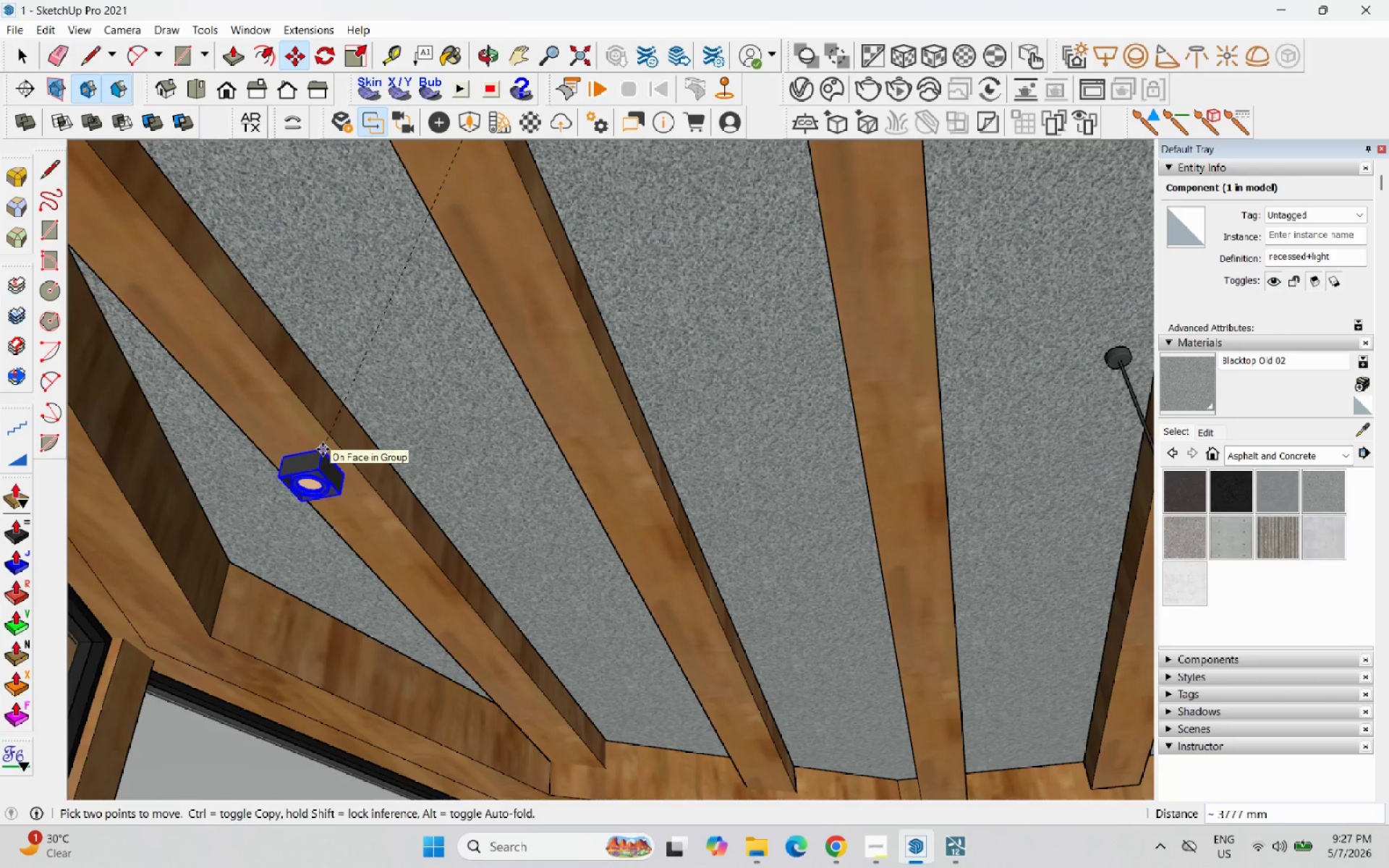 
left_click([323, 449])
 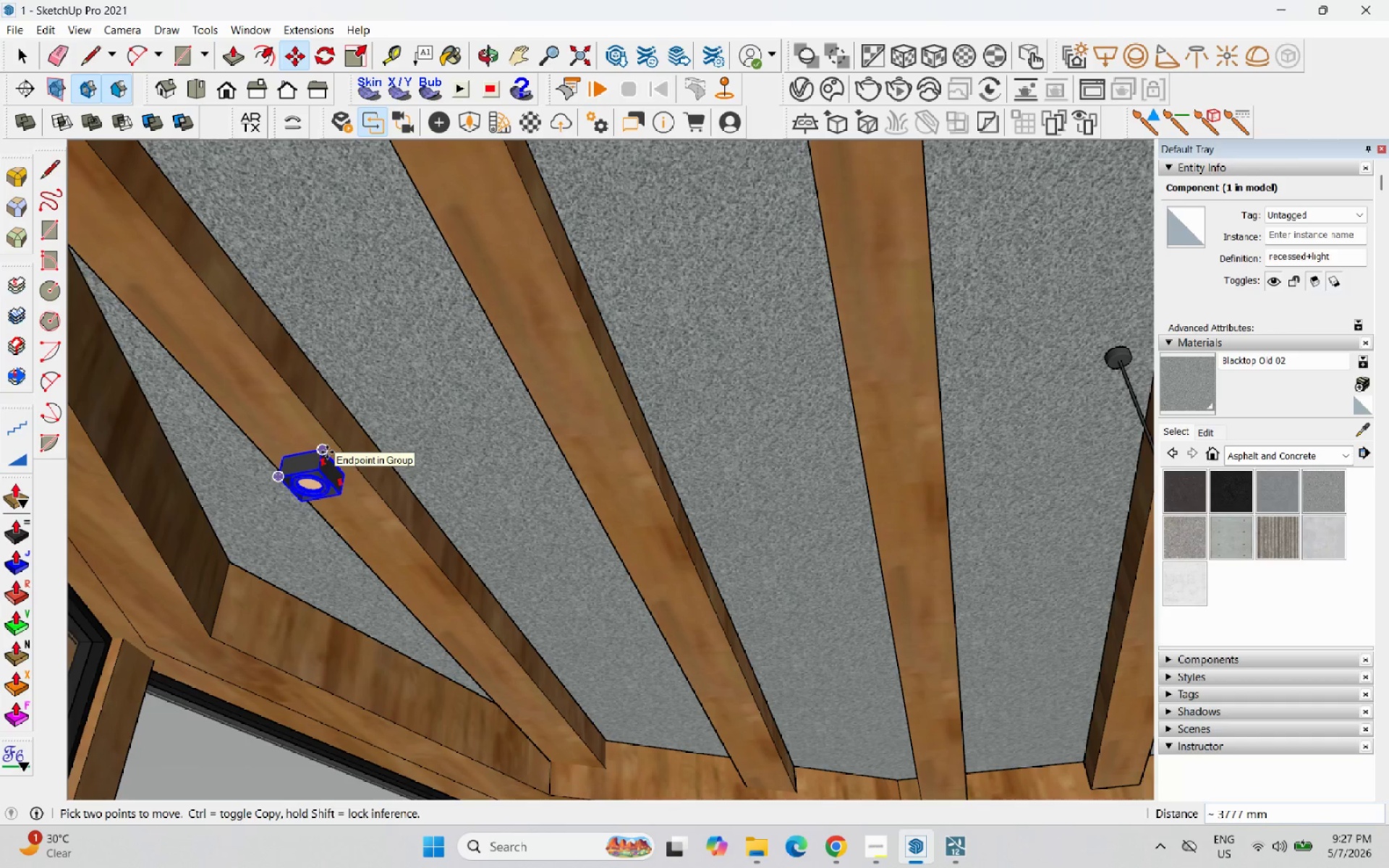 
left_click([327, 452])
 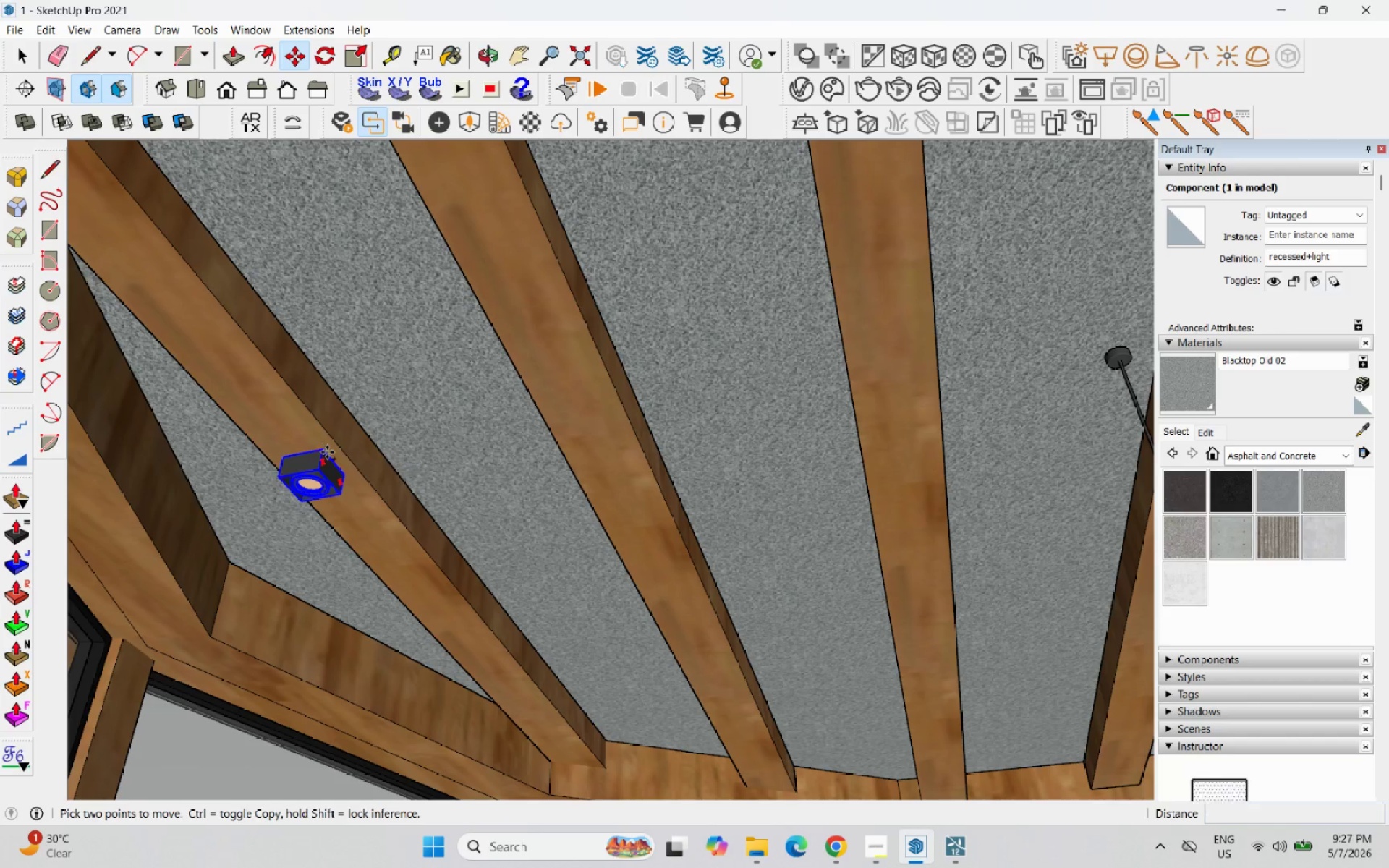 
key(Control+ControlLeft)
 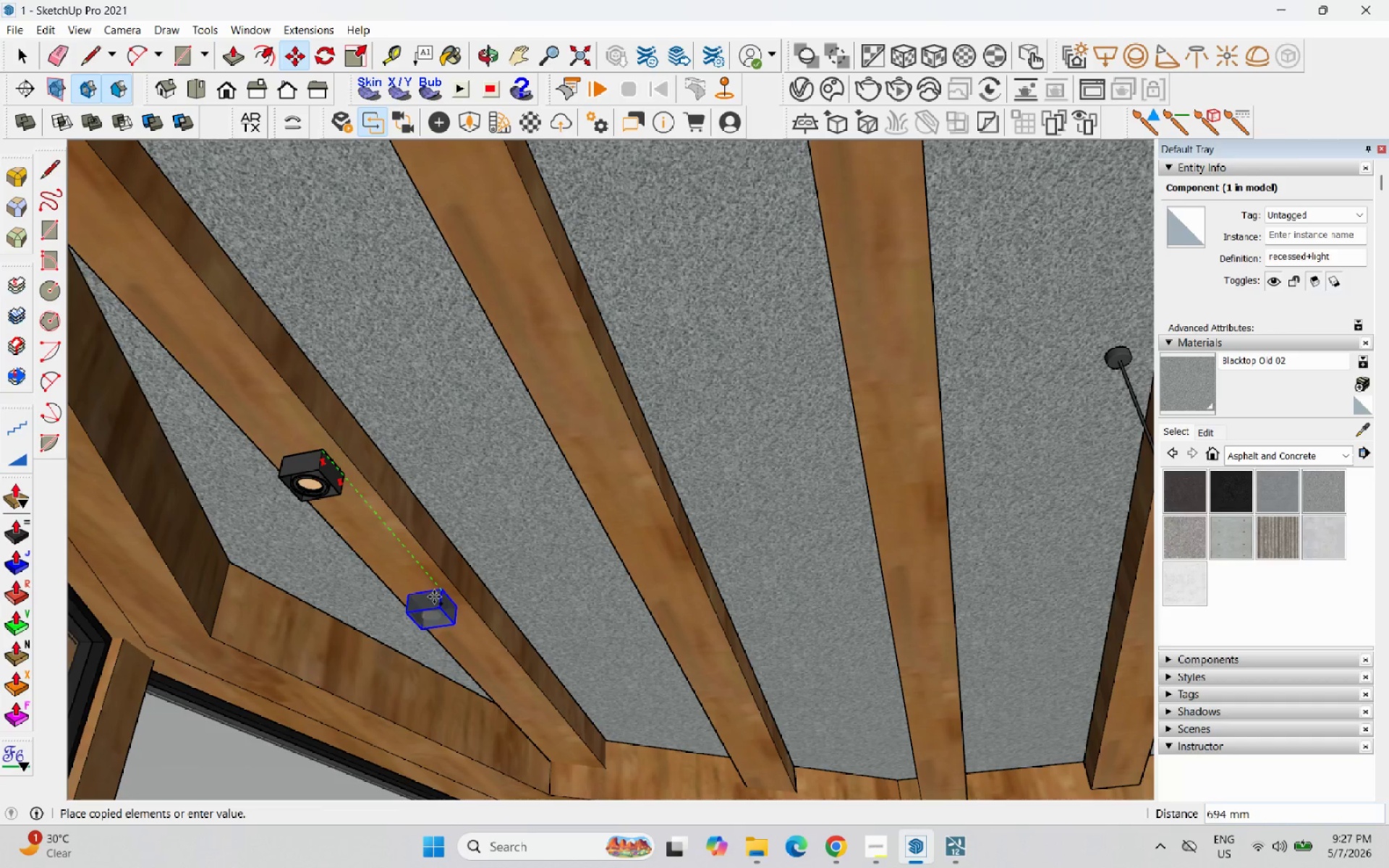 
left_click([505, 671])
 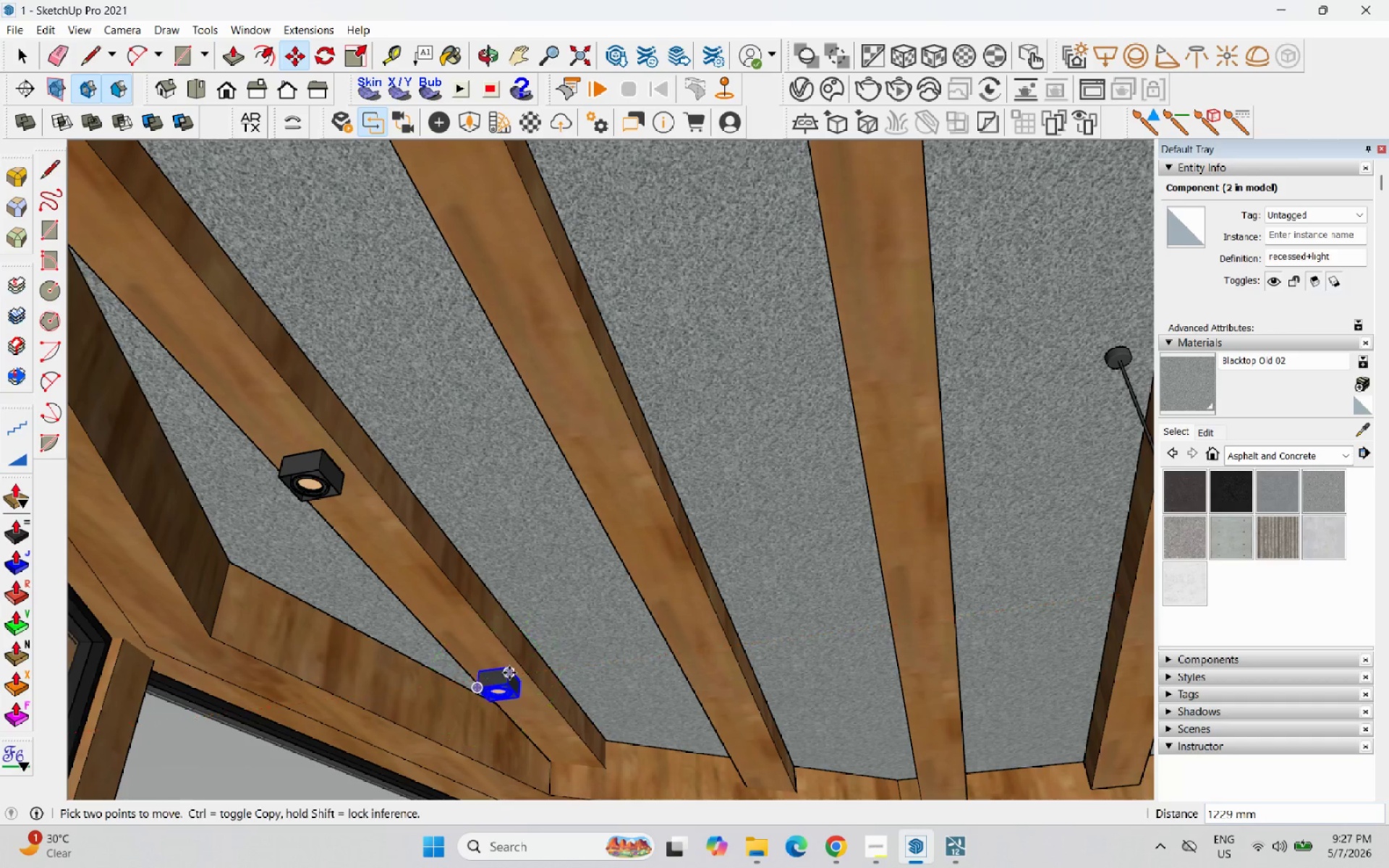 
key(Control+ControlLeft)
 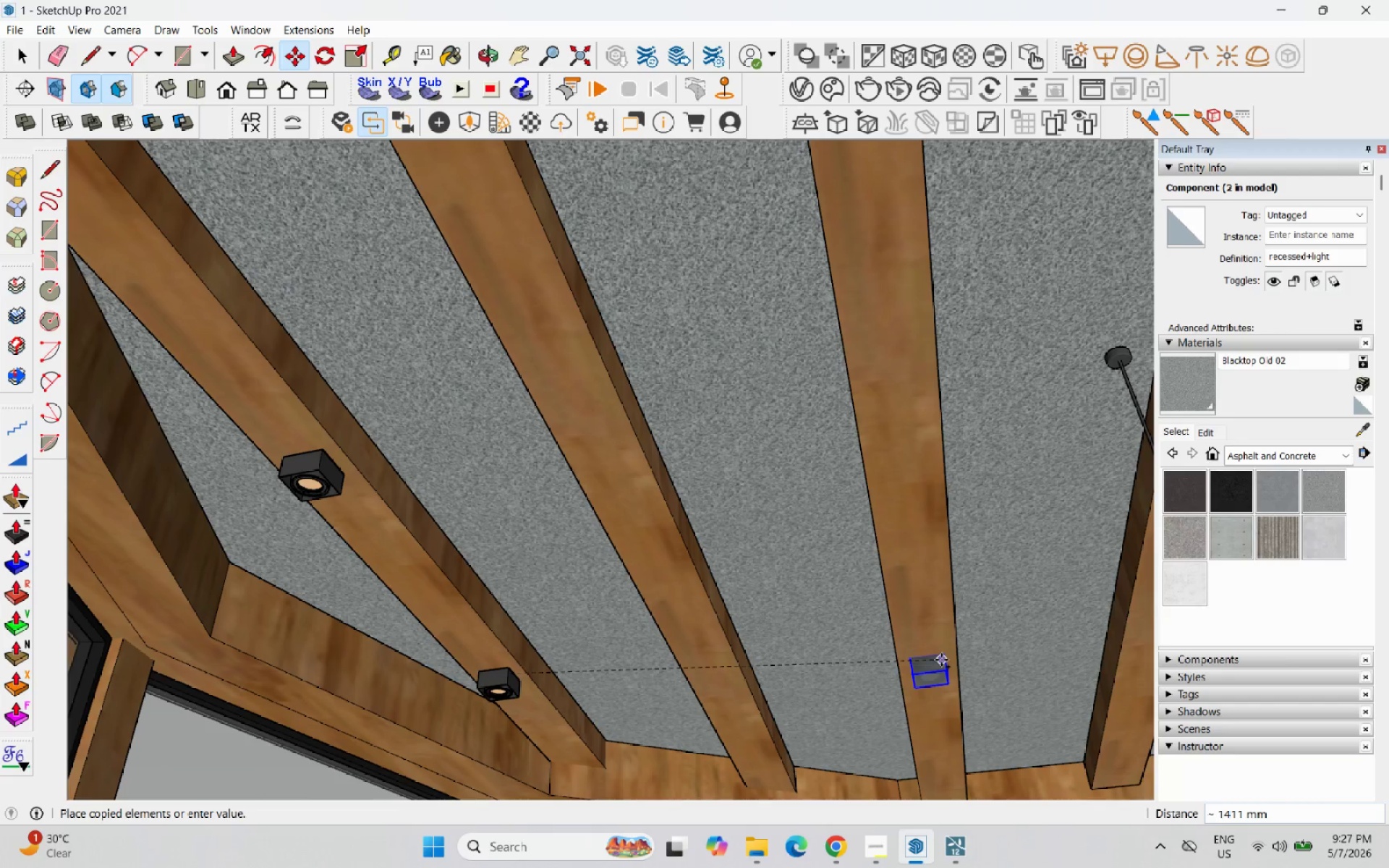 
key(Escape)
 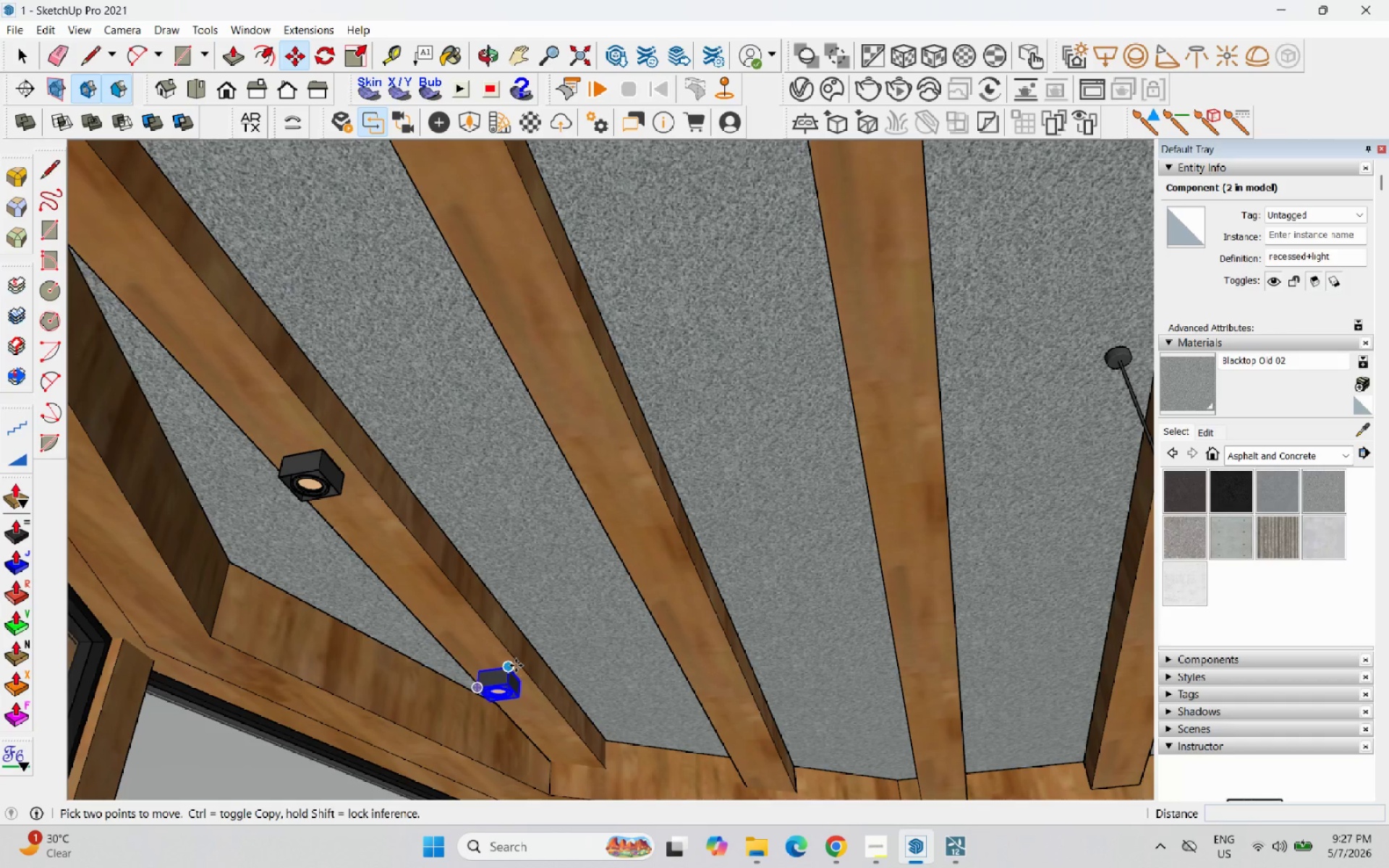 
left_click([514, 665])
 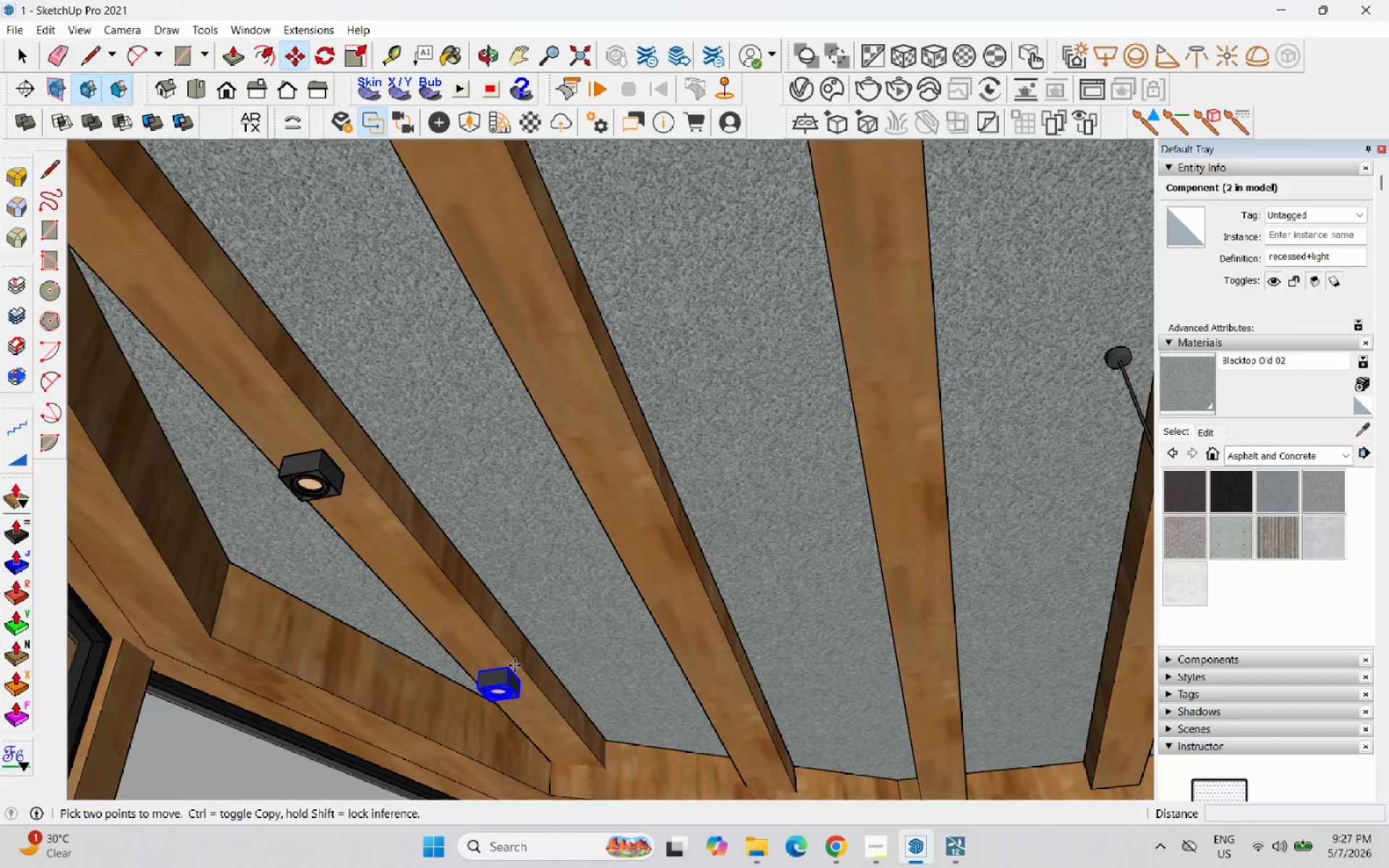 
key(Control+ControlLeft)
 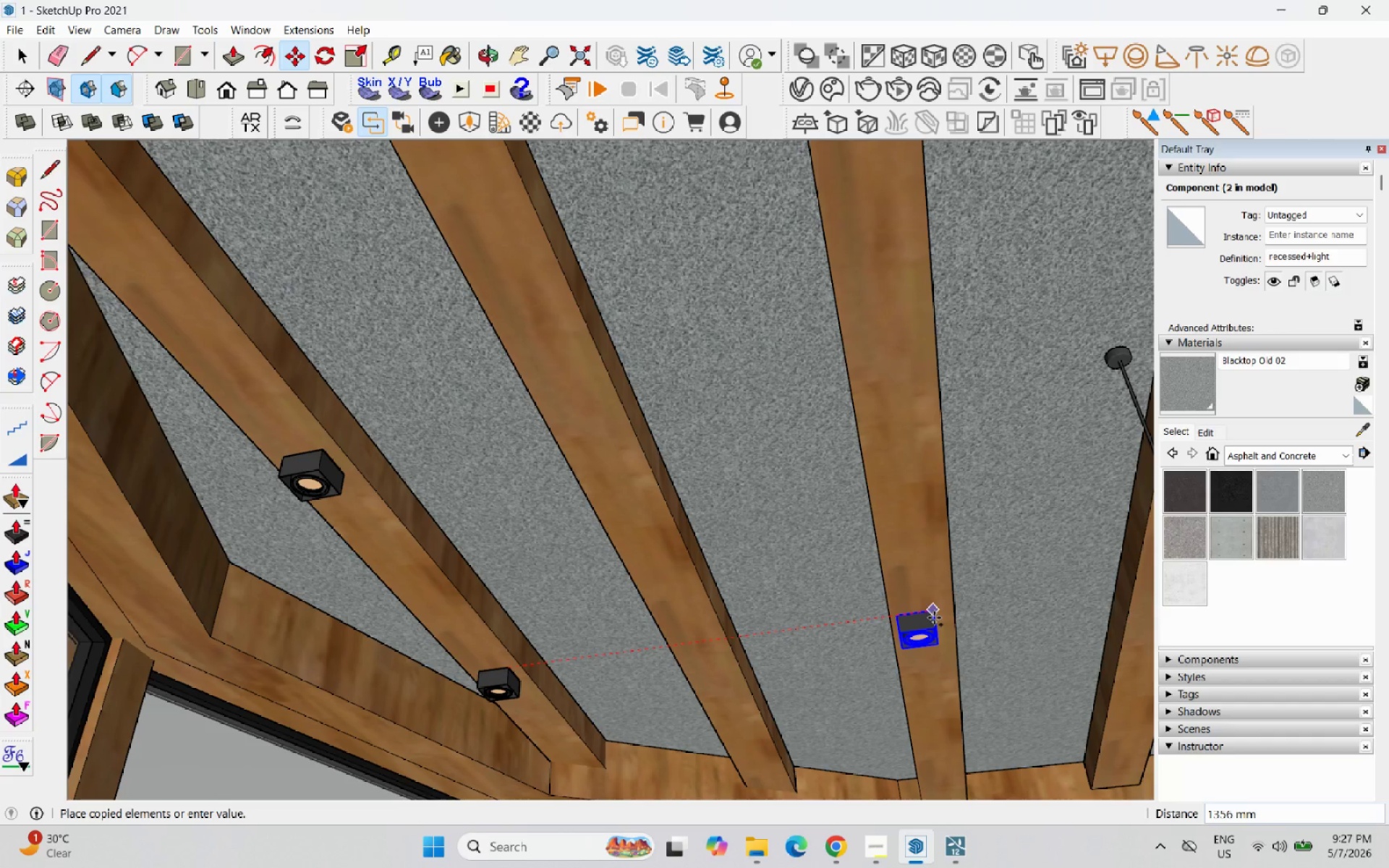 
left_click([937, 618])
 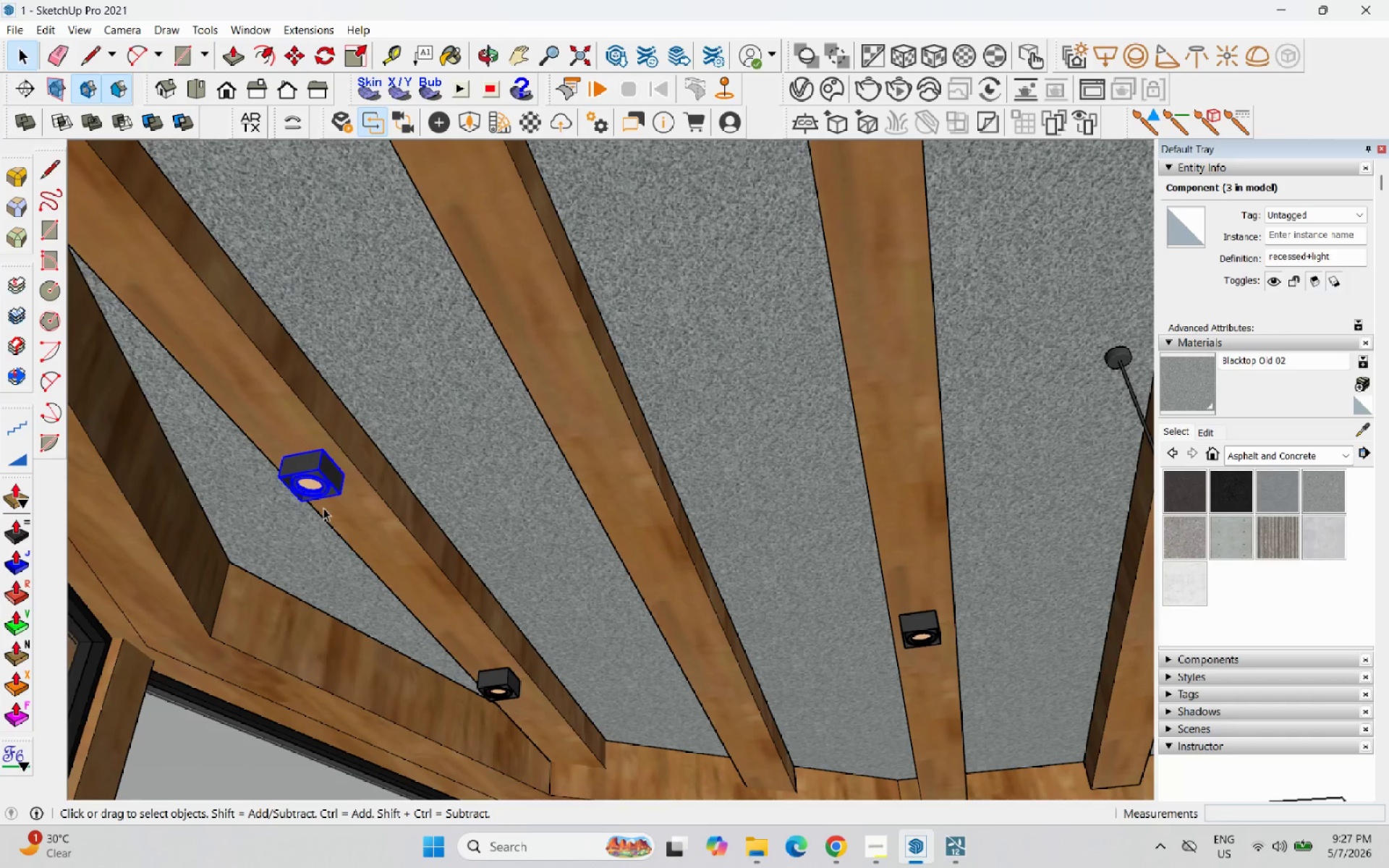 
key(Delete)
 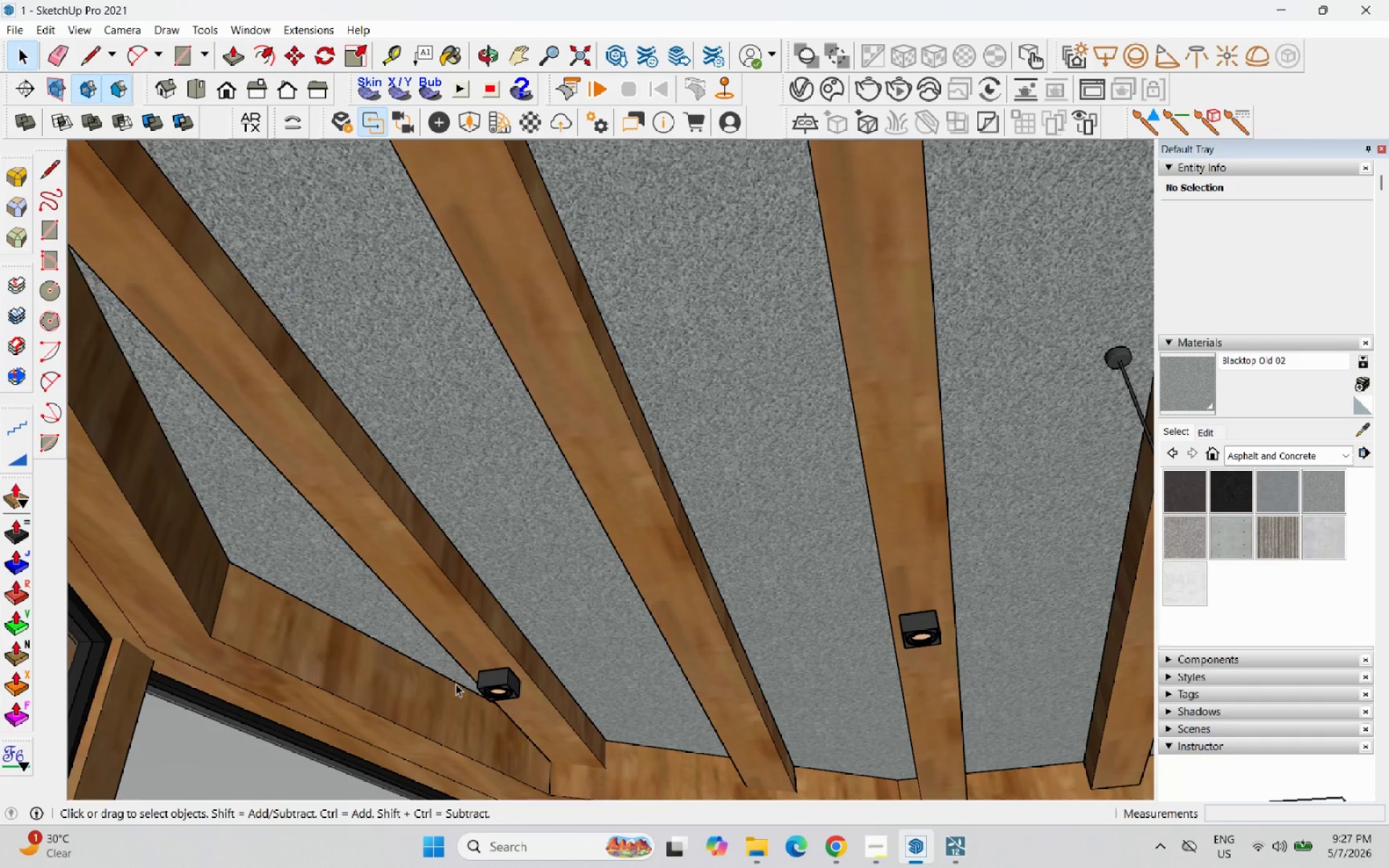 
left_click([479, 689])
 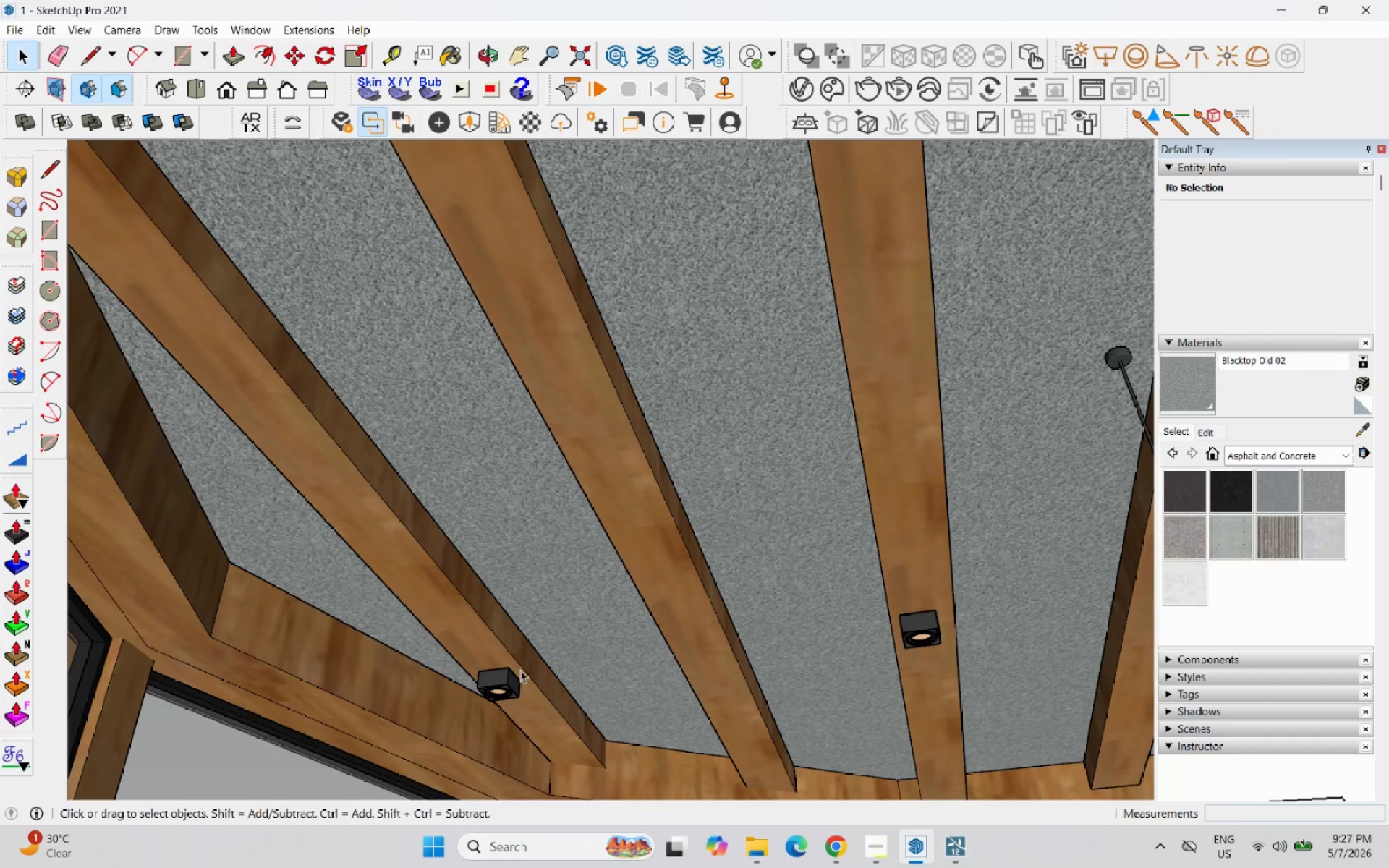 
left_click([503, 677])
 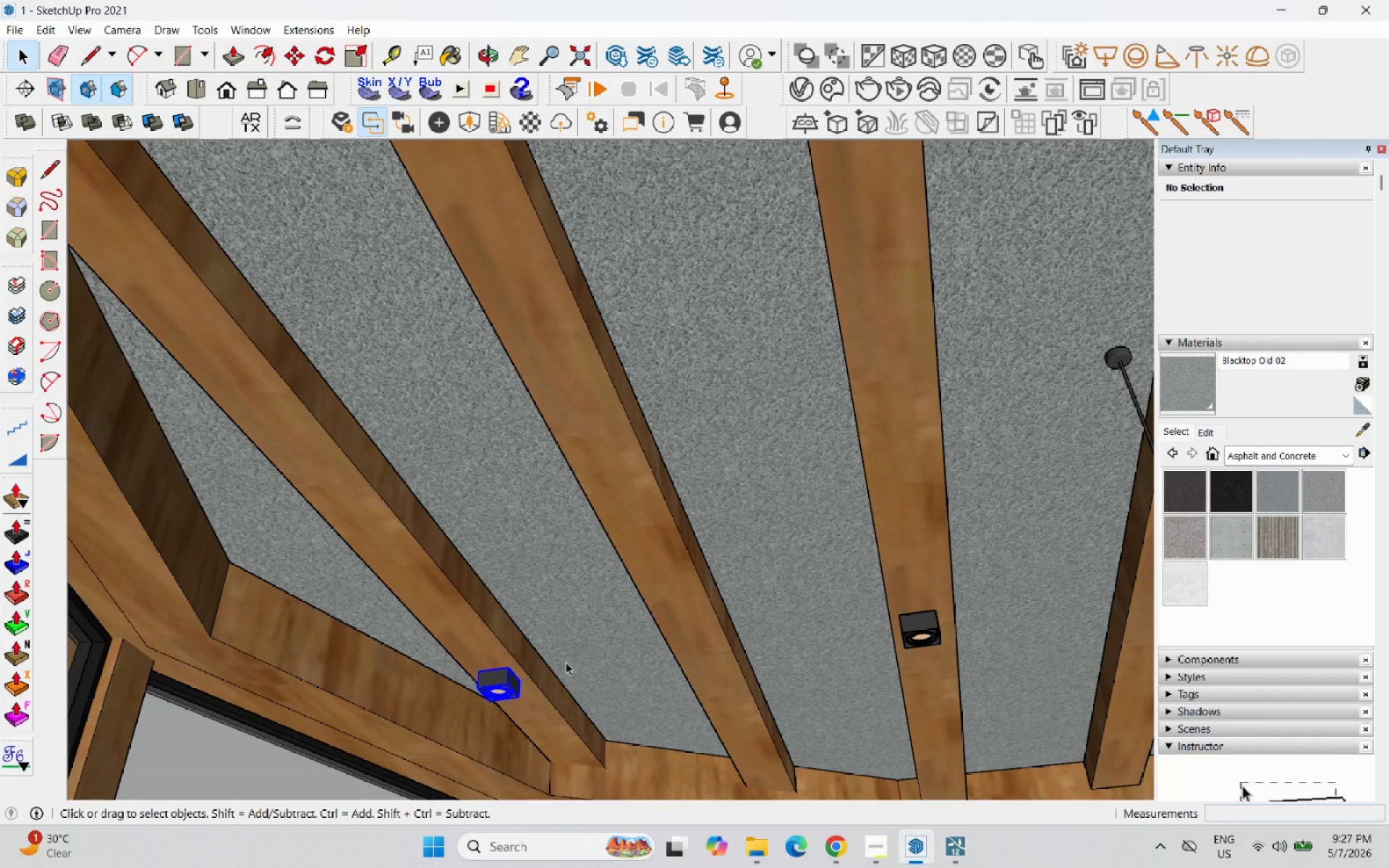 
hold_key(key=ShiftLeft, duration=0.77)
 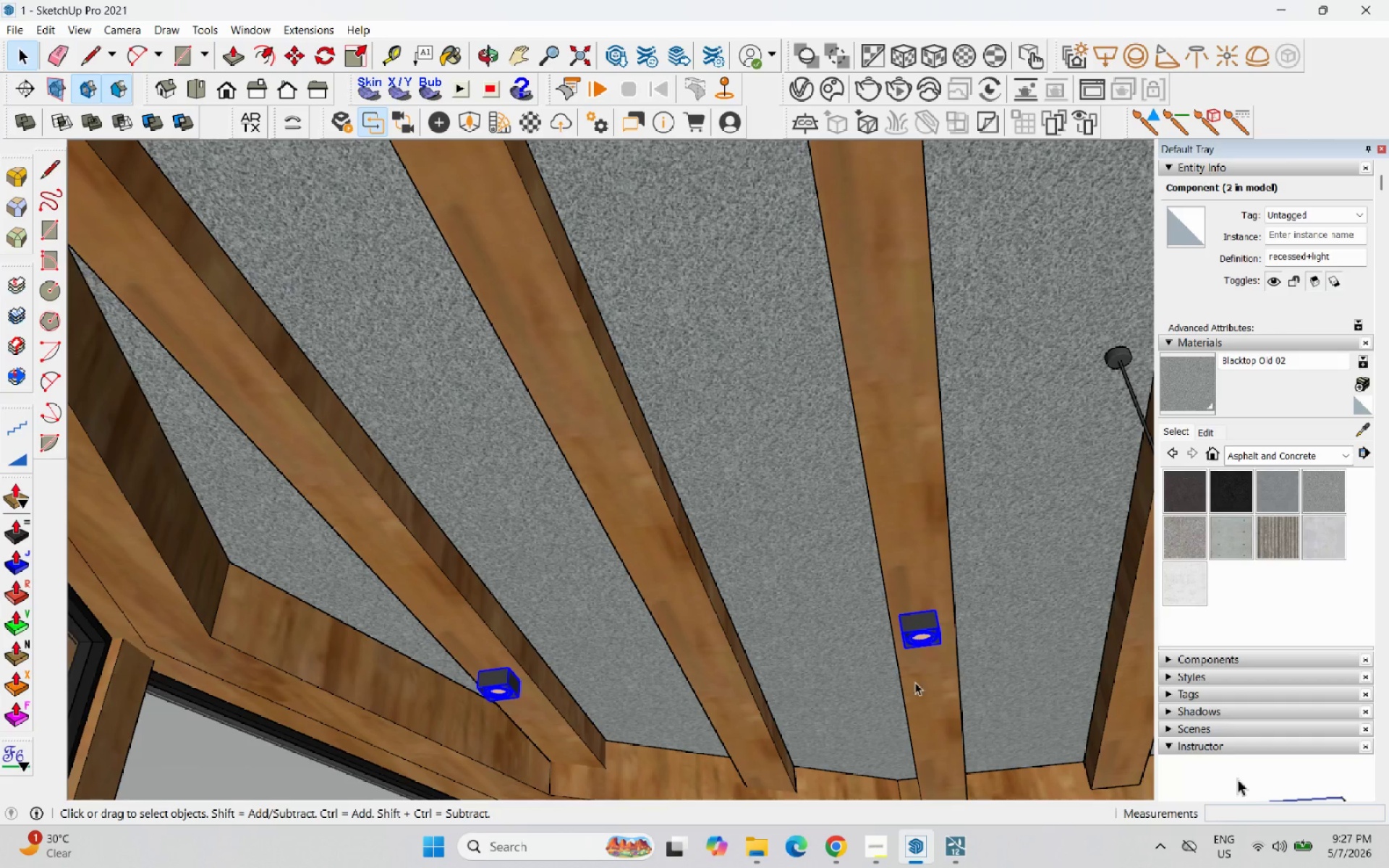 
scroll: coordinate [726, 624], scroll_direction: down, amount: 107.0
 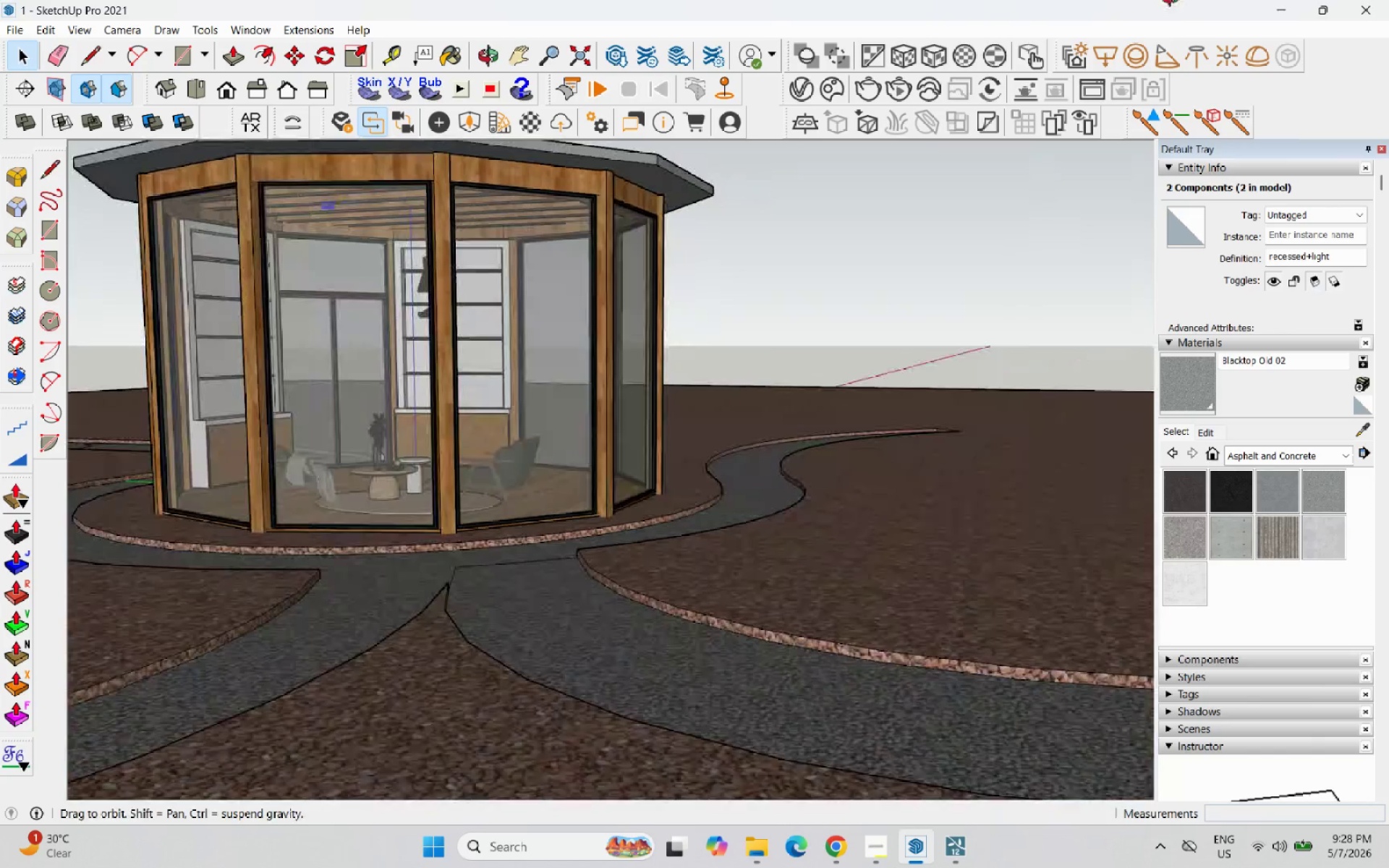 
scroll: coordinate [575, 366], scroll_direction: up, amount: 12.0
 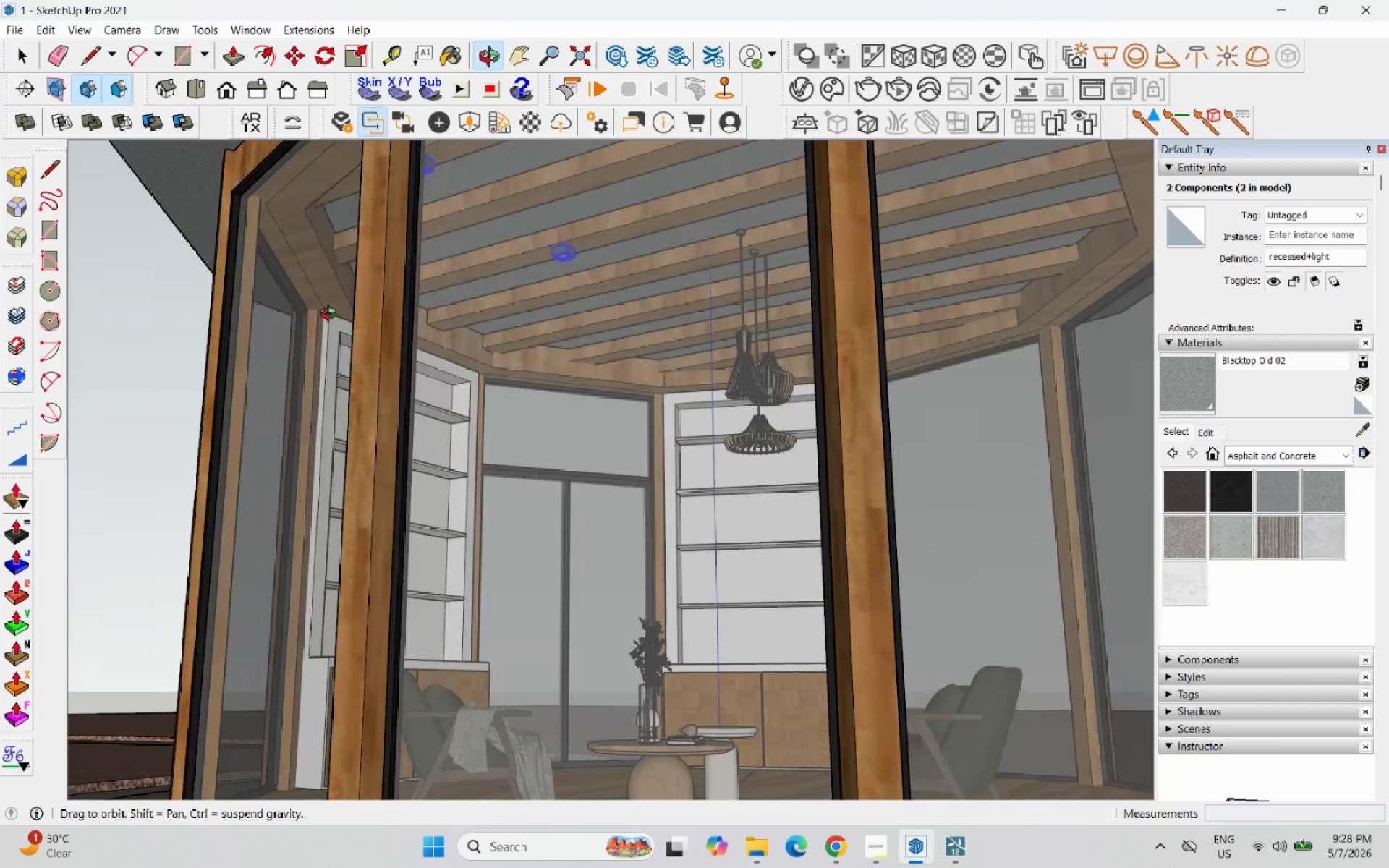 
scroll: coordinate [753, 425], scroll_direction: down, amount: 3.0
 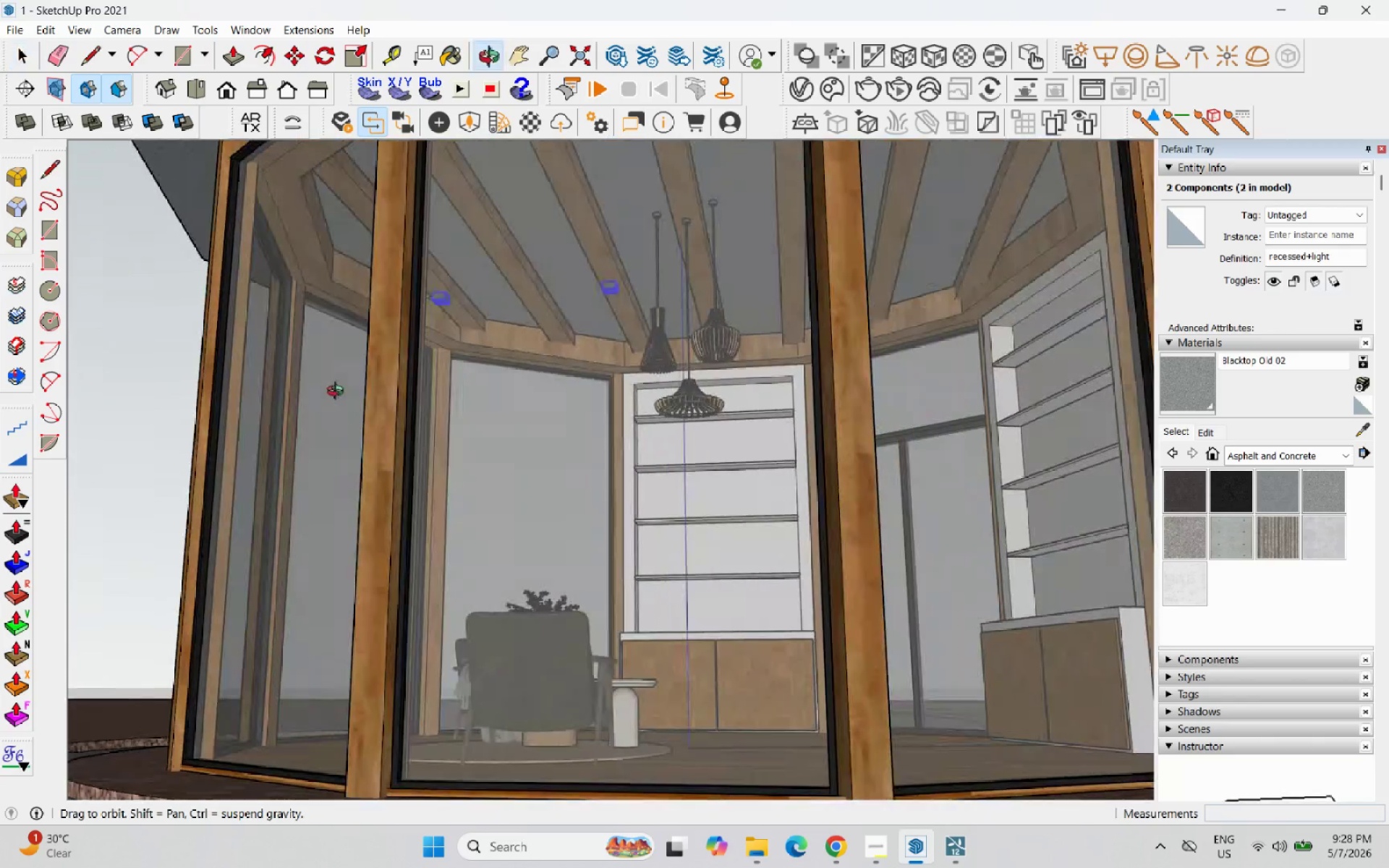 
scroll: coordinate [611, 319], scroll_direction: up, amount: 7.0
 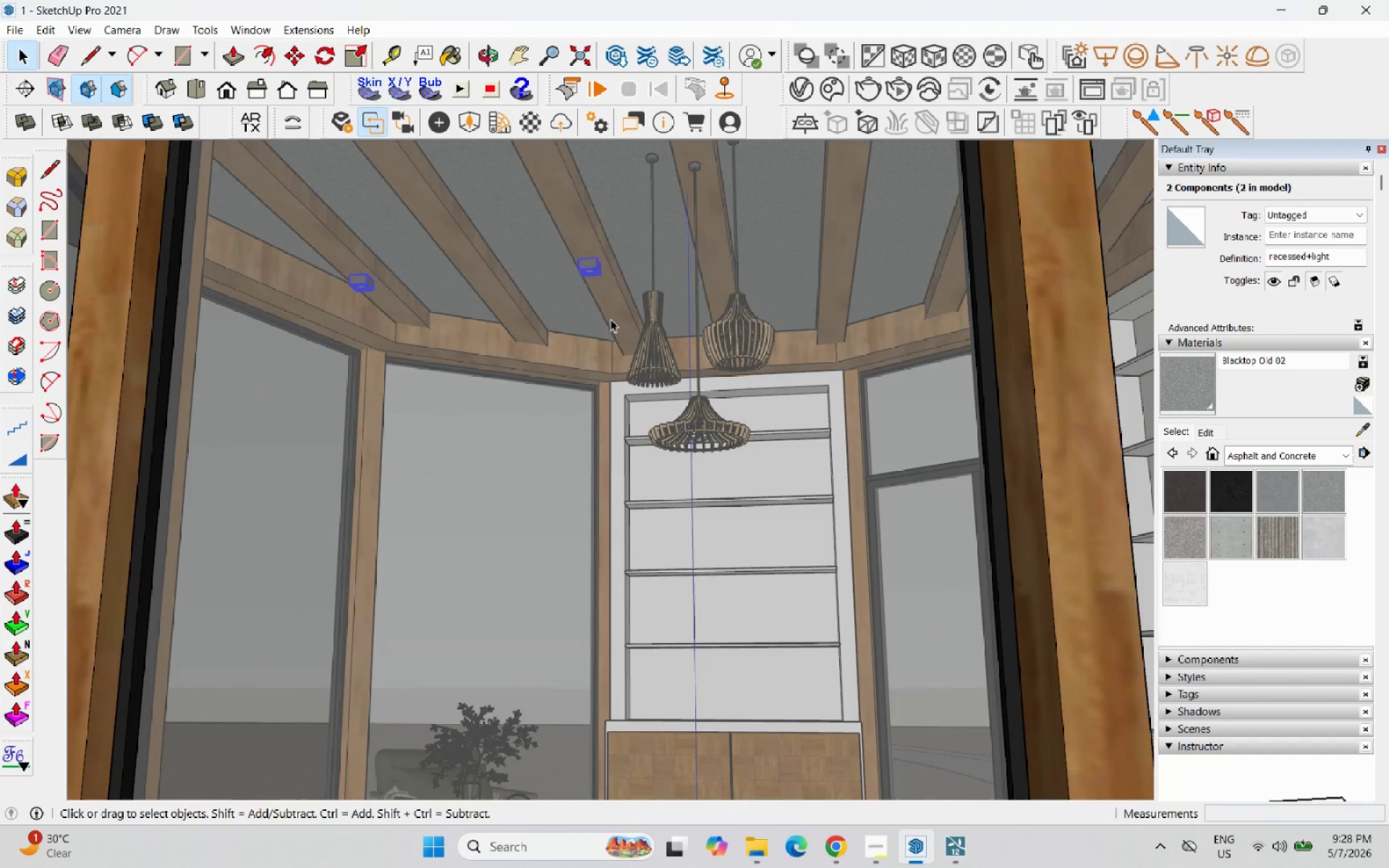 
left_click([595, 262])
 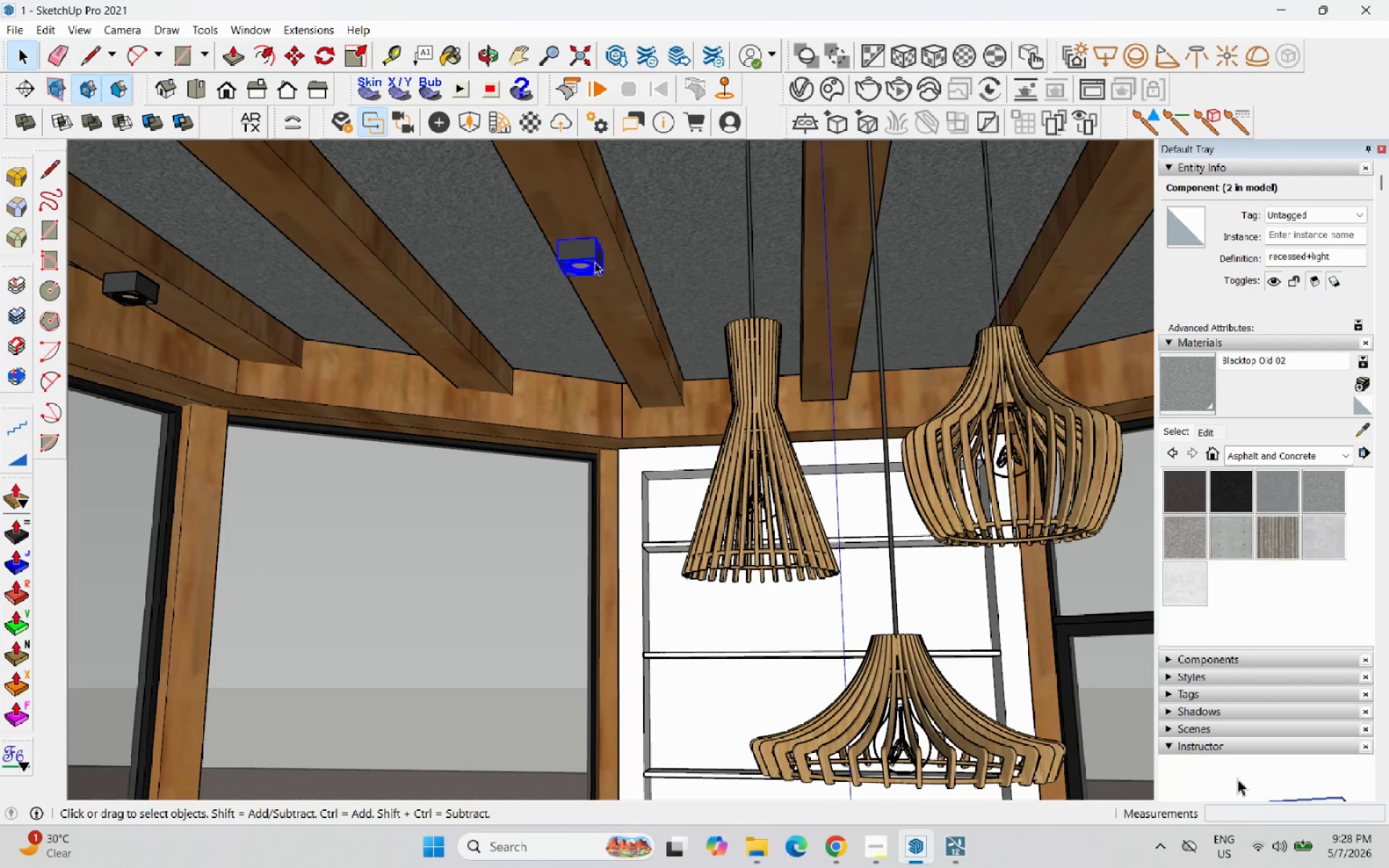 
scroll: coordinate [595, 264], scroll_direction: up, amount: 49.0
 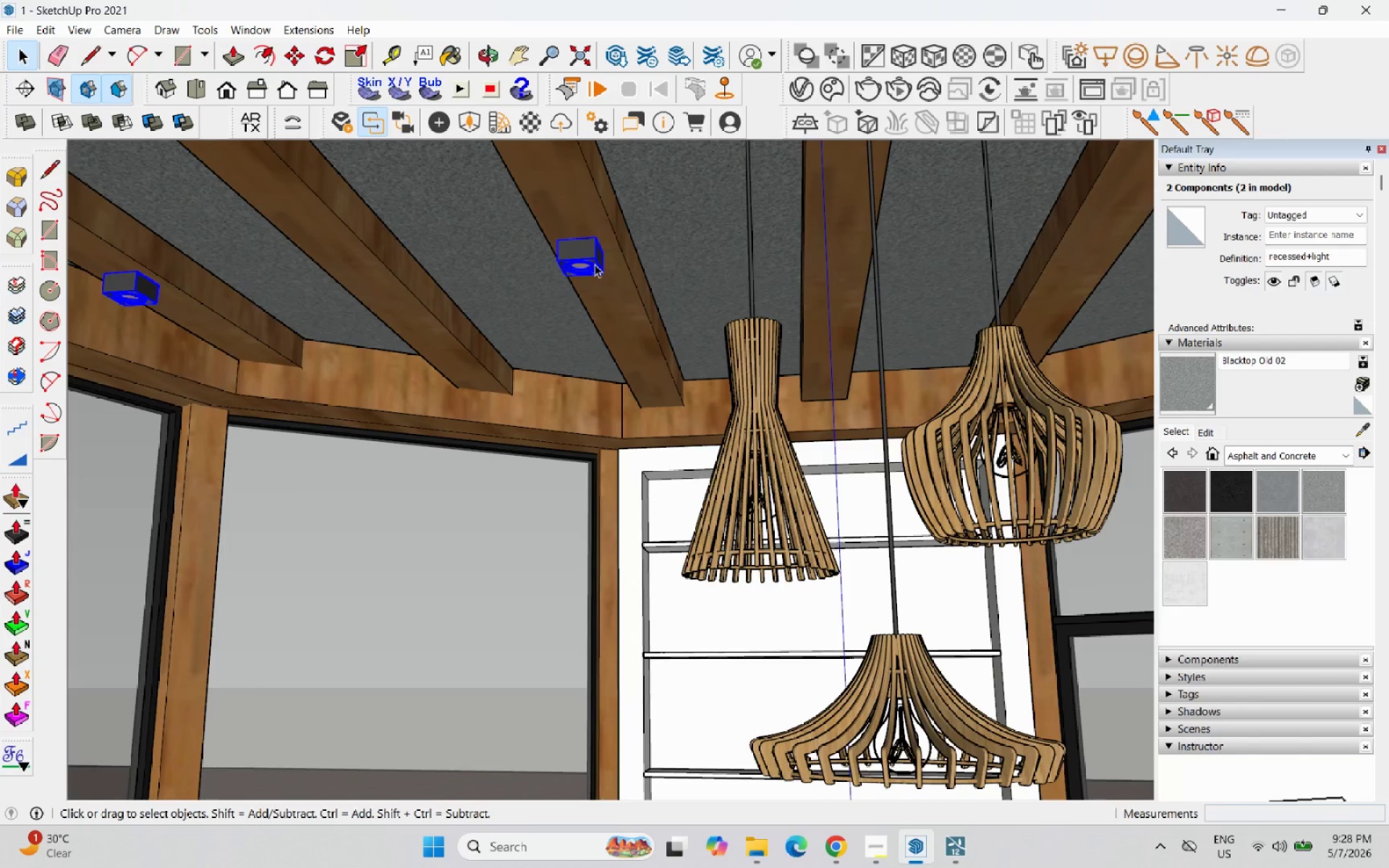 
key(M)
 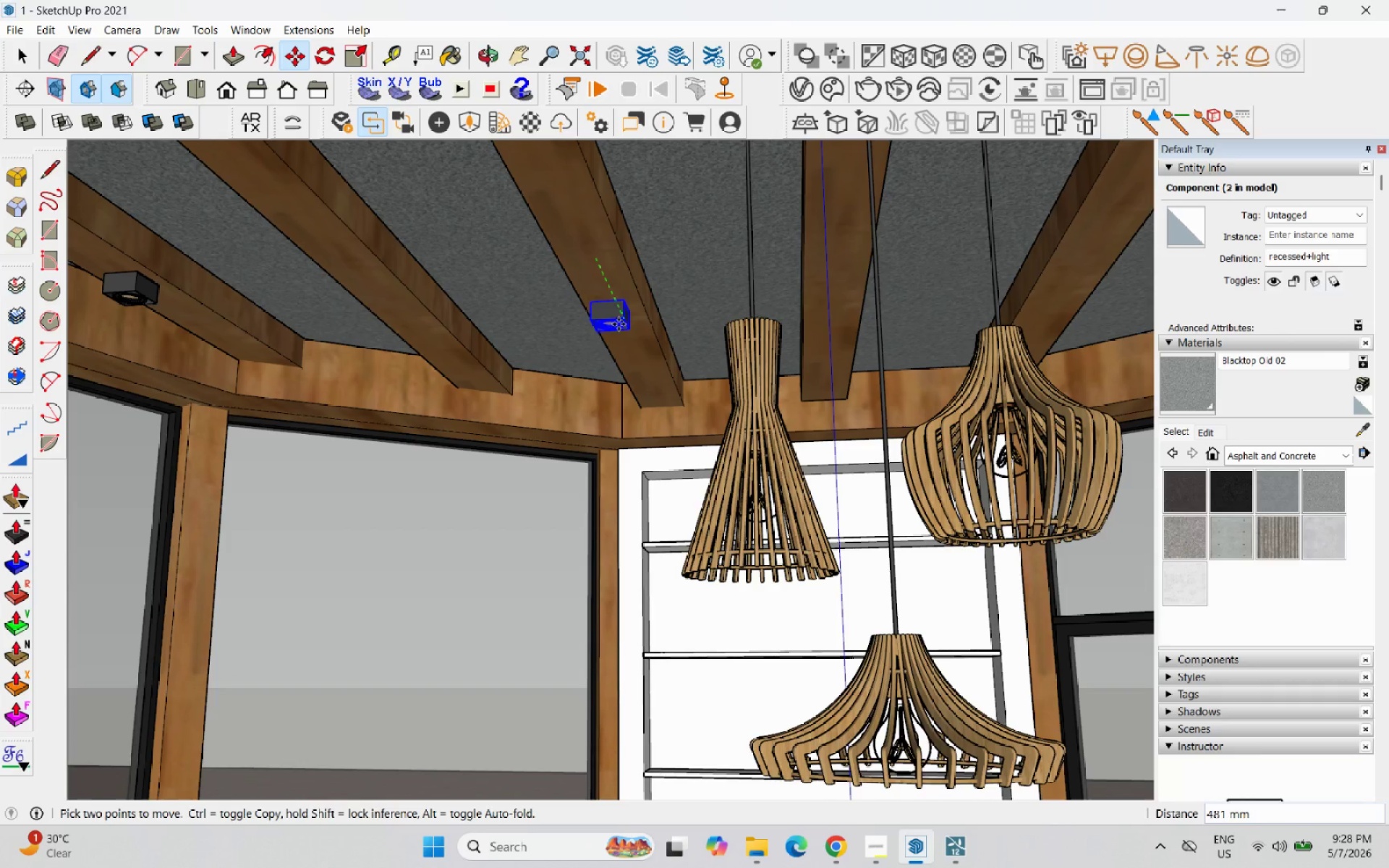 
left_click([623, 330])
 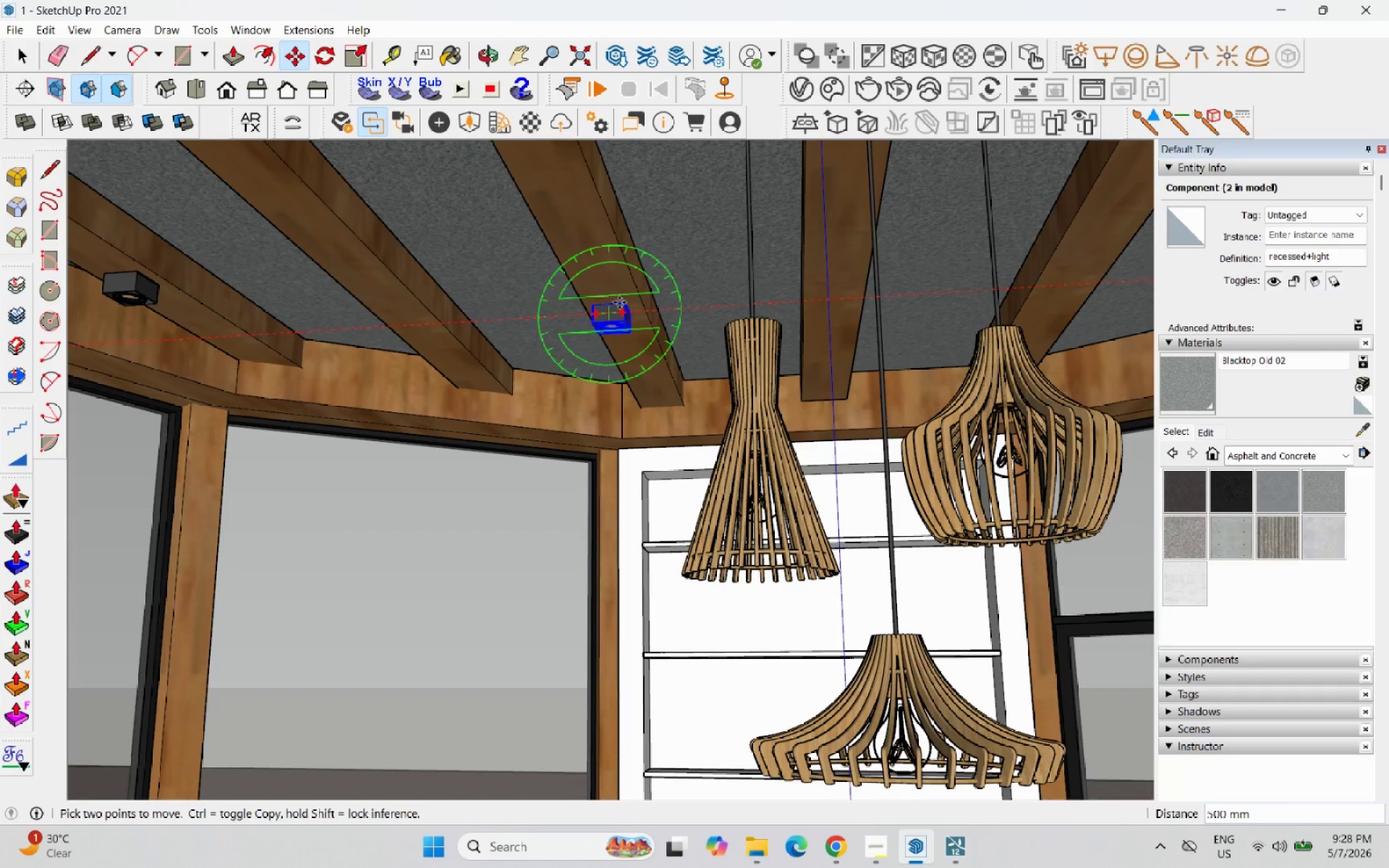 
left_click([619, 299])
 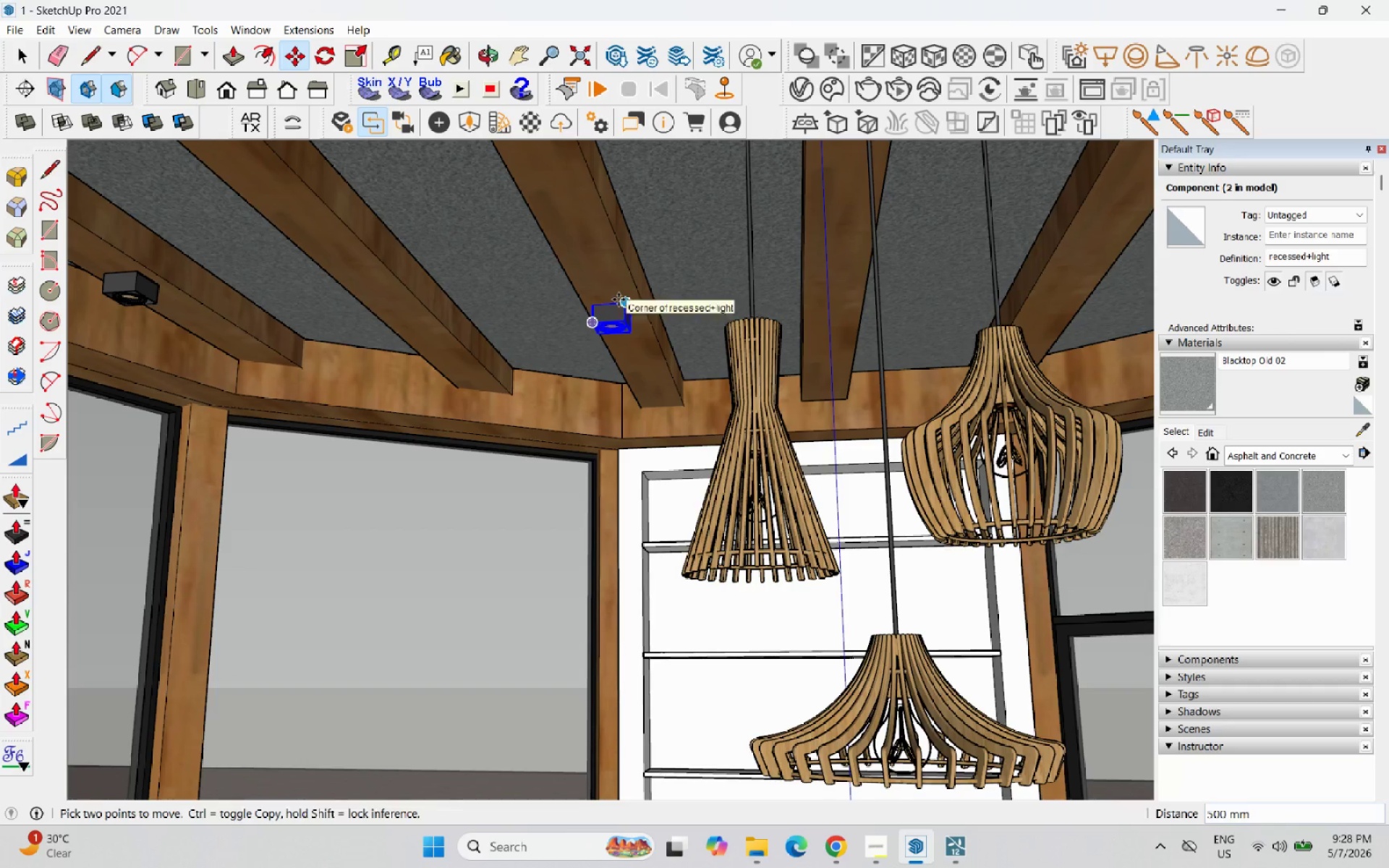 
key(Control+ControlLeft)
 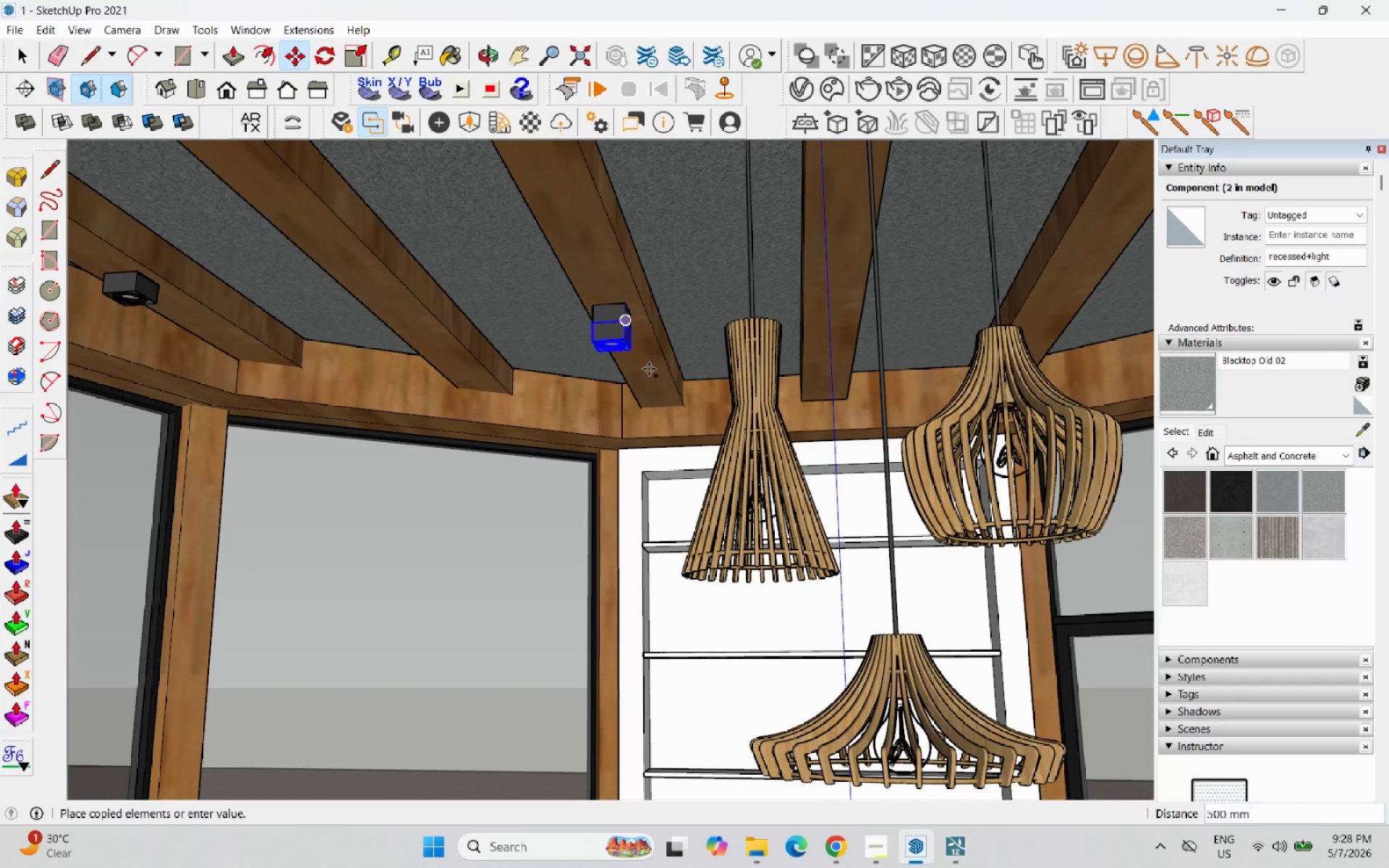 
scroll: coordinate [676, 478], scroll_direction: down, amount: 33.0
 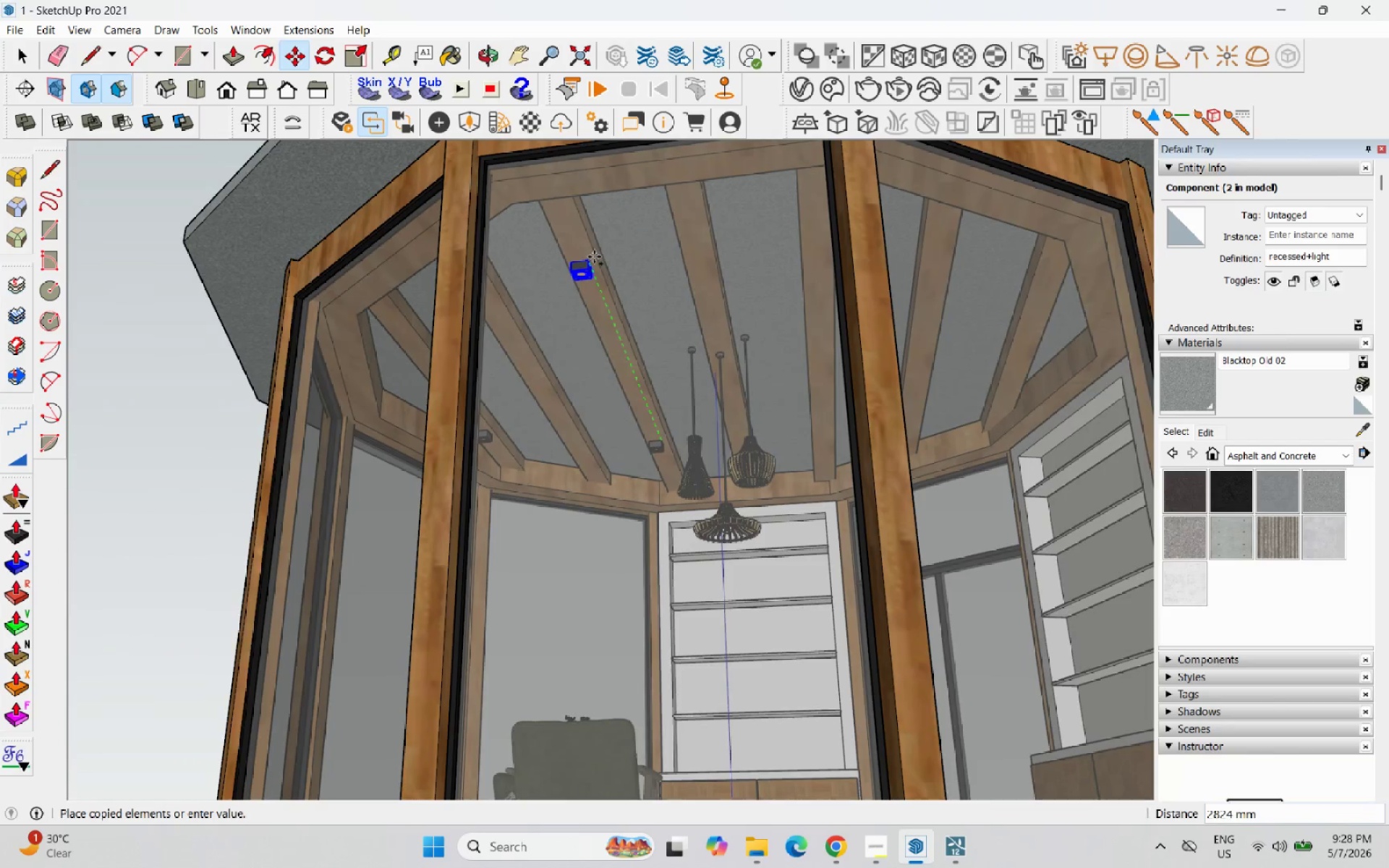 
left_click([591, 240])
 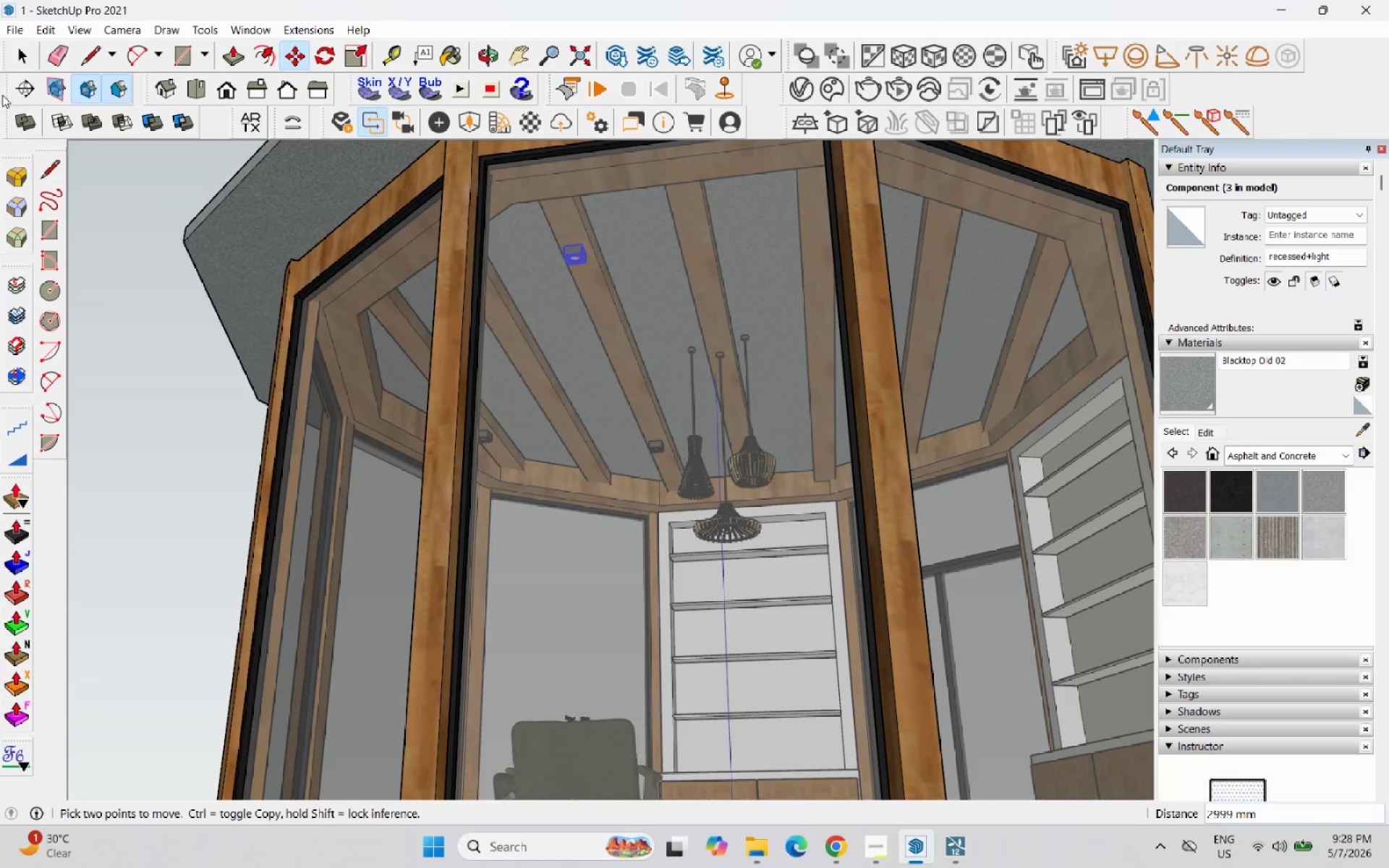 
left_click([31, 49])
 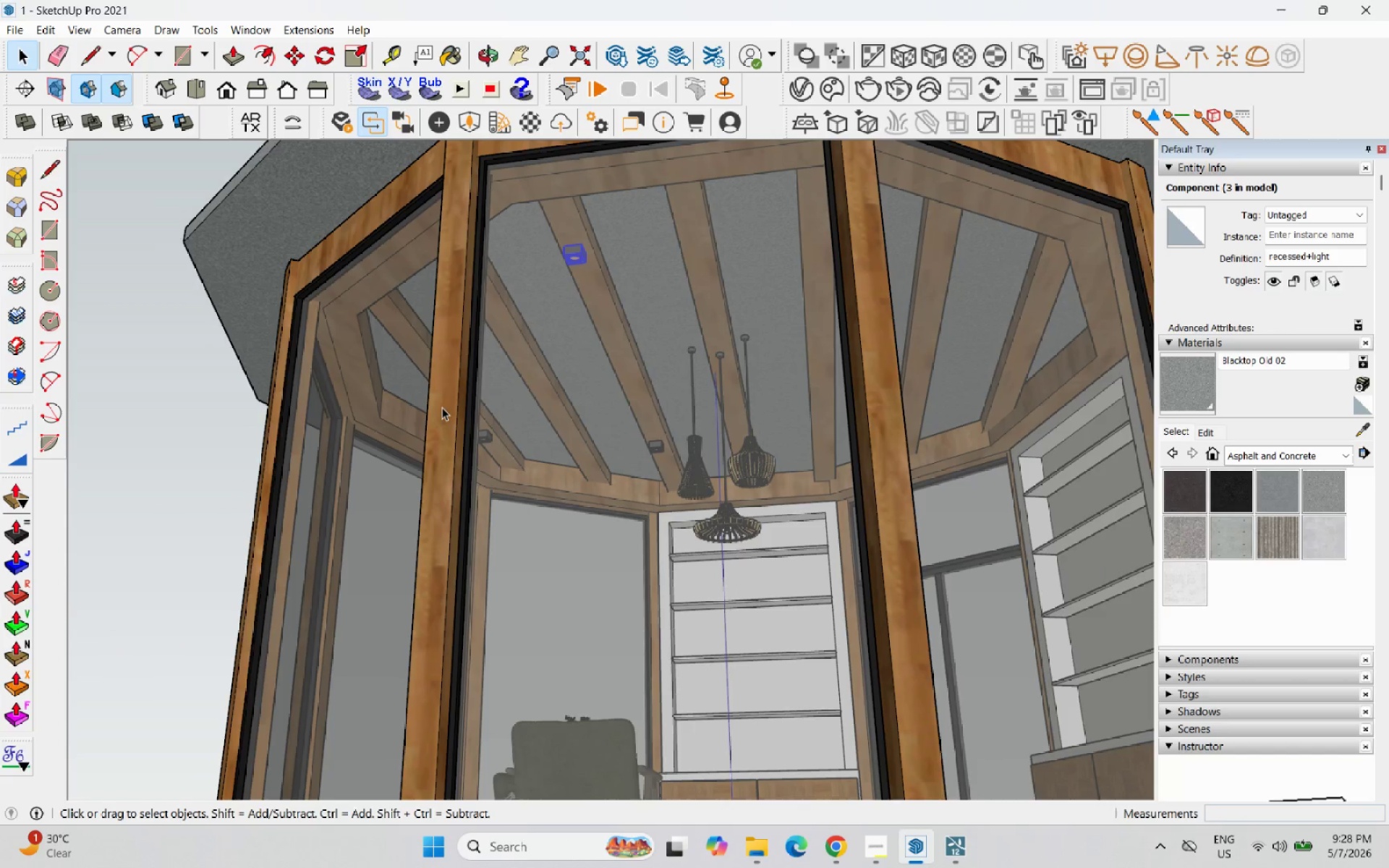 
scroll: coordinate [548, 486], scroll_direction: up, amount: 3.0
 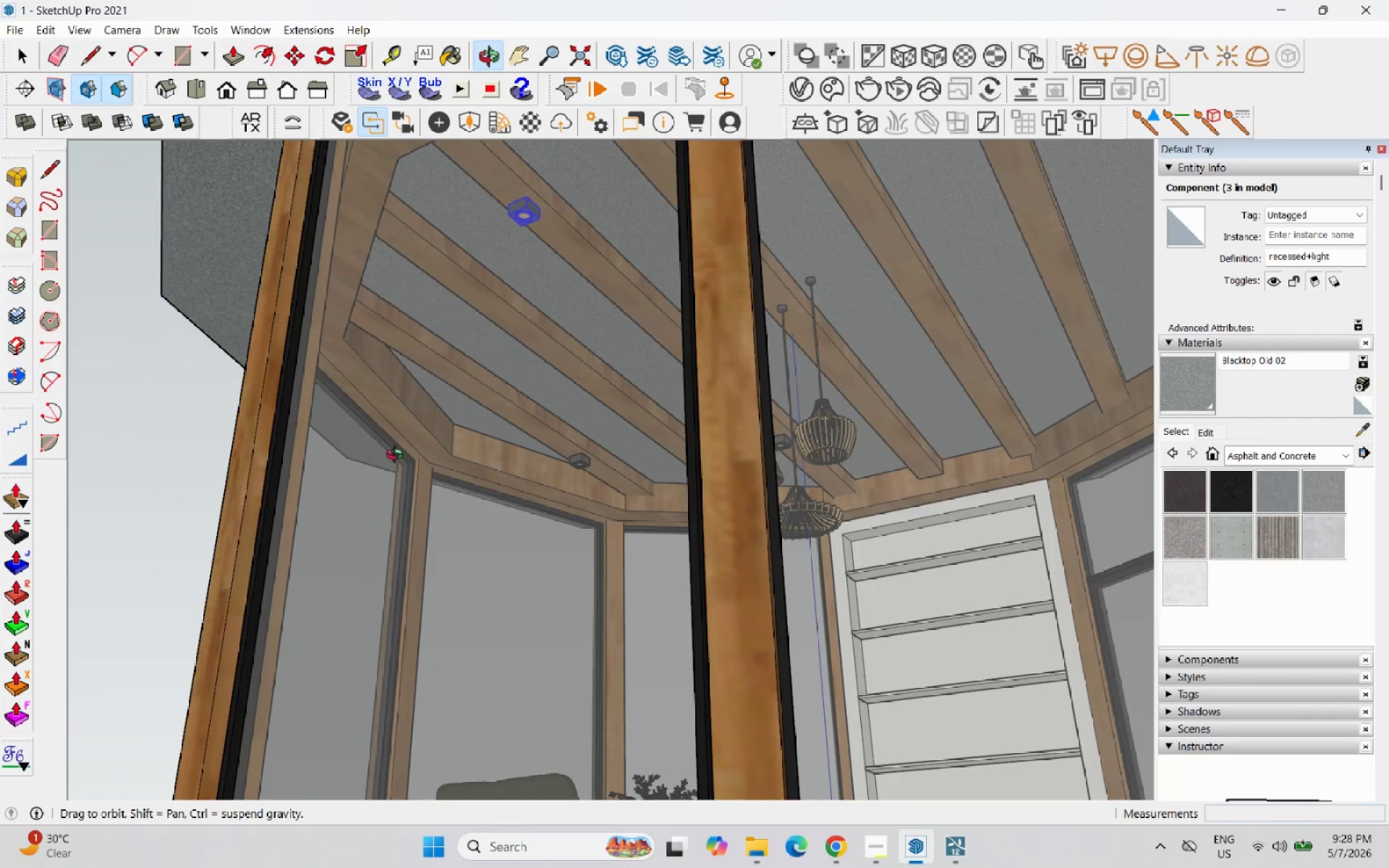 
left_click([574, 462])
 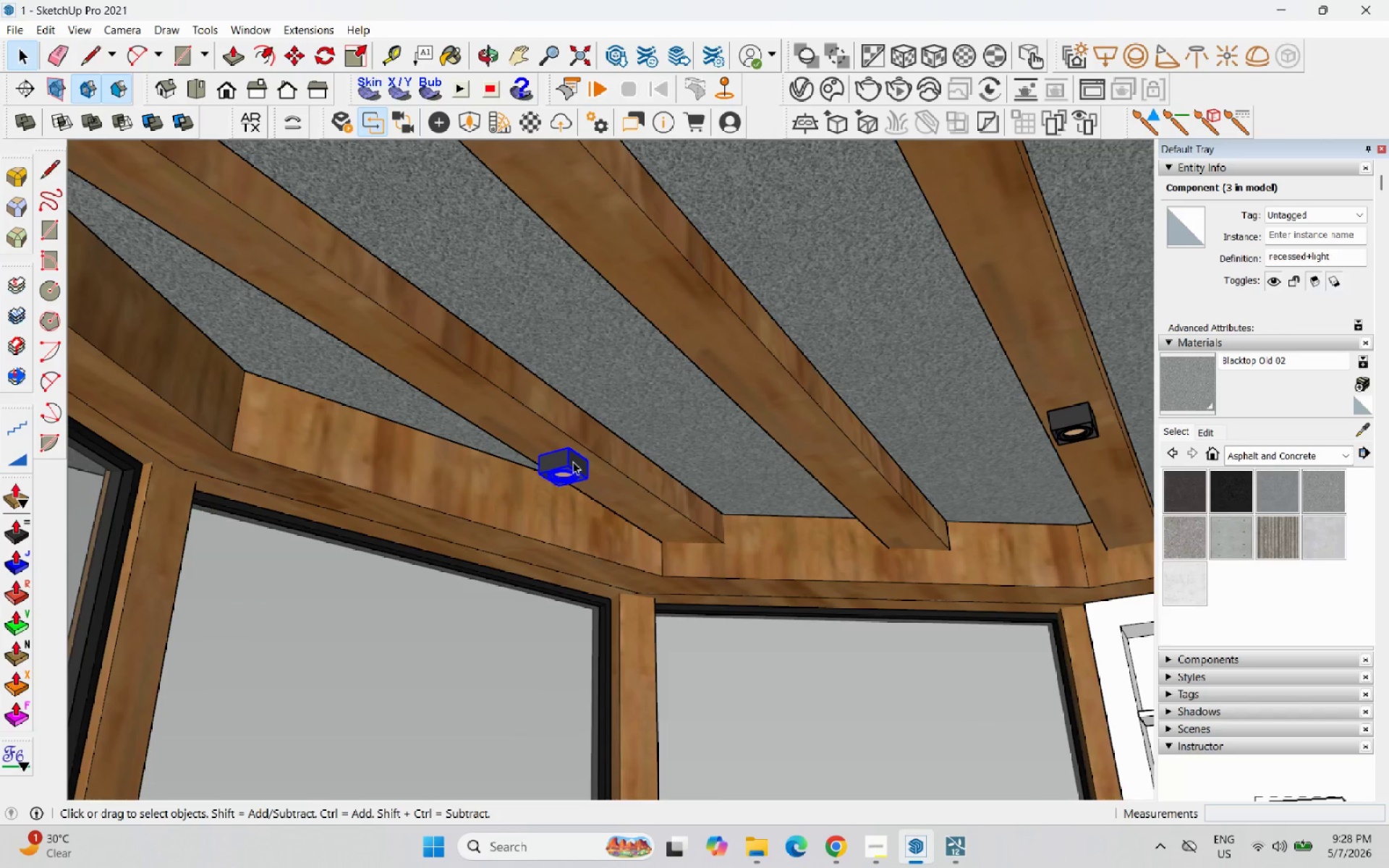 
scroll: coordinate [570, 462], scroll_direction: up, amount: 42.0
 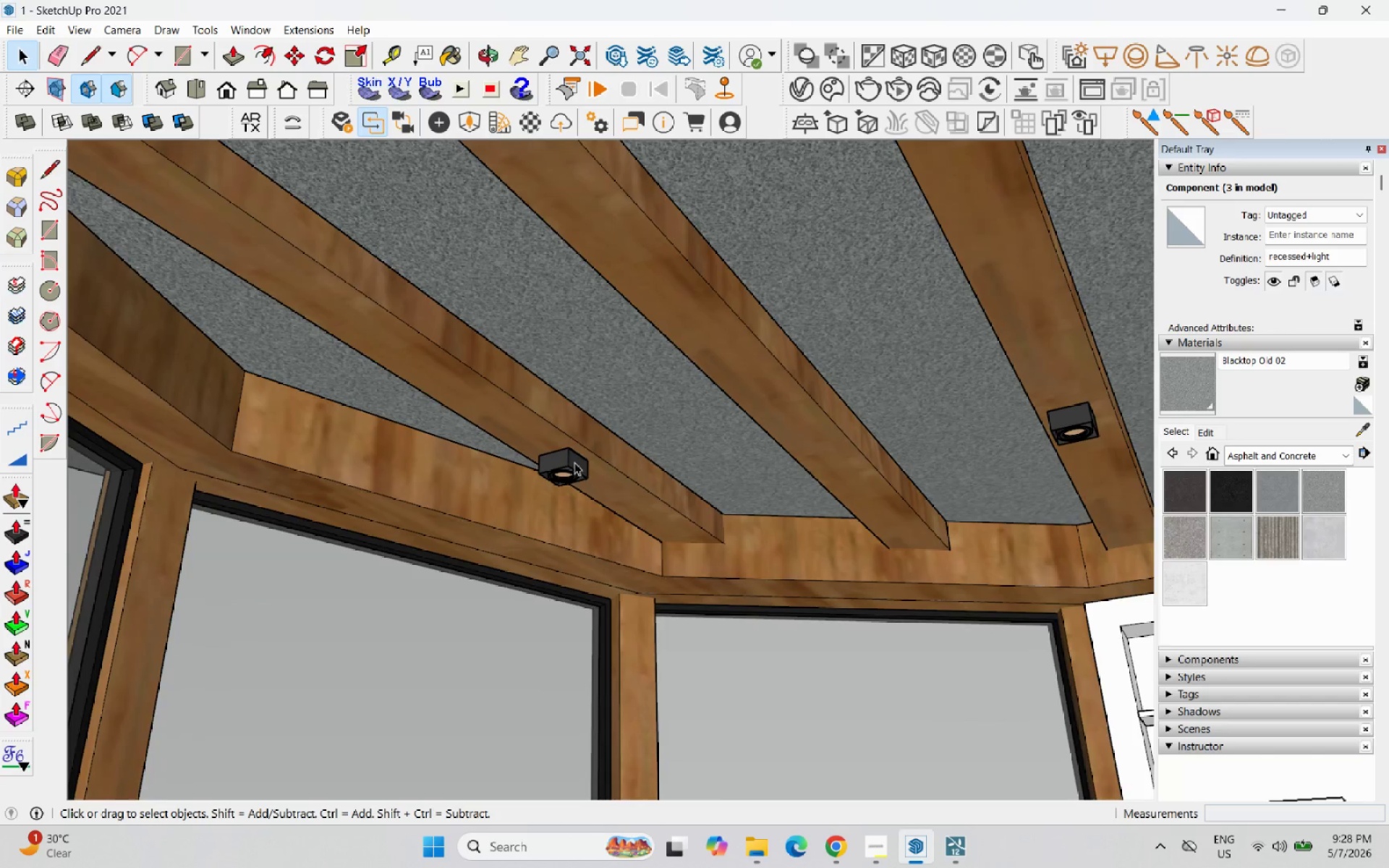 
key(M)
 